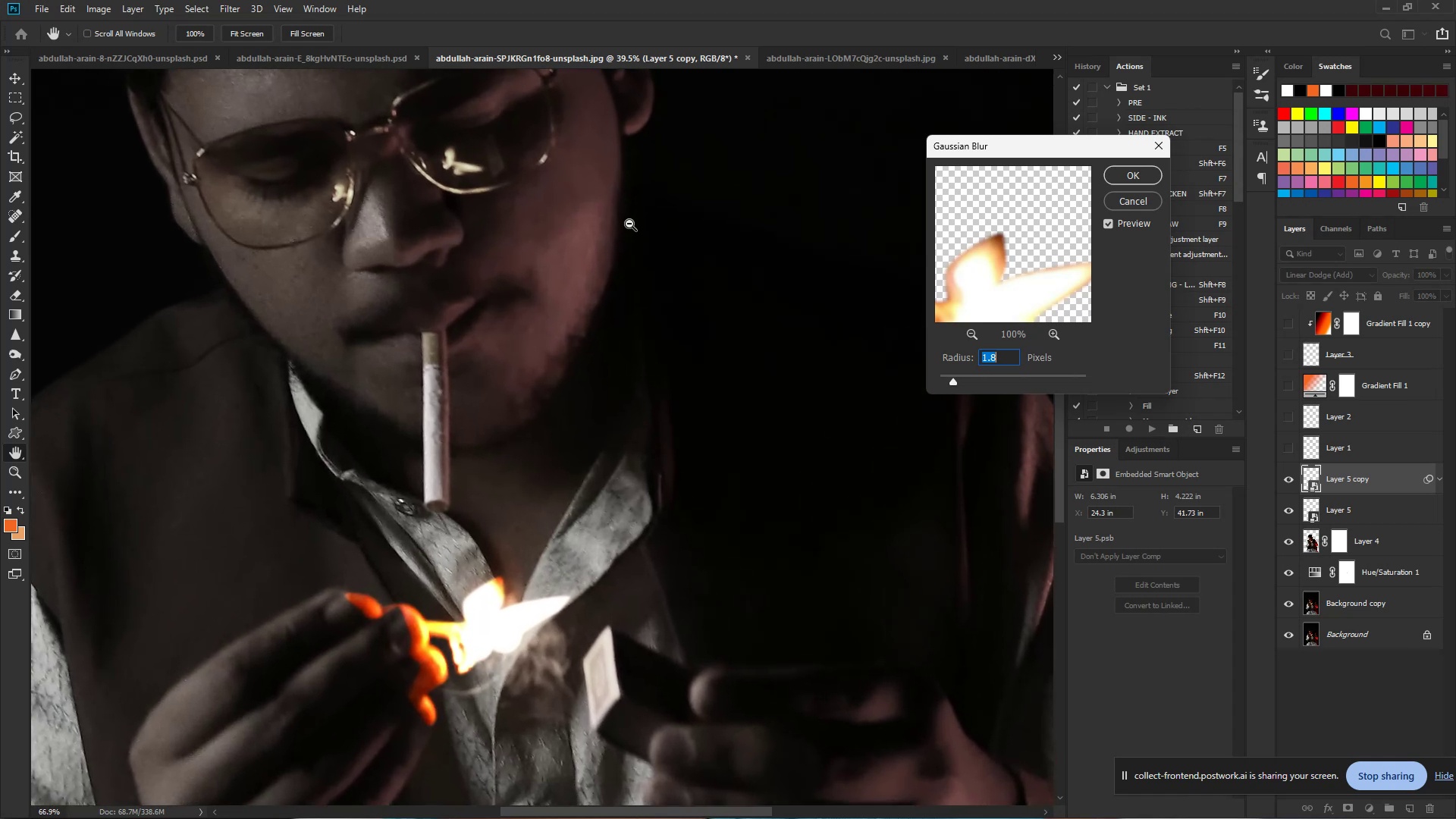 
left_click_drag(start_coordinate=[592, 225], to_coordinate=[626, 224])
 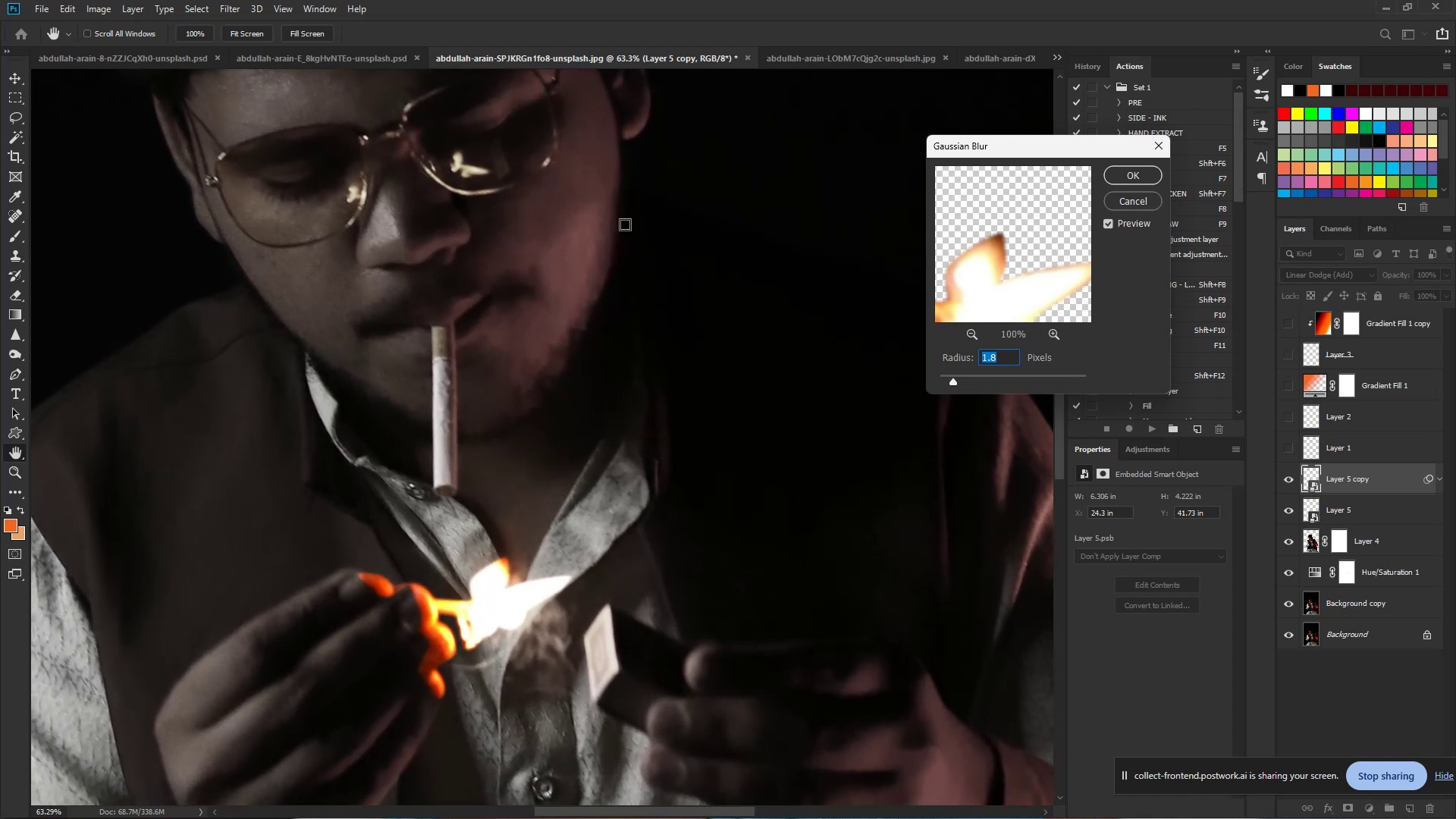 
hold_key(key=Space, duration=1.51)
 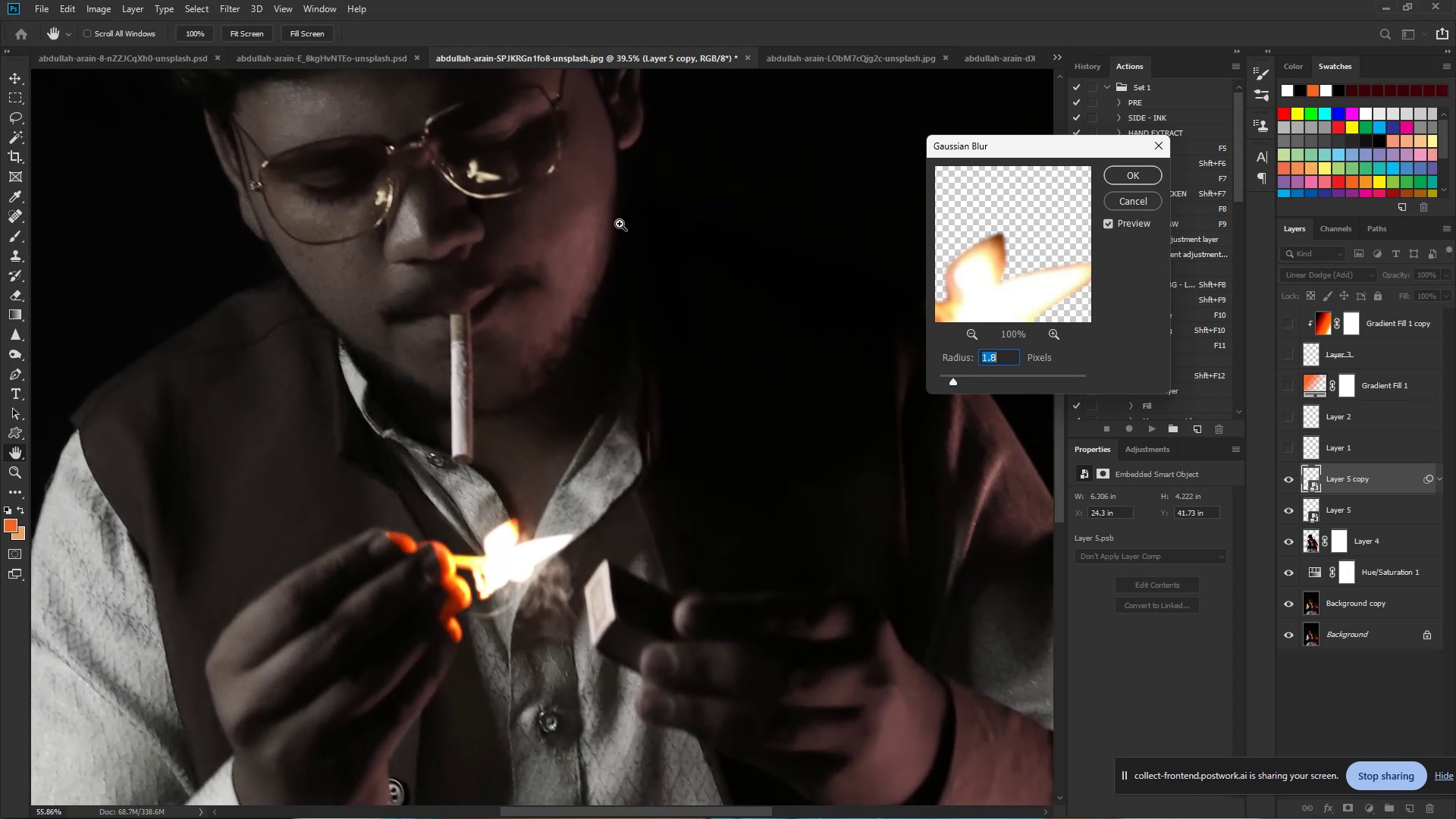 
hold_key(key=Space, duration=1.52)
 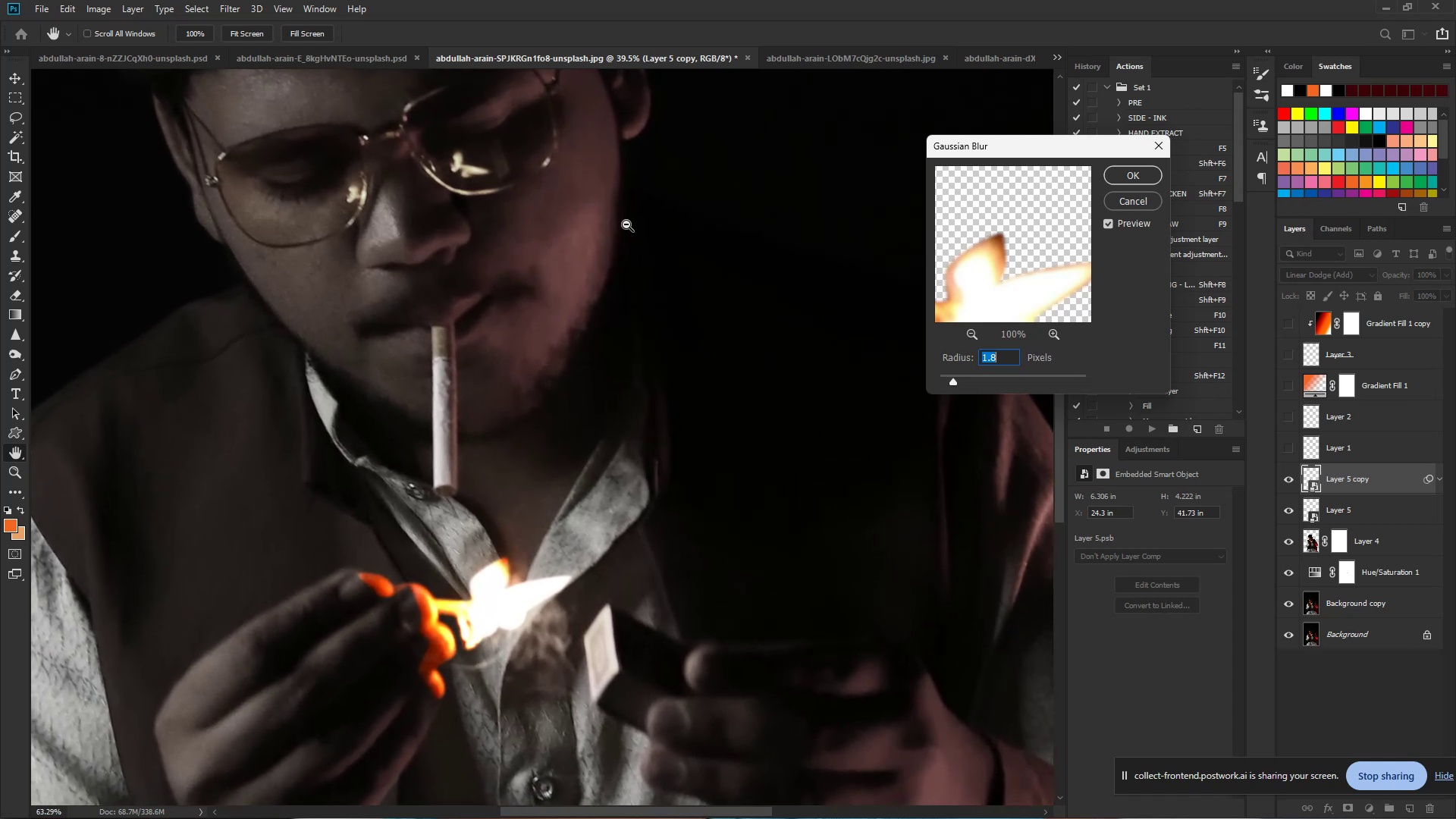 
hold_key(key=Space, duration=1.08)
 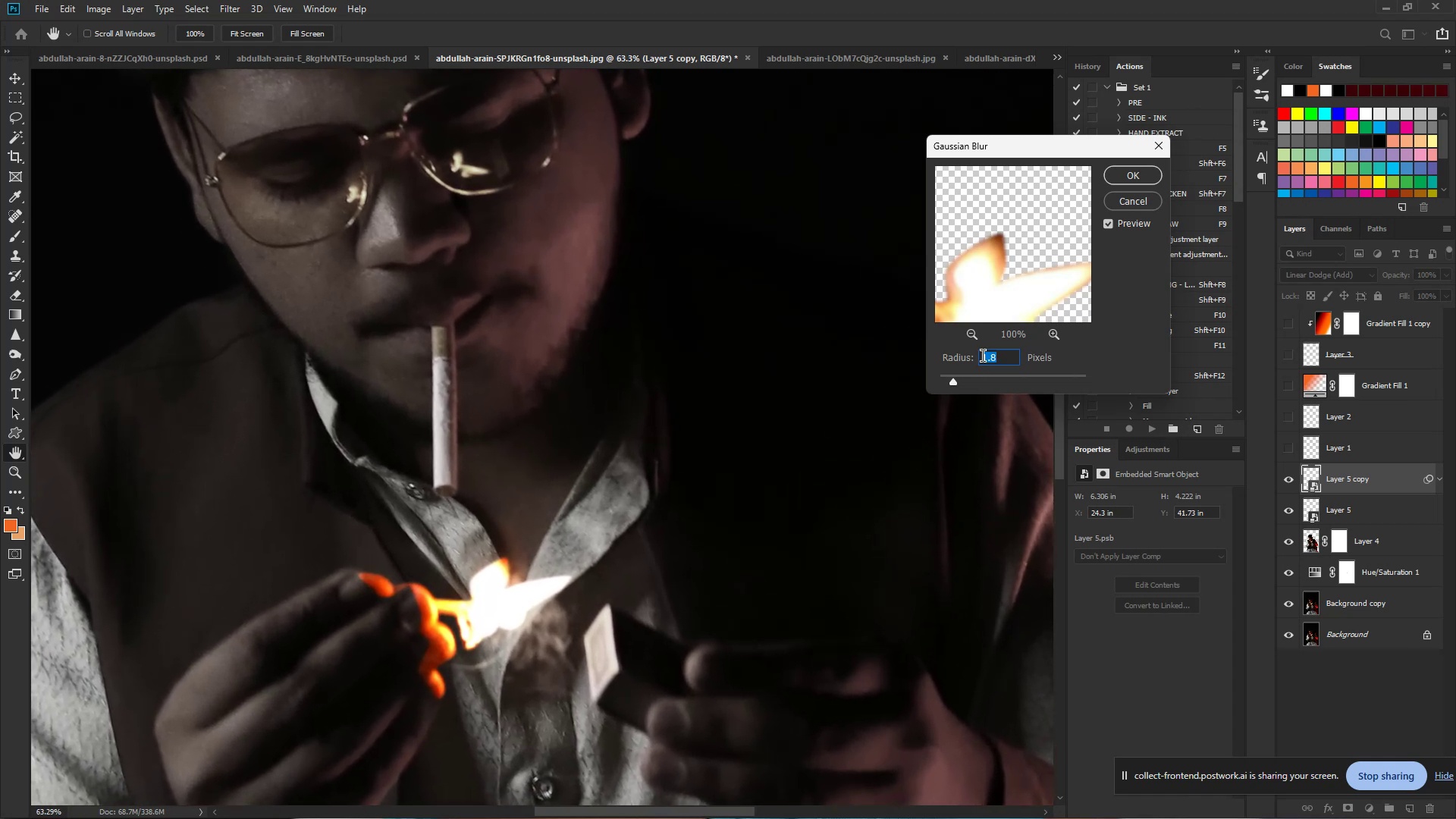 
left_click_drag(start_coordinate=[1003, 358], to_coordinate=[974, 359])
 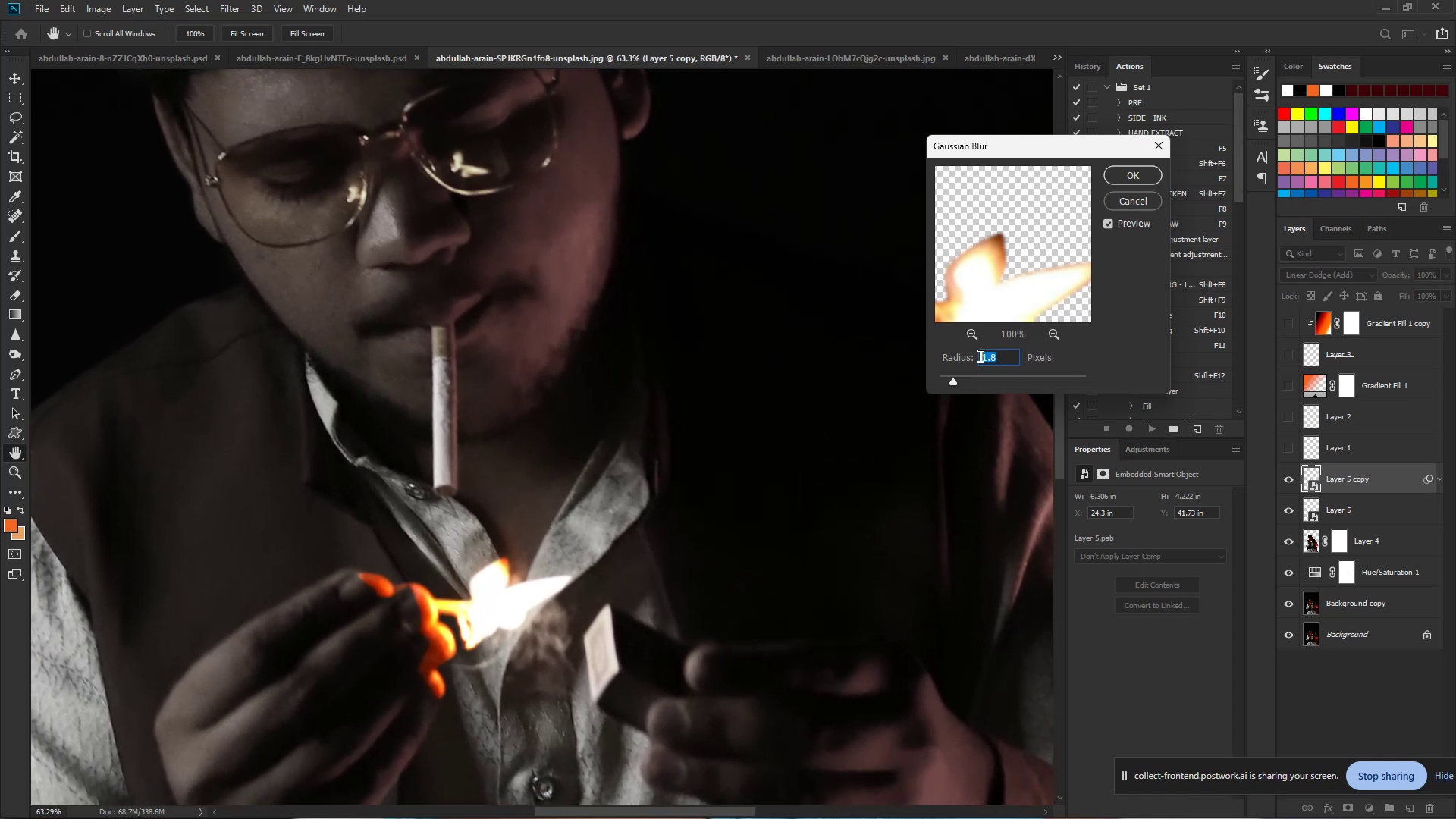 
key(Numpad5)
 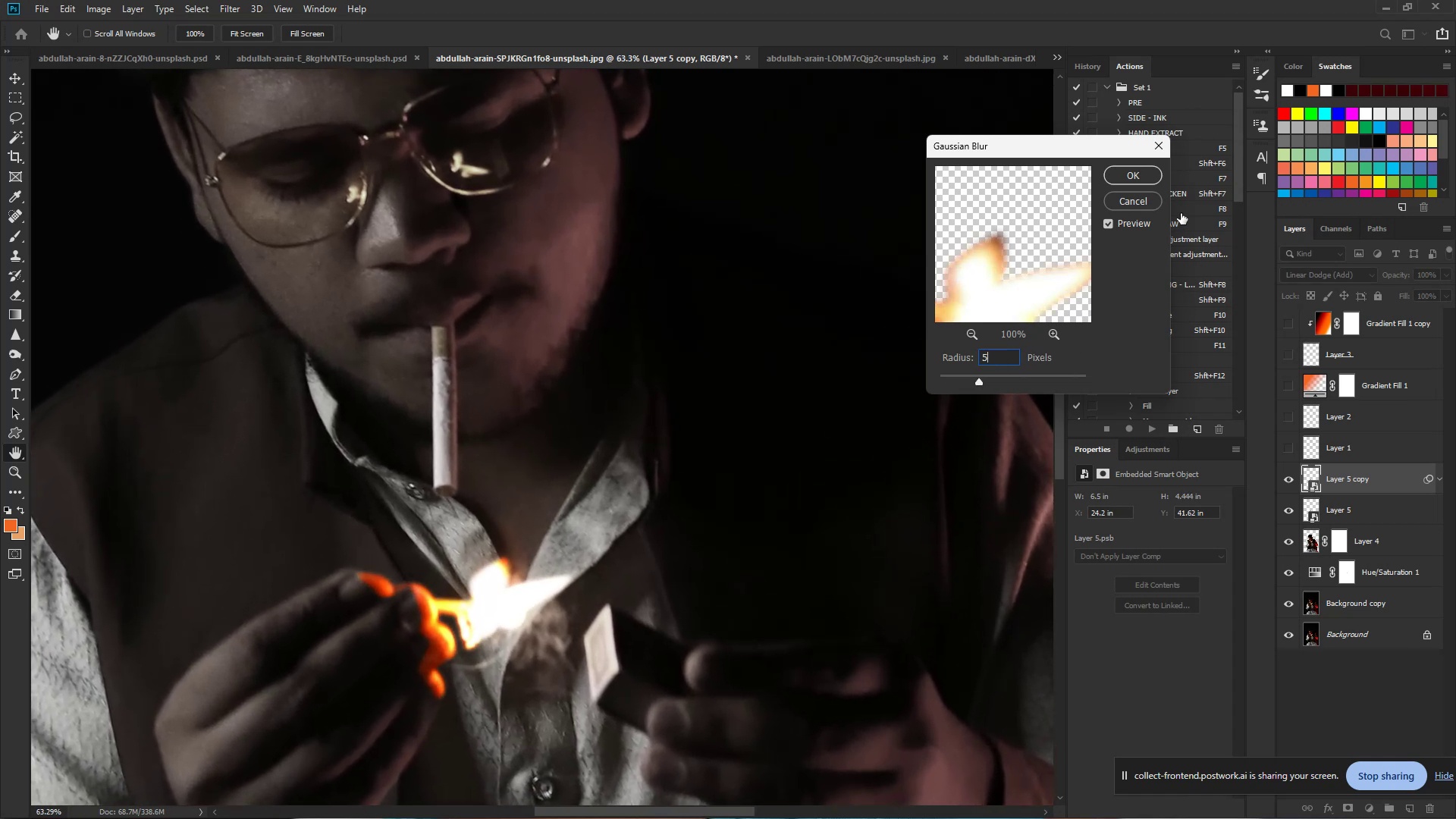 
left_click([1138, 177])
 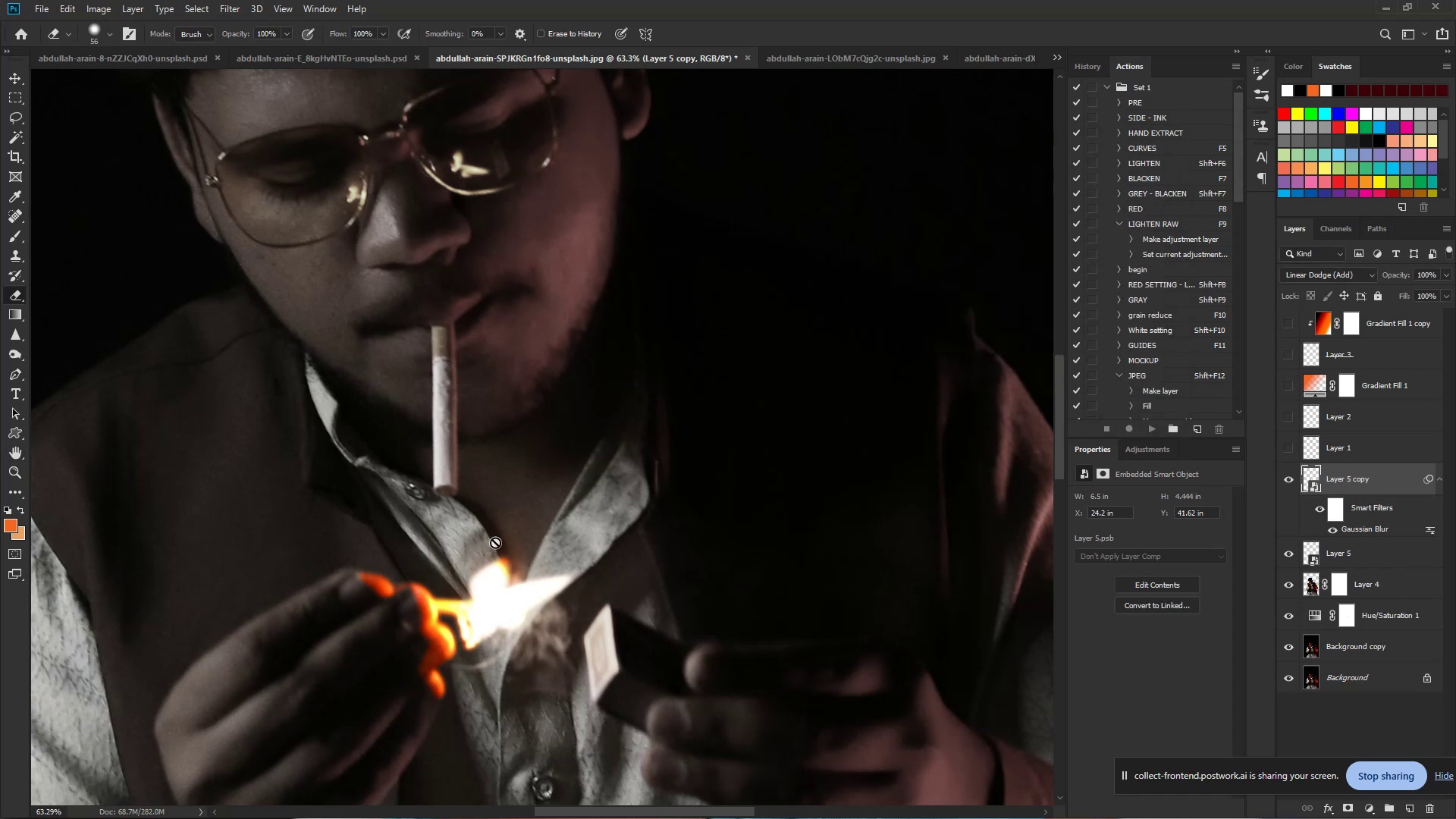 
hold_key(key=ControlLeft, duration=2.9)
 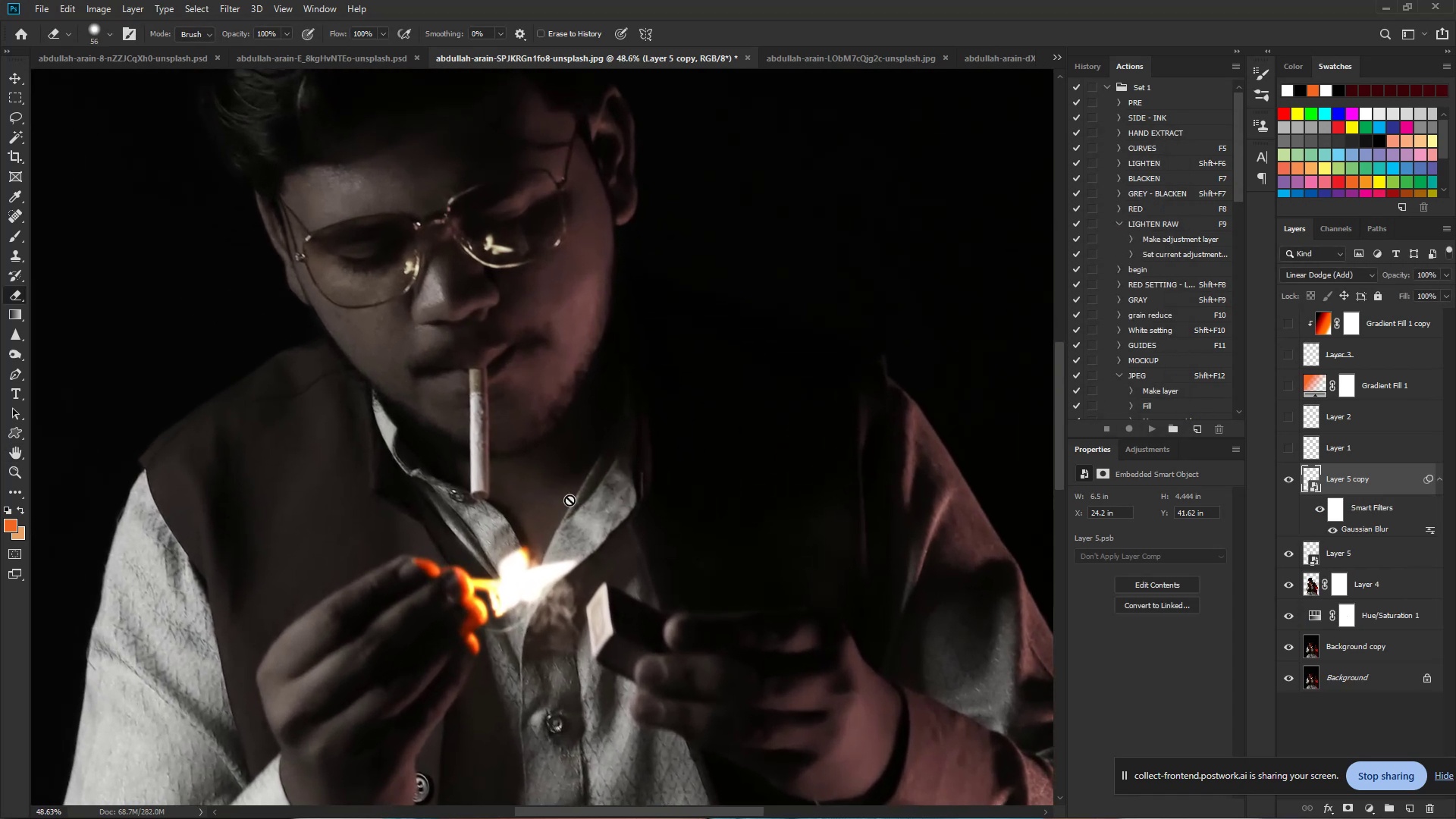 
hold_key(key=Space, duration=1.54)
 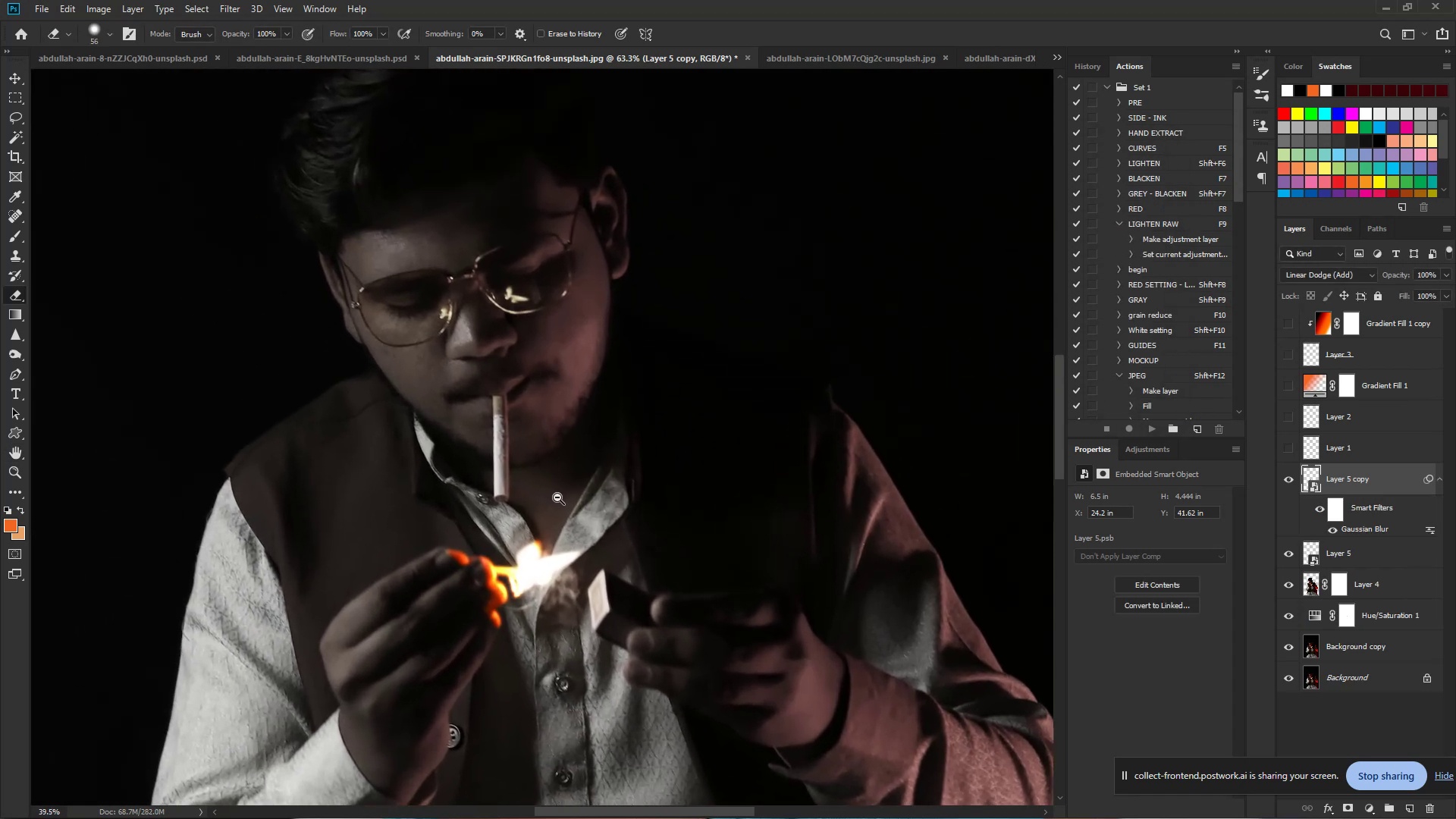 
left_click_drag(start_coordinate=[595, 511], to_coordinate=[569, 500])
 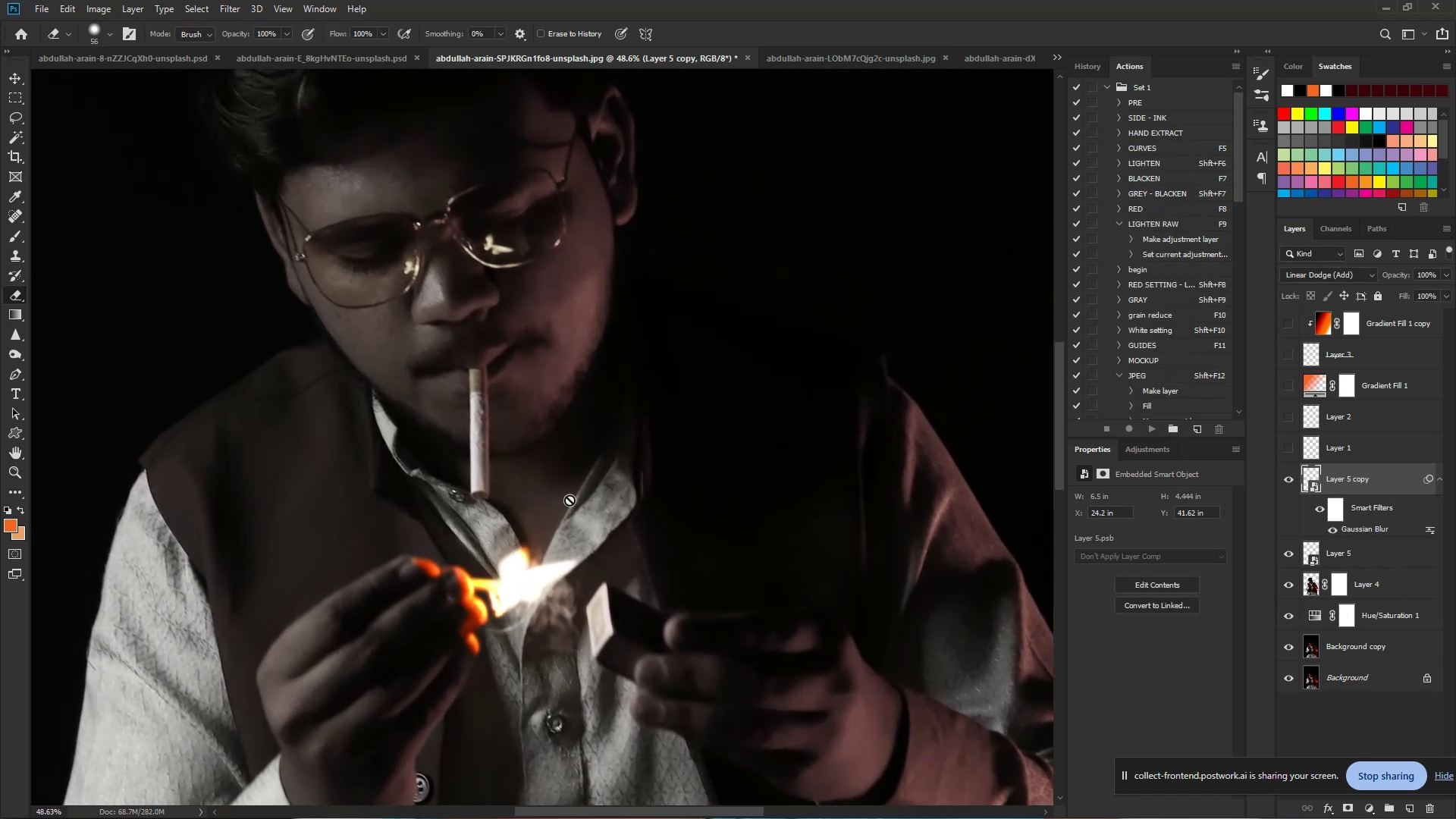 
hold_key(key=Space, duration=1.2)
 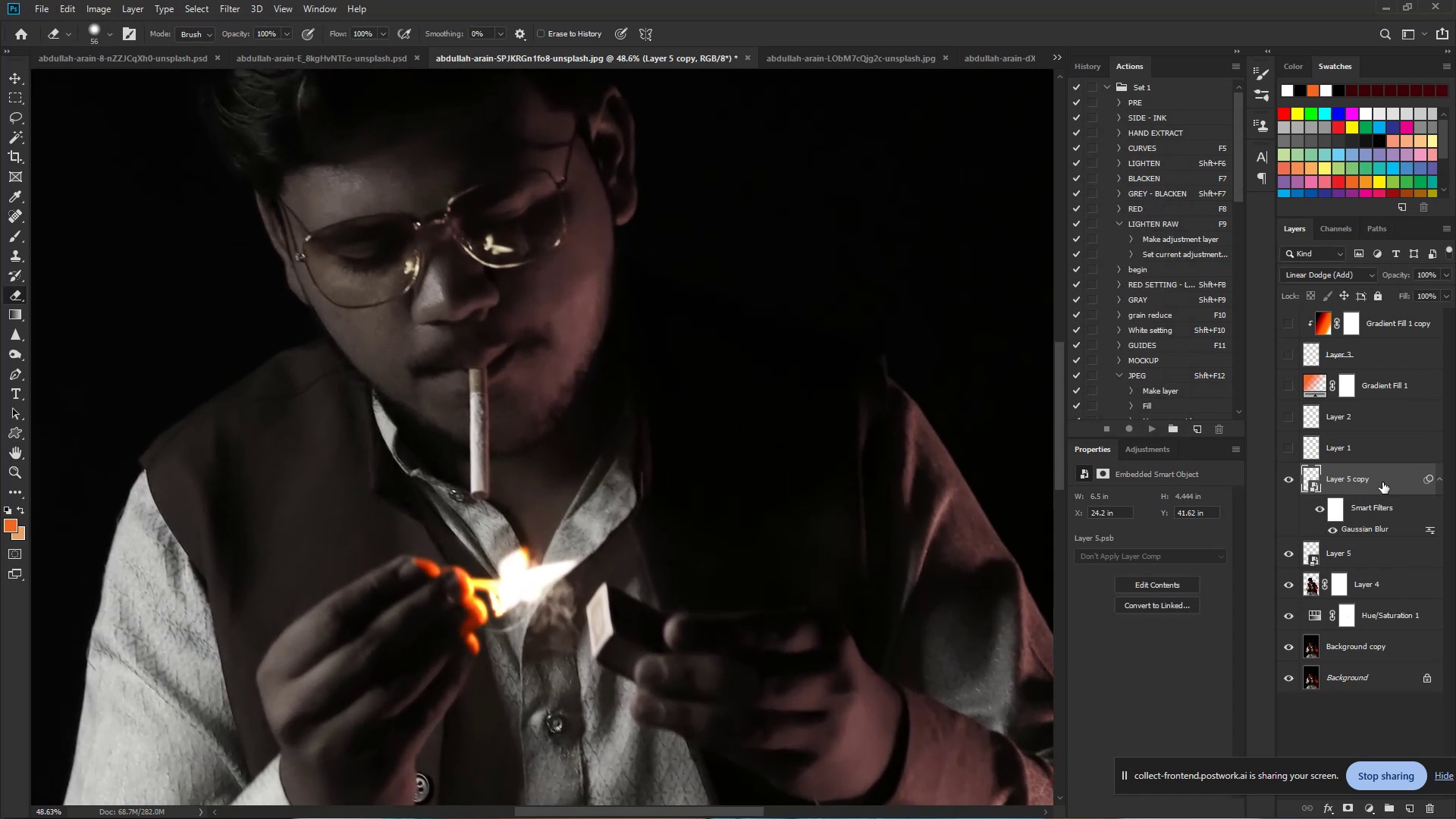 
wait(10.37)
 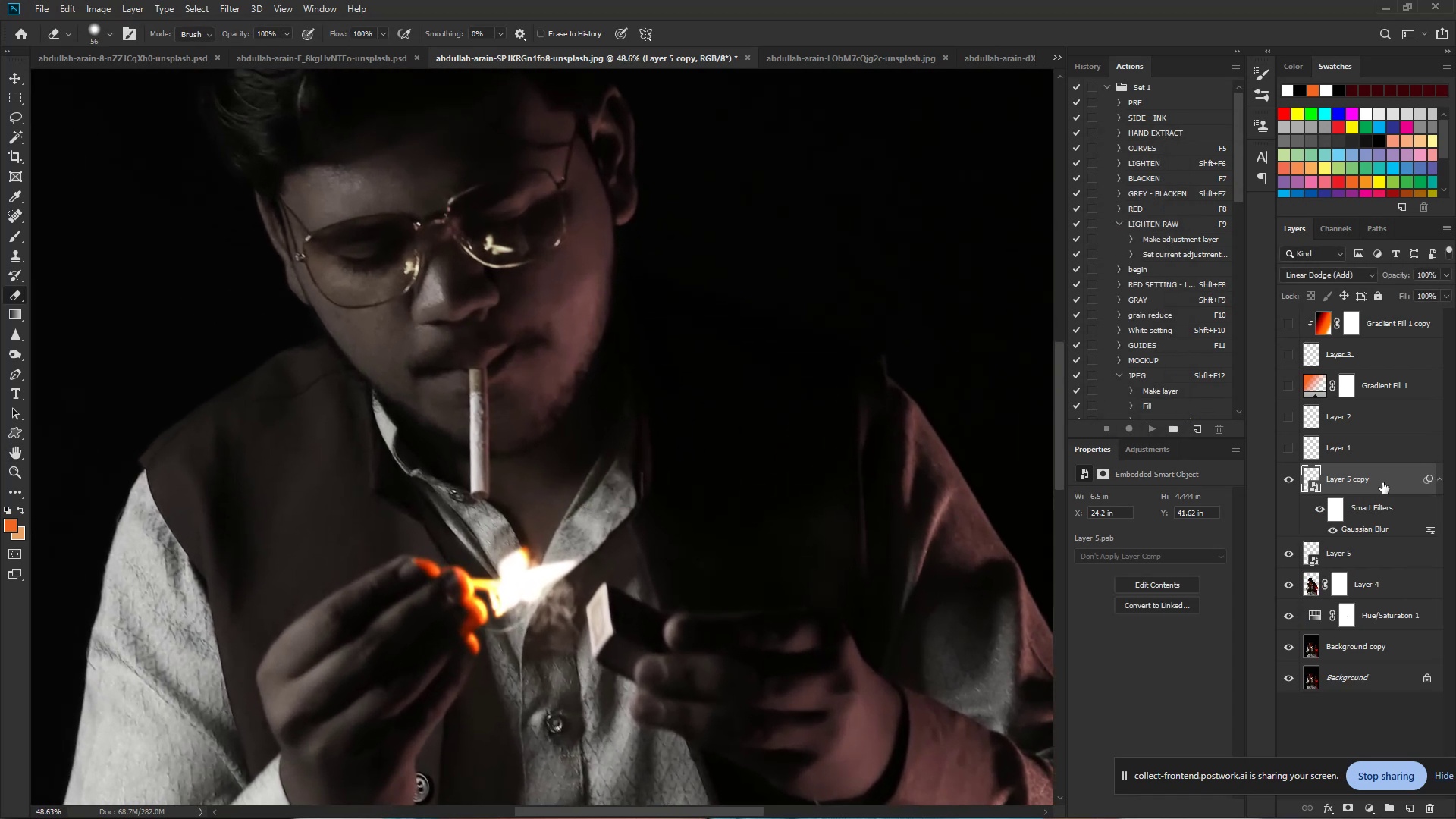 
hold_key(key=ControlLeft, duration=2.45)
 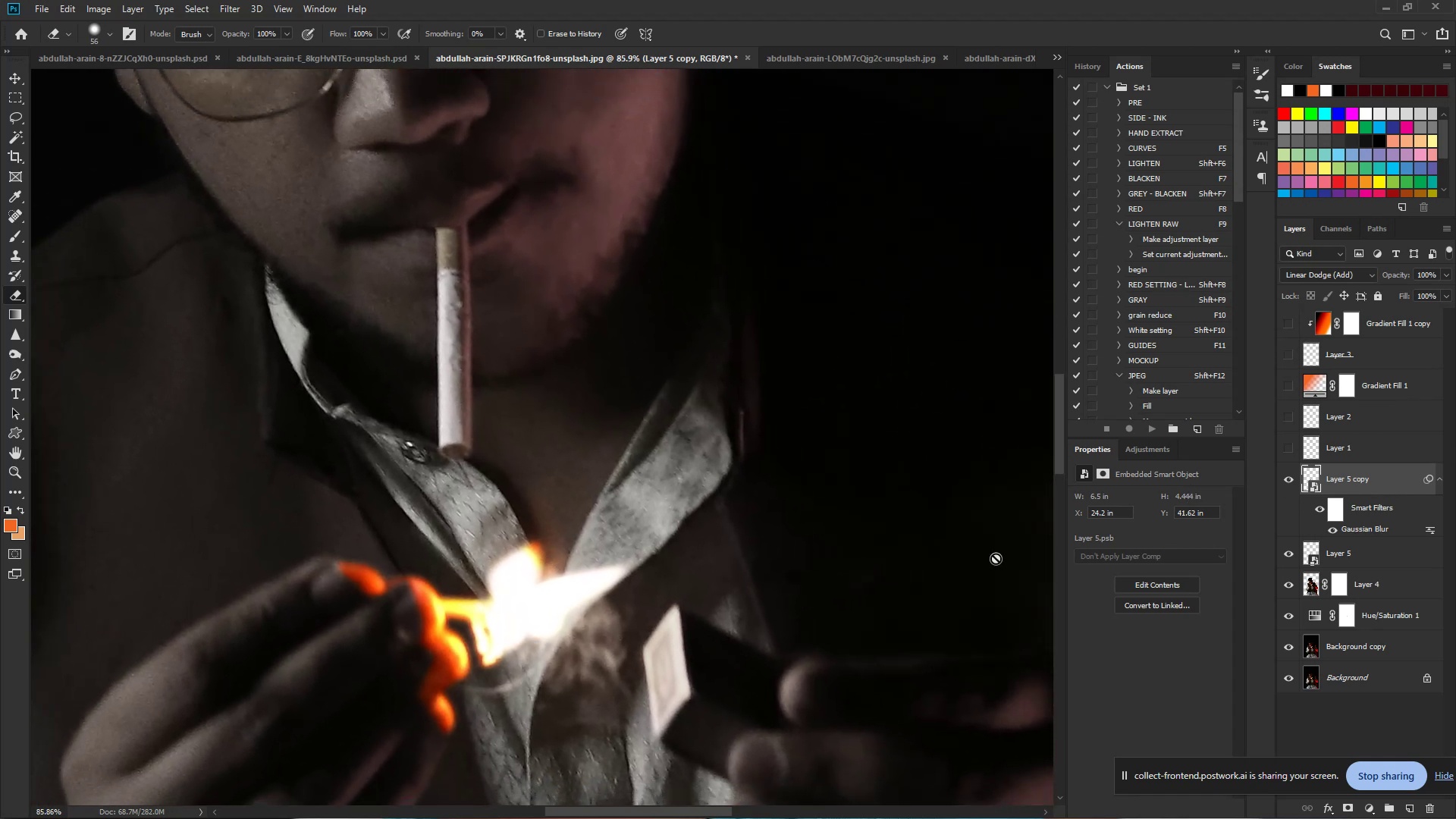 
hold_key(key=Space, duration=1.54)
 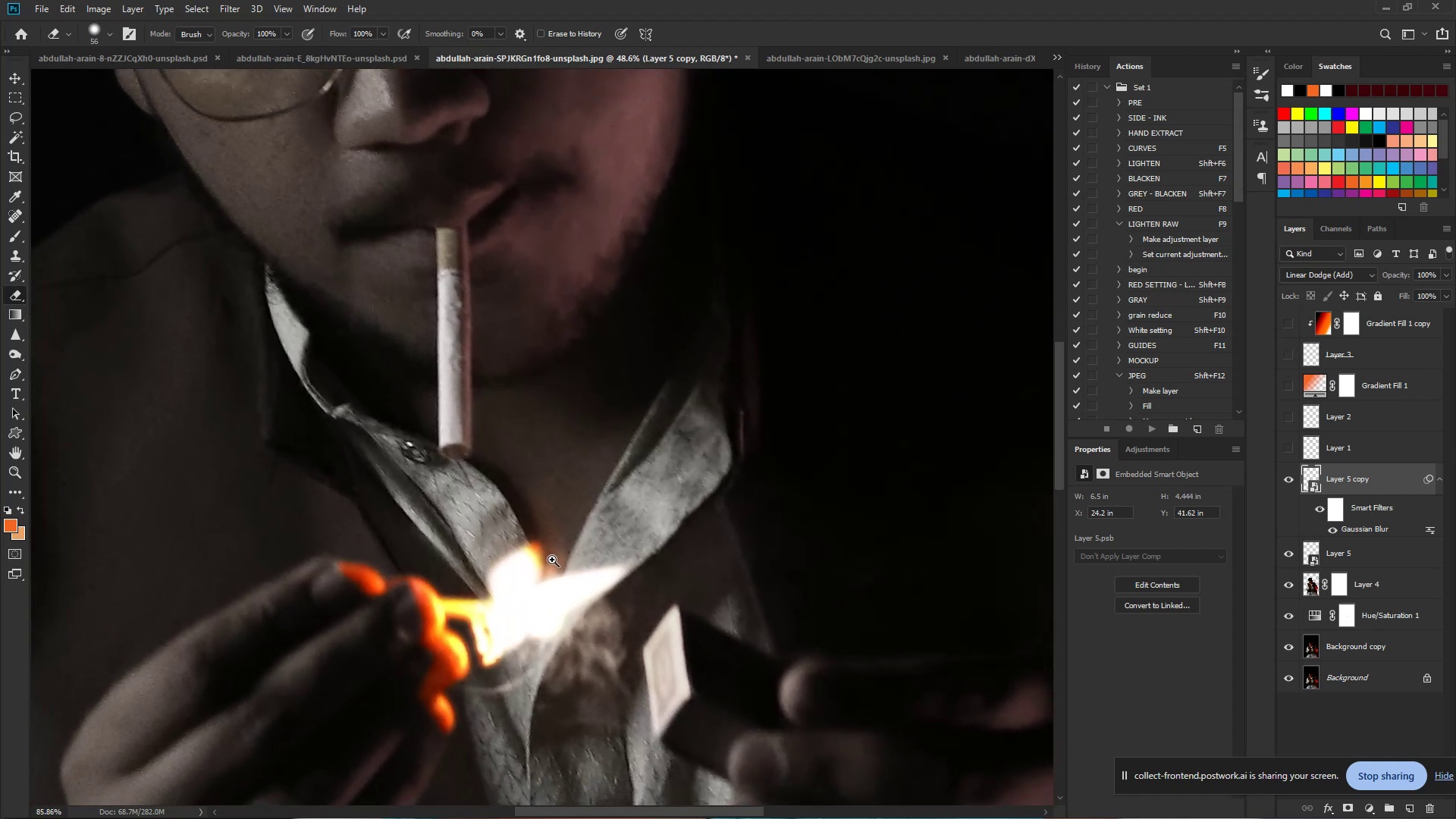 
left_click_drag(start_coordinate=[512, 554], to_coordinate=[552, 560])
 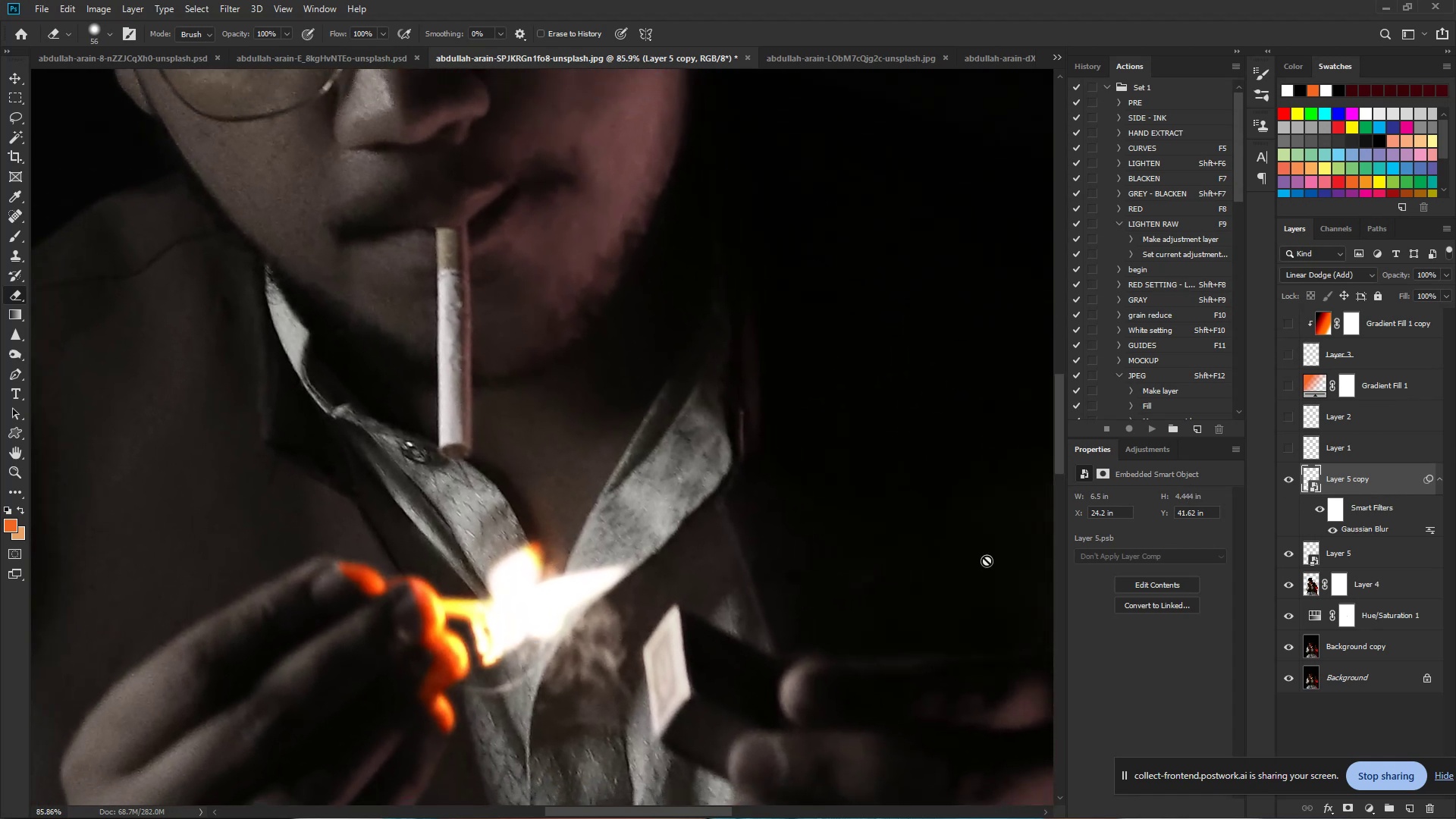 
hold_key(key=Space, duration=0.71)
 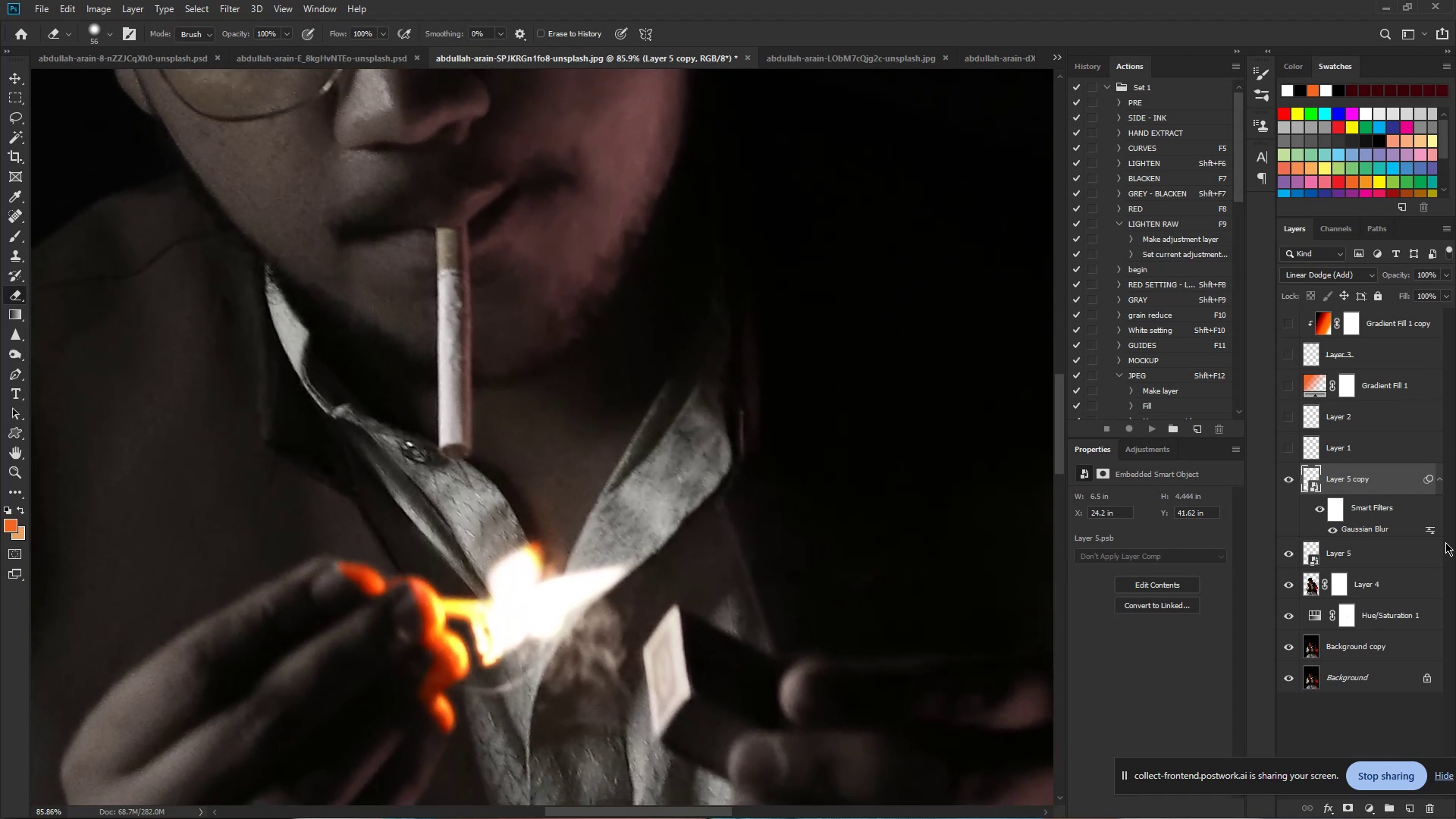 
left_click([1383, 488])
 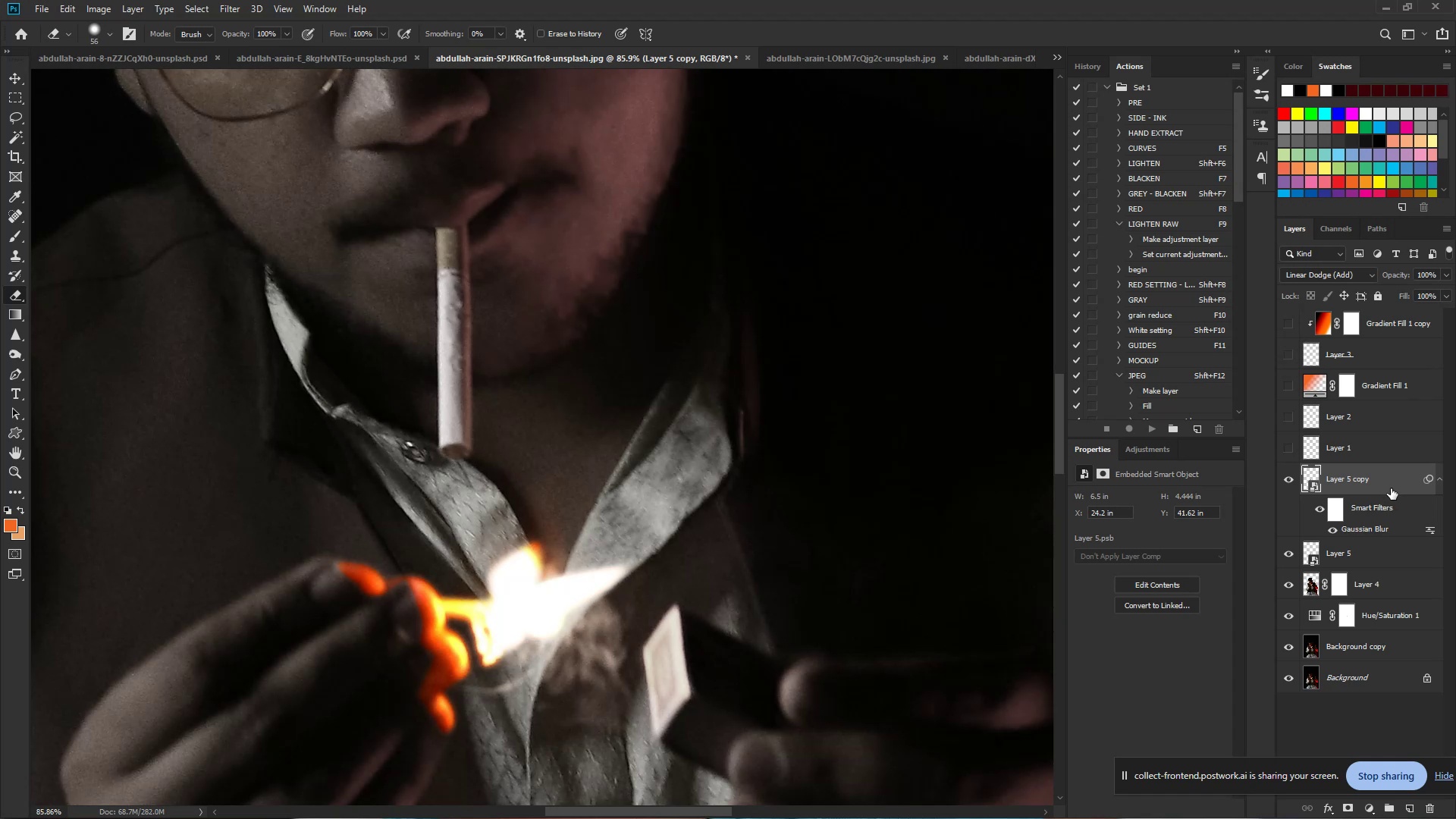 
wait(10.84)
 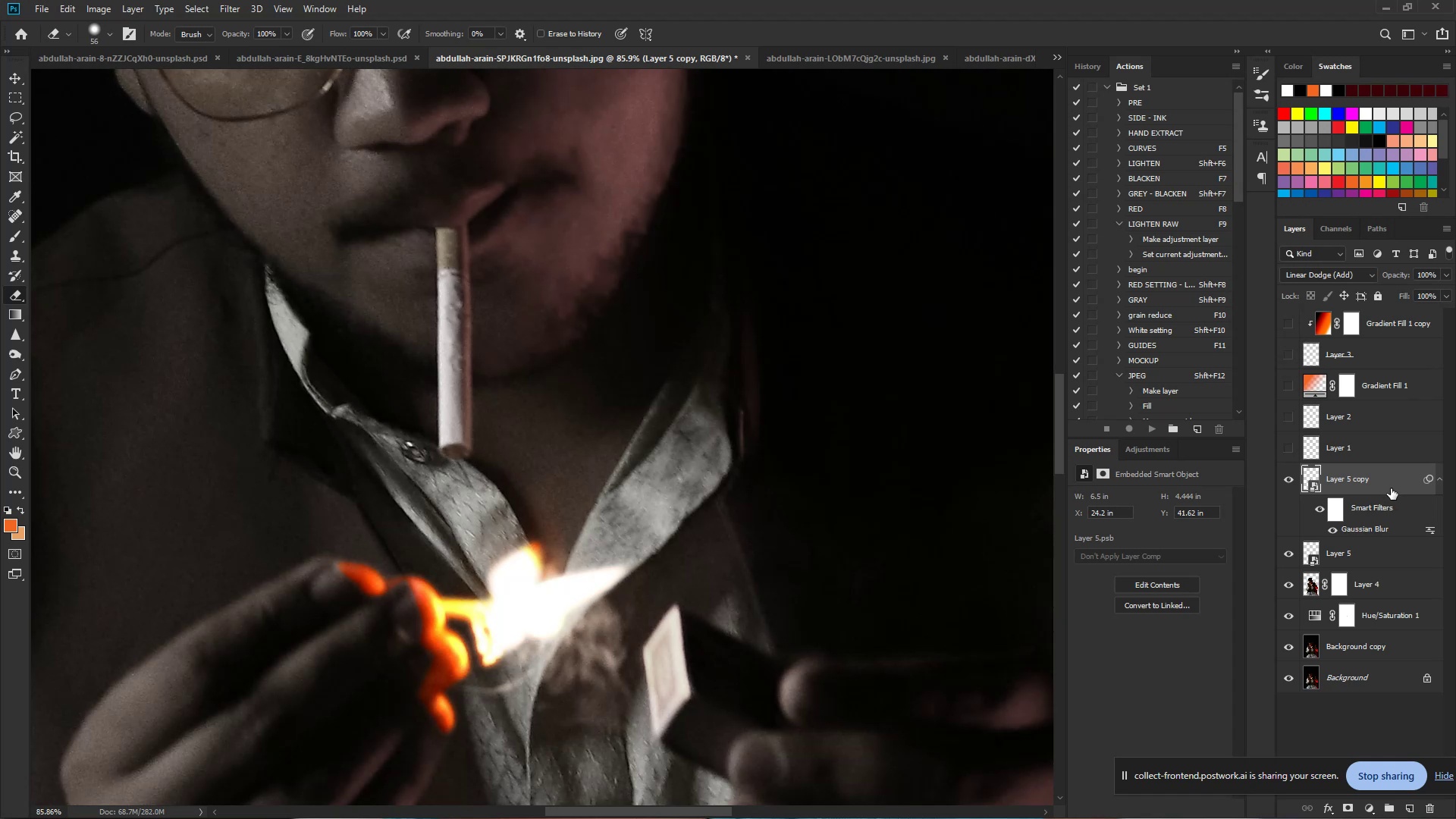 
hold_key(key=ControlLeft, duration=1.53)
 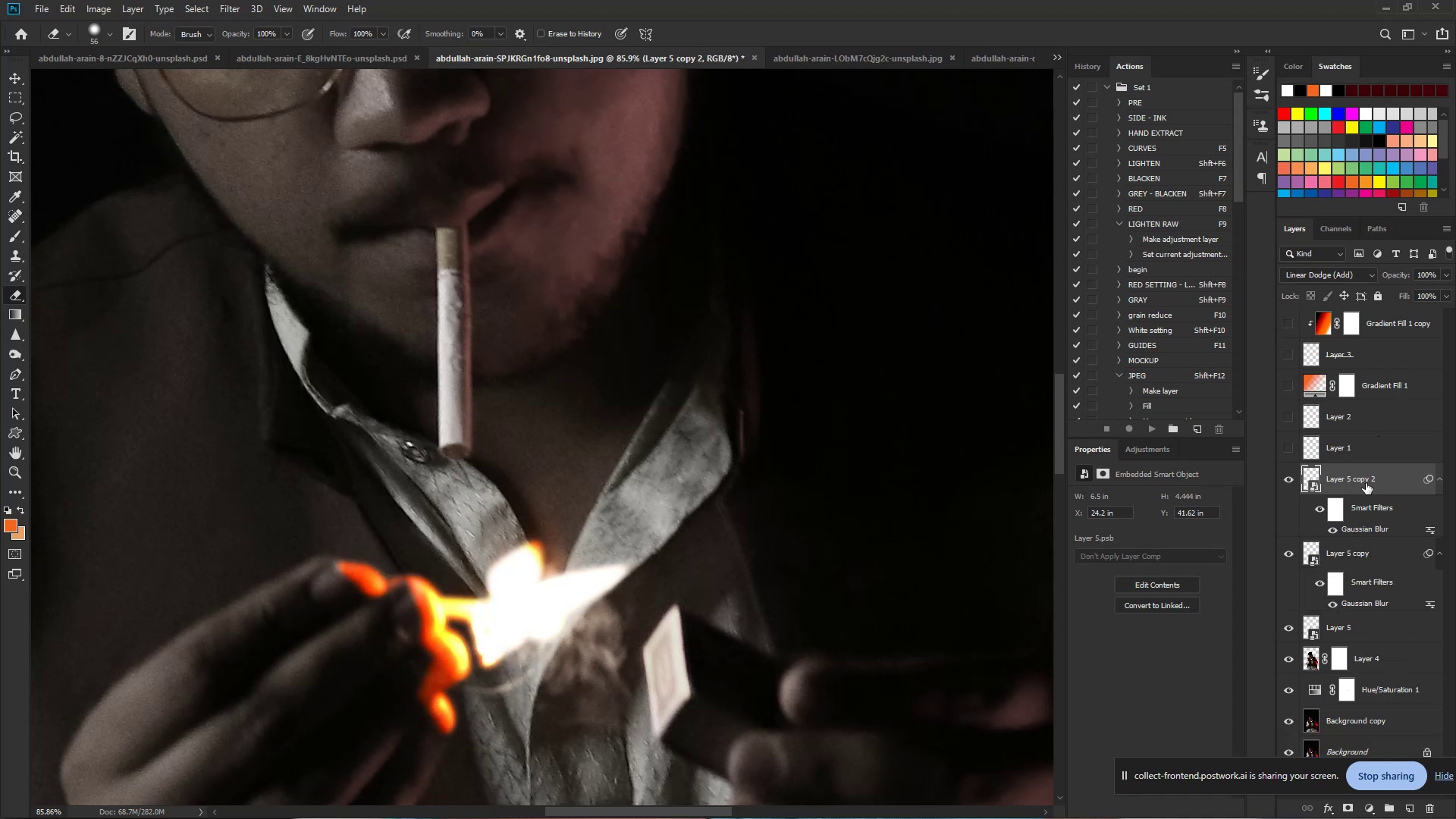 
key(Control+J)
 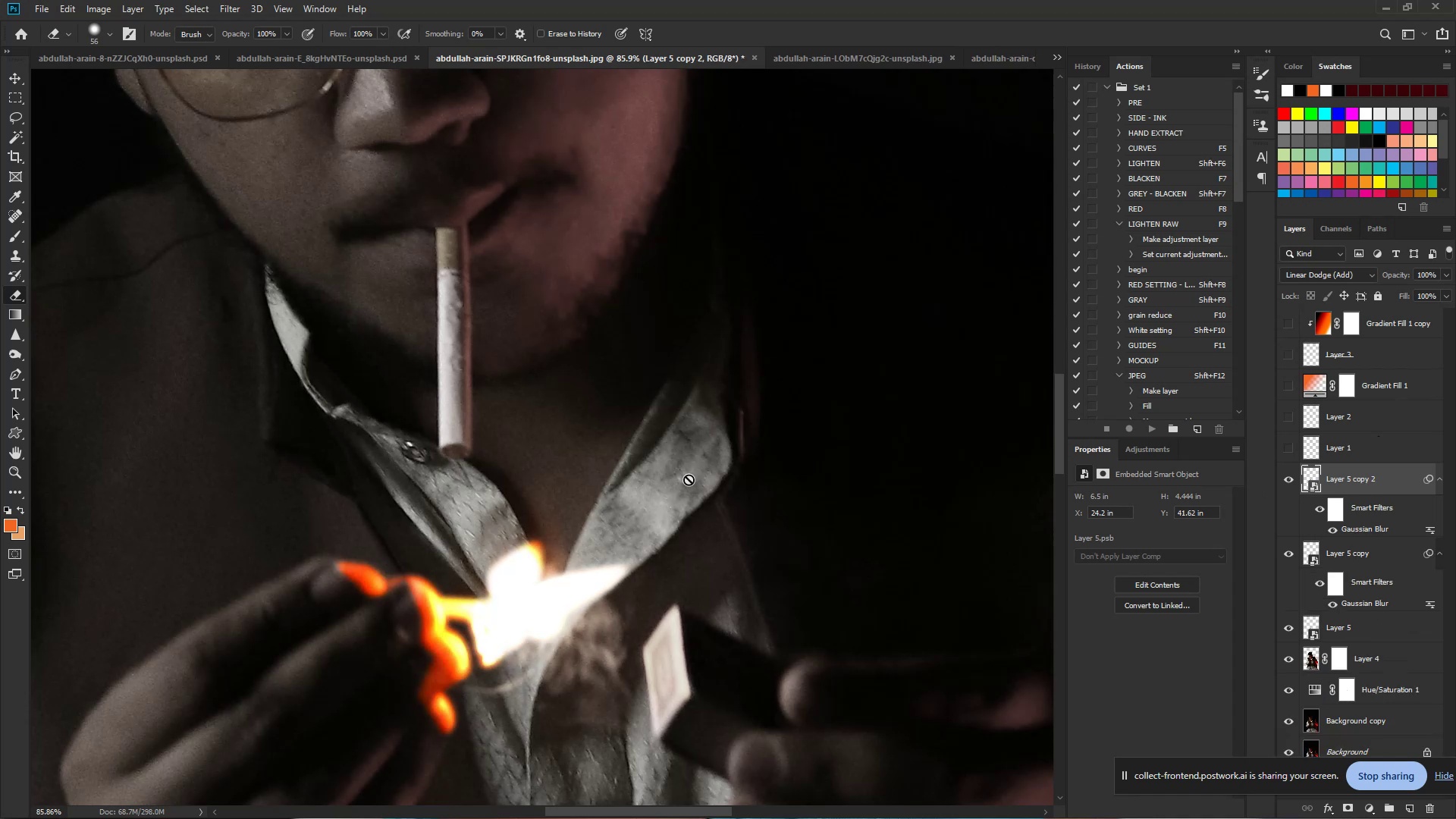 
hold_key(key=ControlLeft, duration=0.93)
 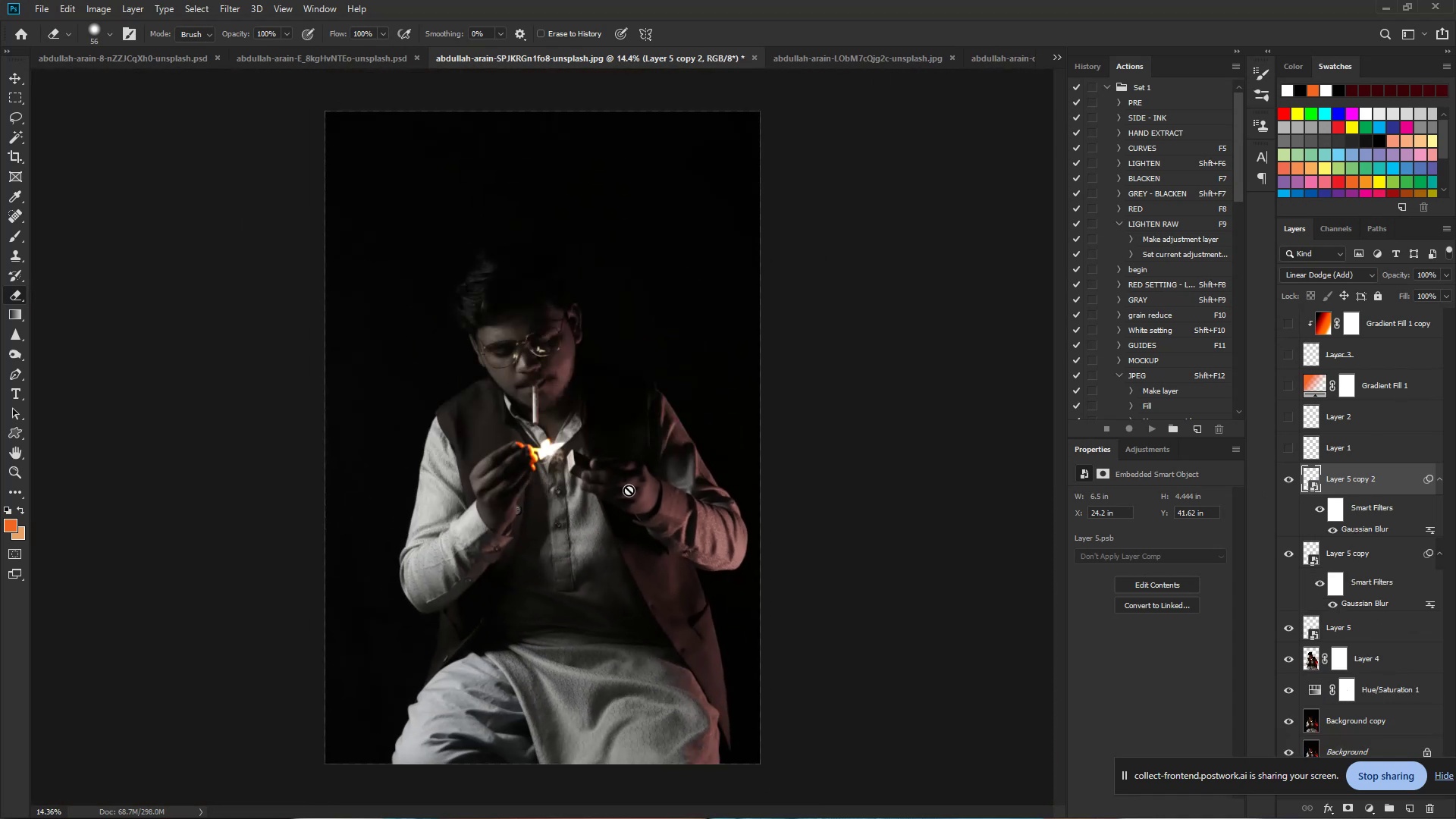 
hold_key(key=Space, duration=0.73)
 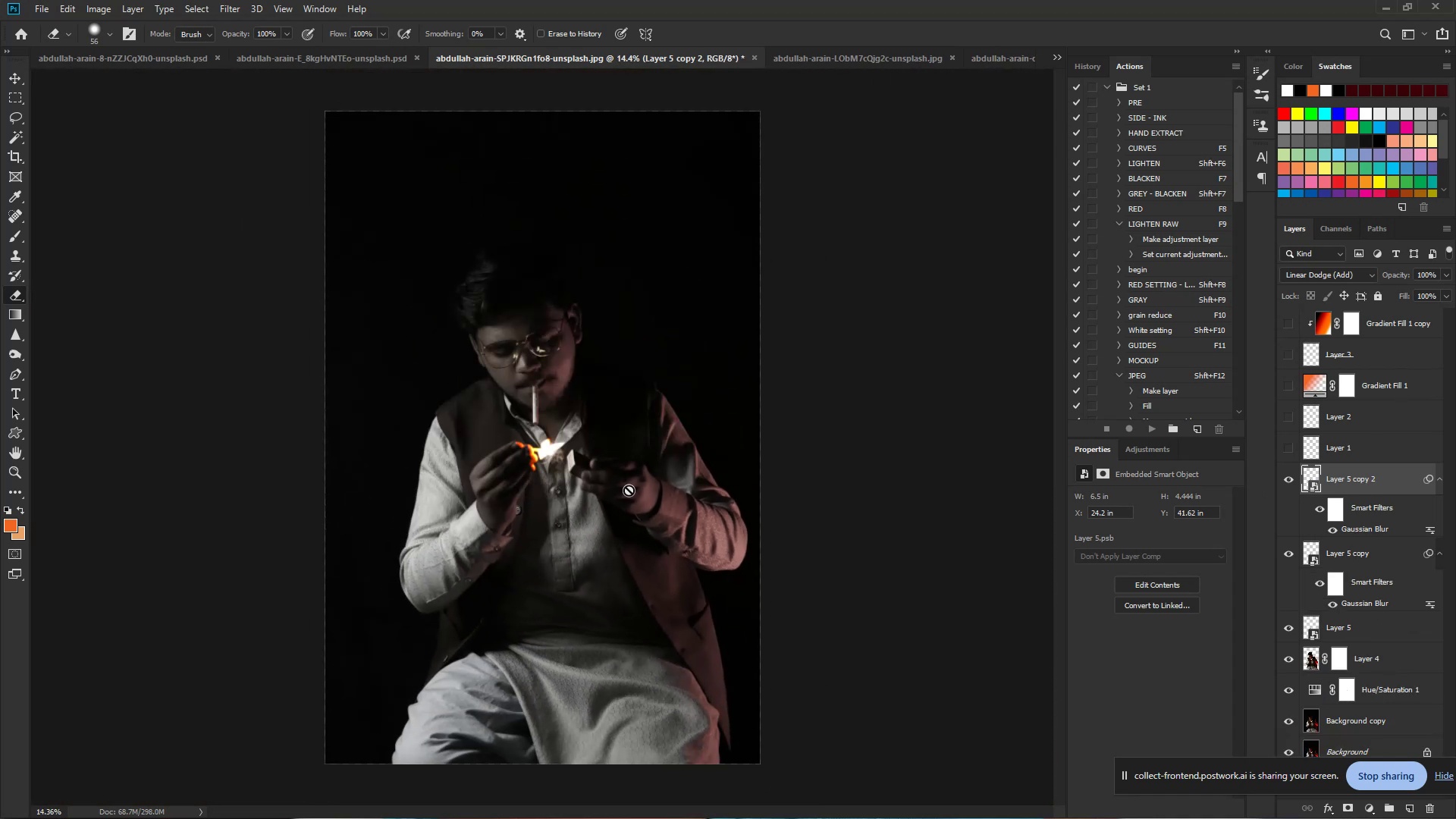 
left_click_drag(start_coordinate=[617, 470], to_coordinate=[509, 446])
 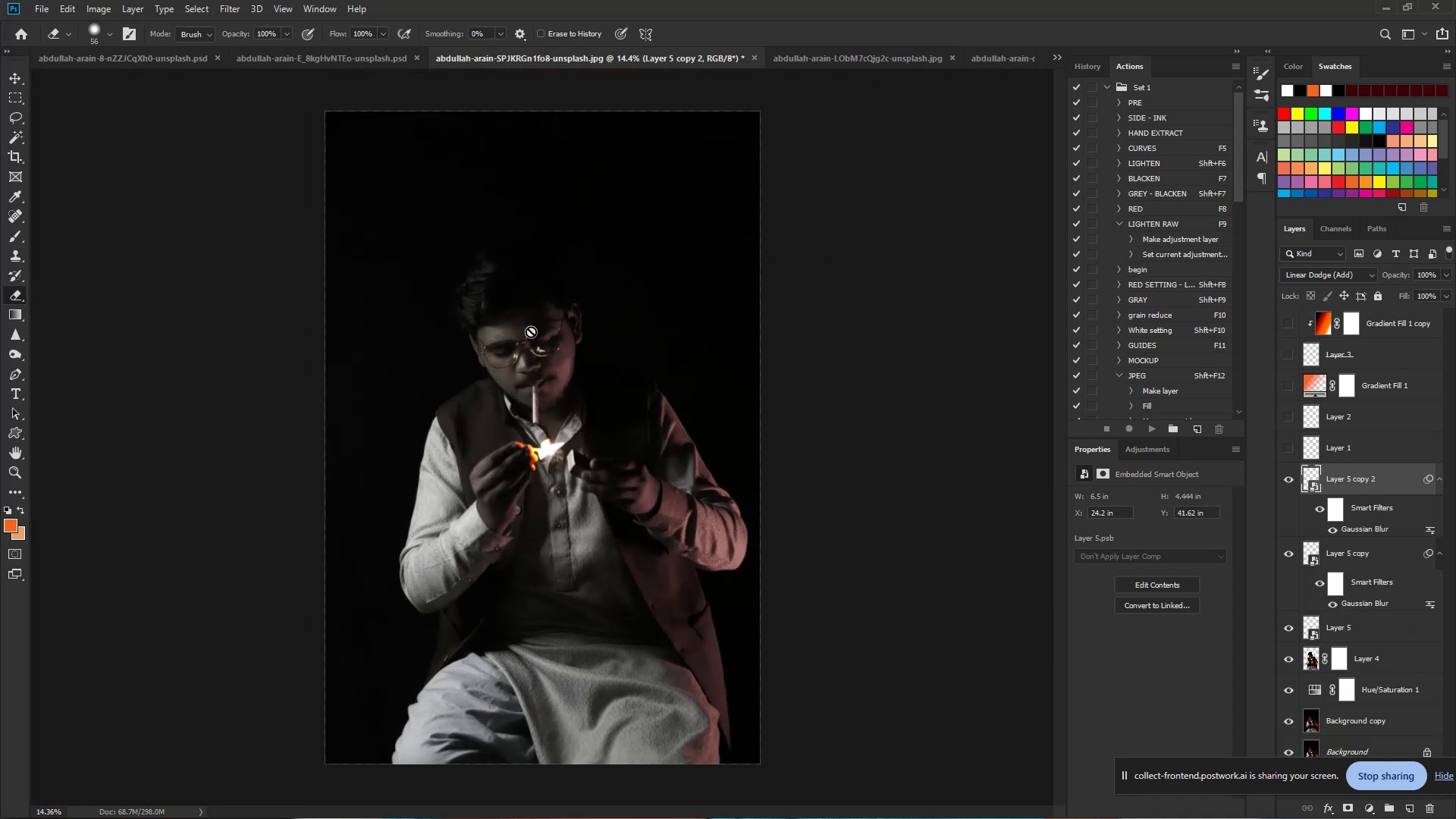 
hold_key(key=Space, duration=1.52)
 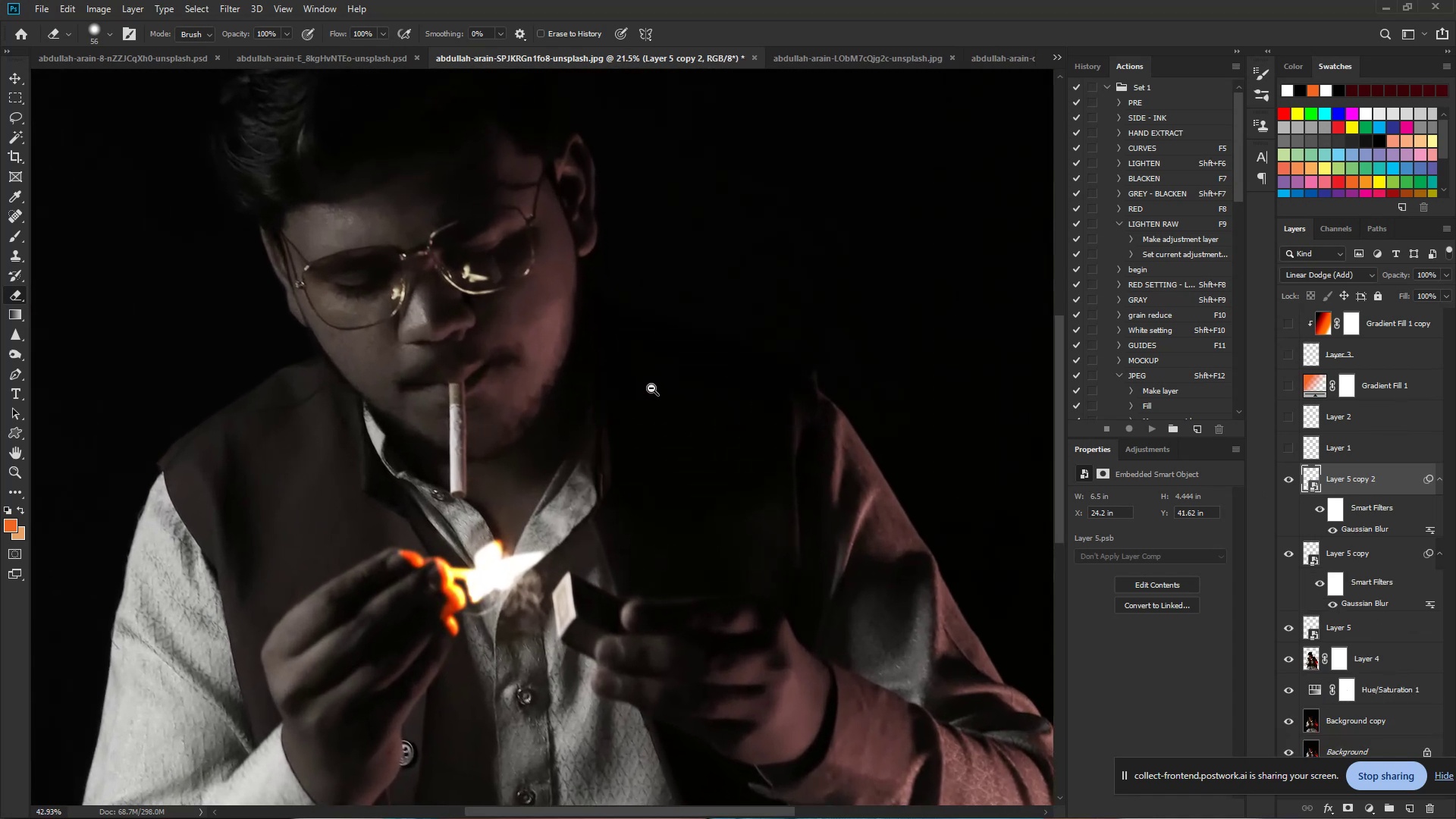 
left_click_drag(start_coordinate=[548, 387], to_coordinate=[578, 388])
 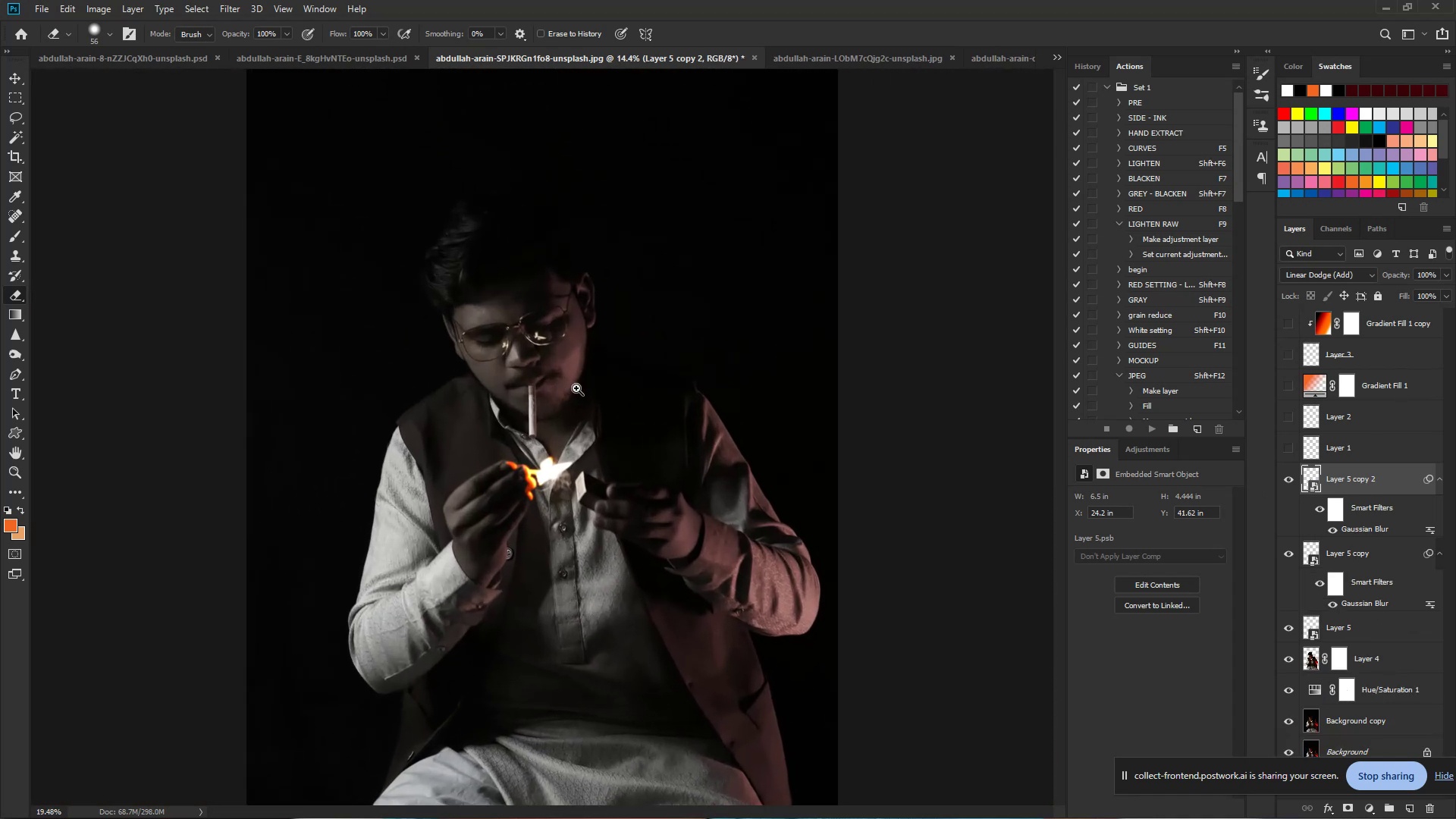 
left_click_drag(start_coordinate=[586, 388], to_coordinate=[596, 388])
 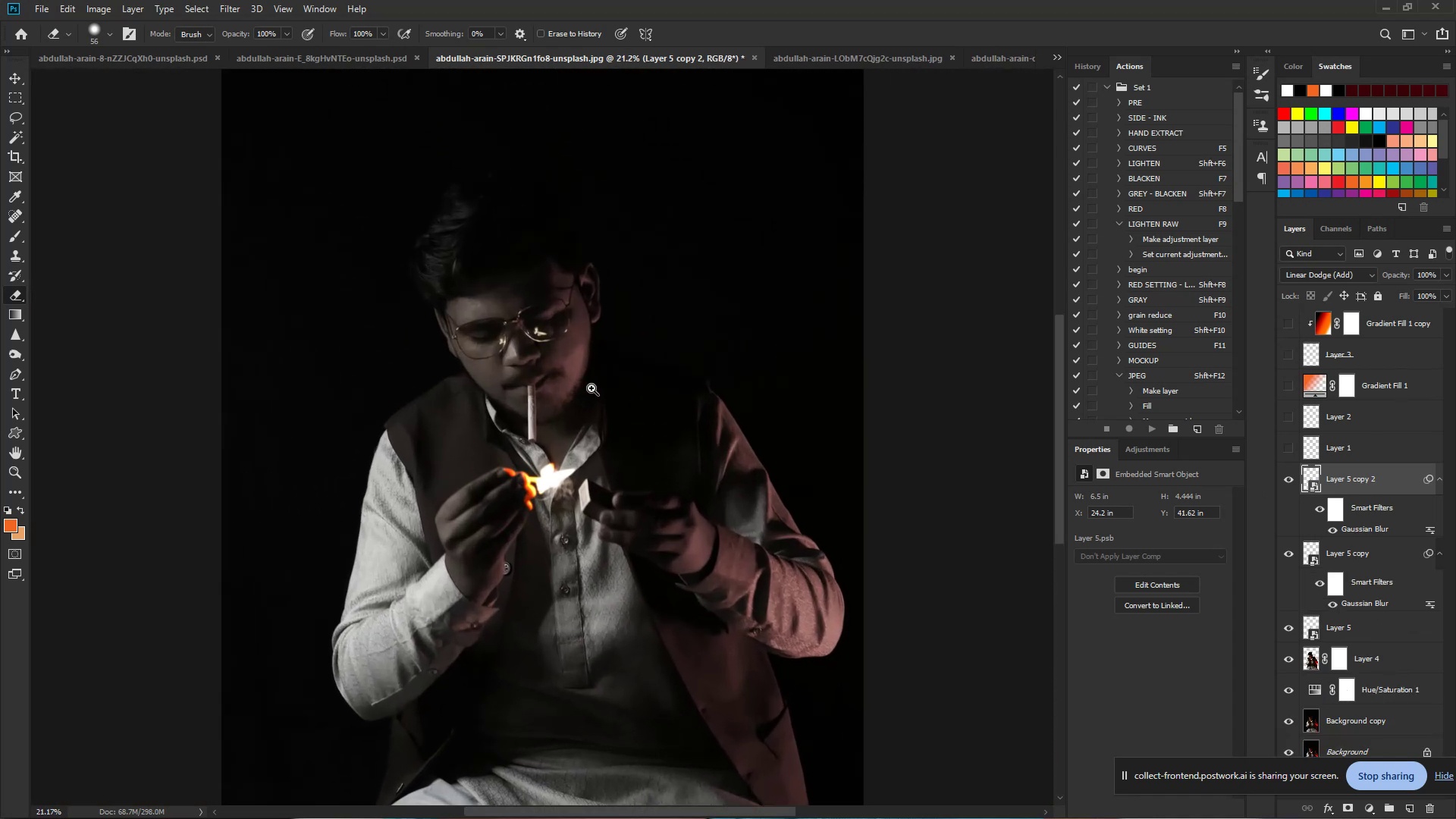 
left_click_drag(start_coordinate=[604, 388], to_coordinate=[664, 388])
 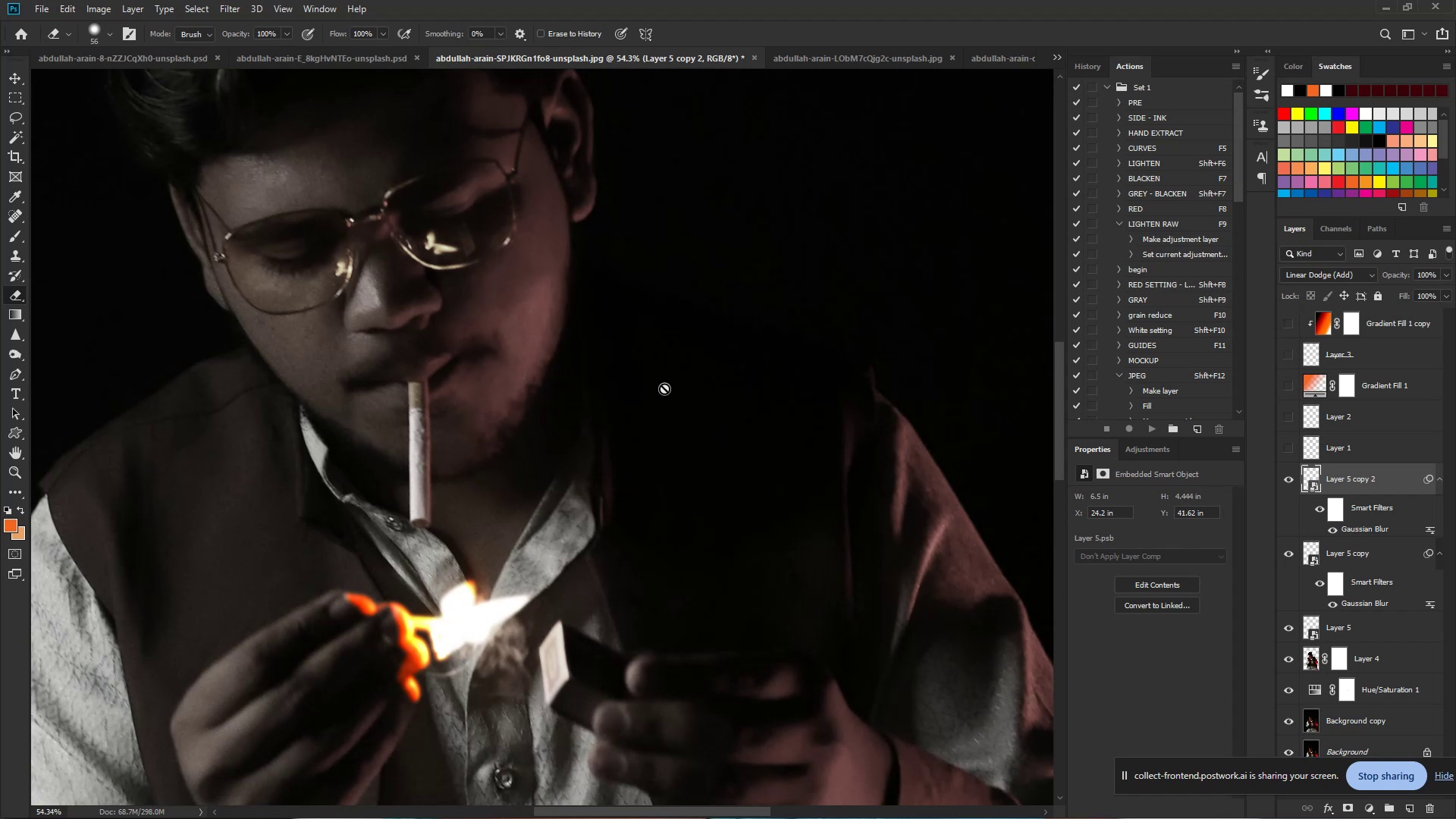 
hold_key(key=Space, duration=1.52)
 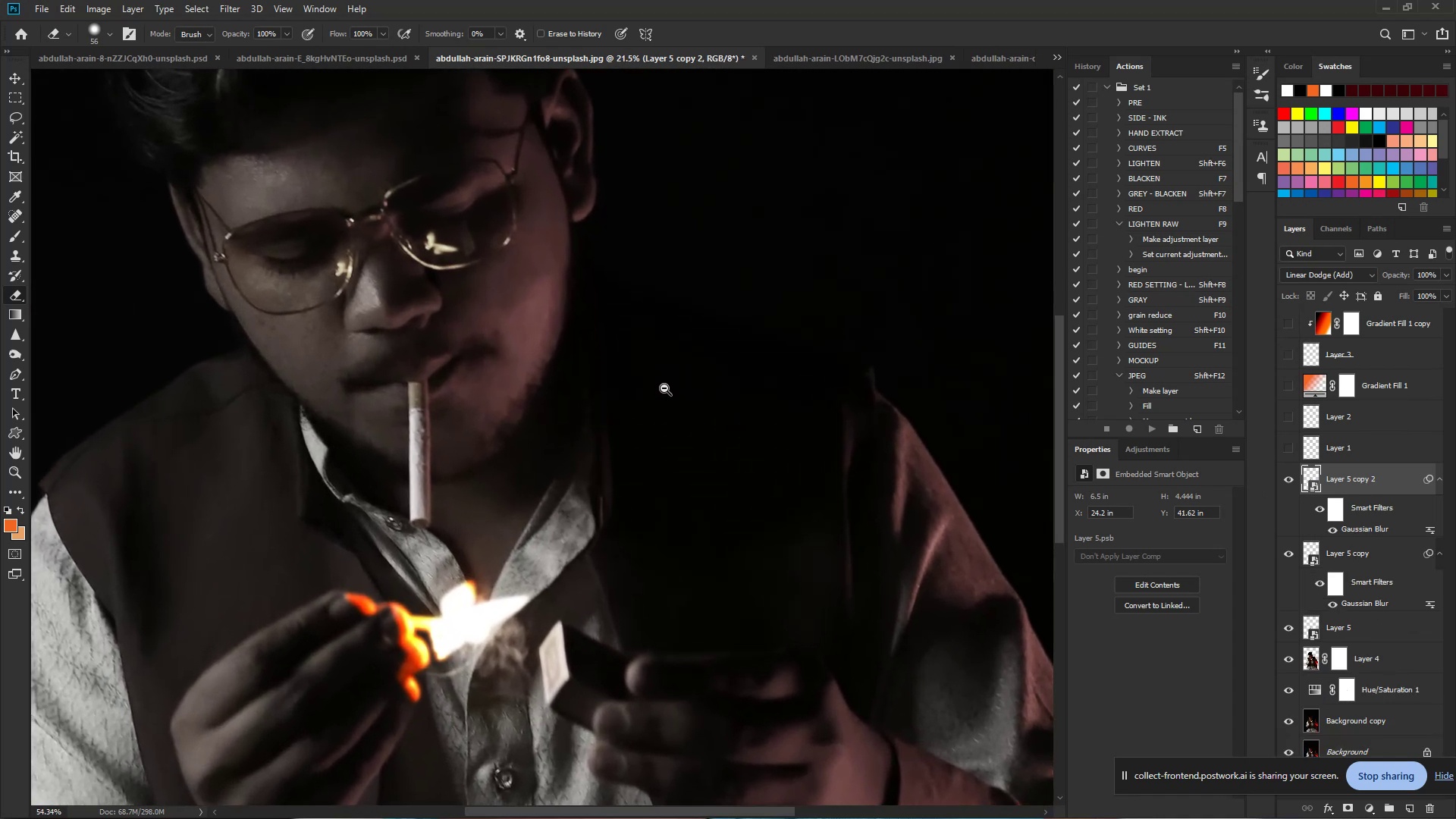 
key(Control+Space)
 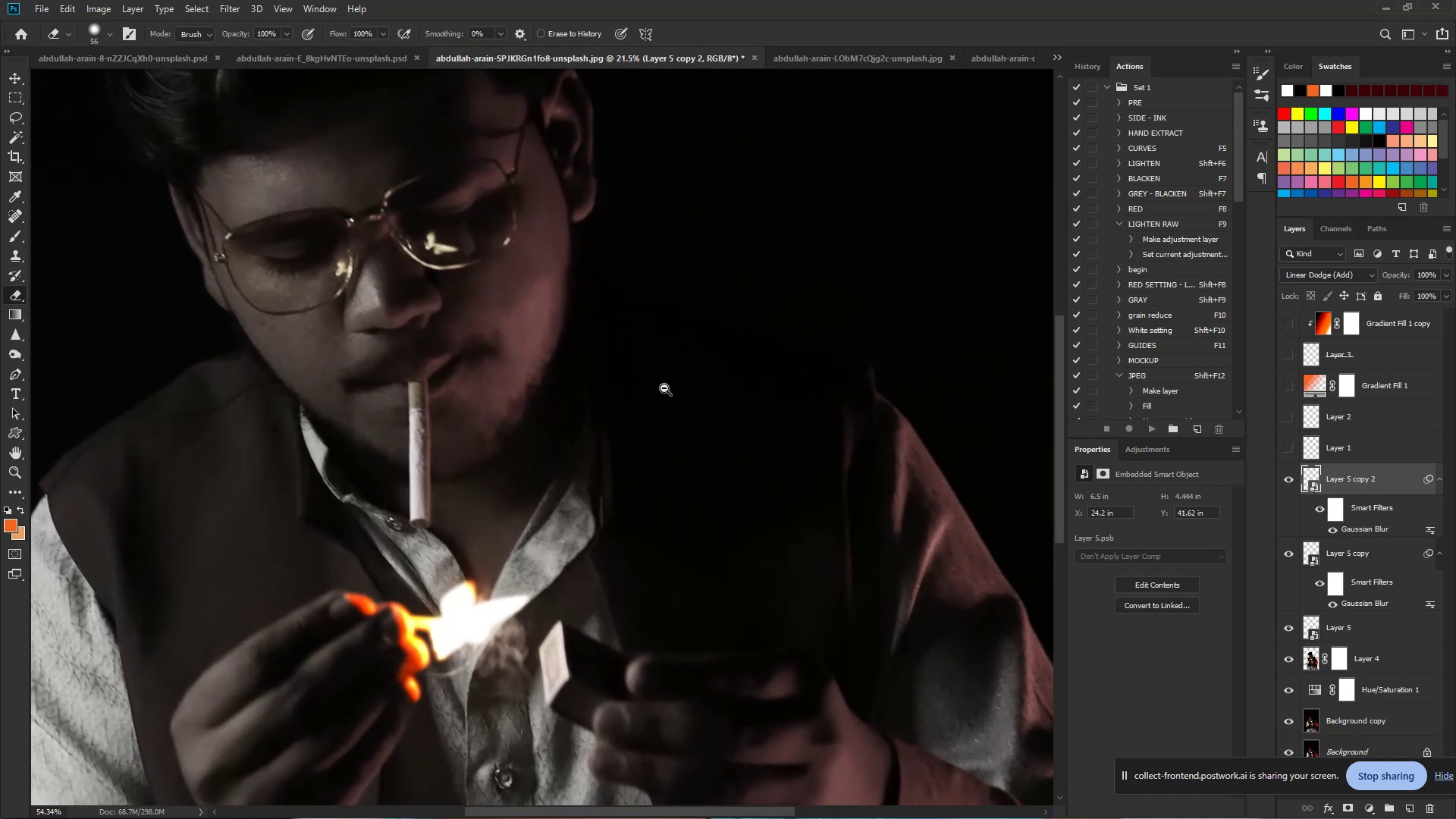 
key(Control+Space)
 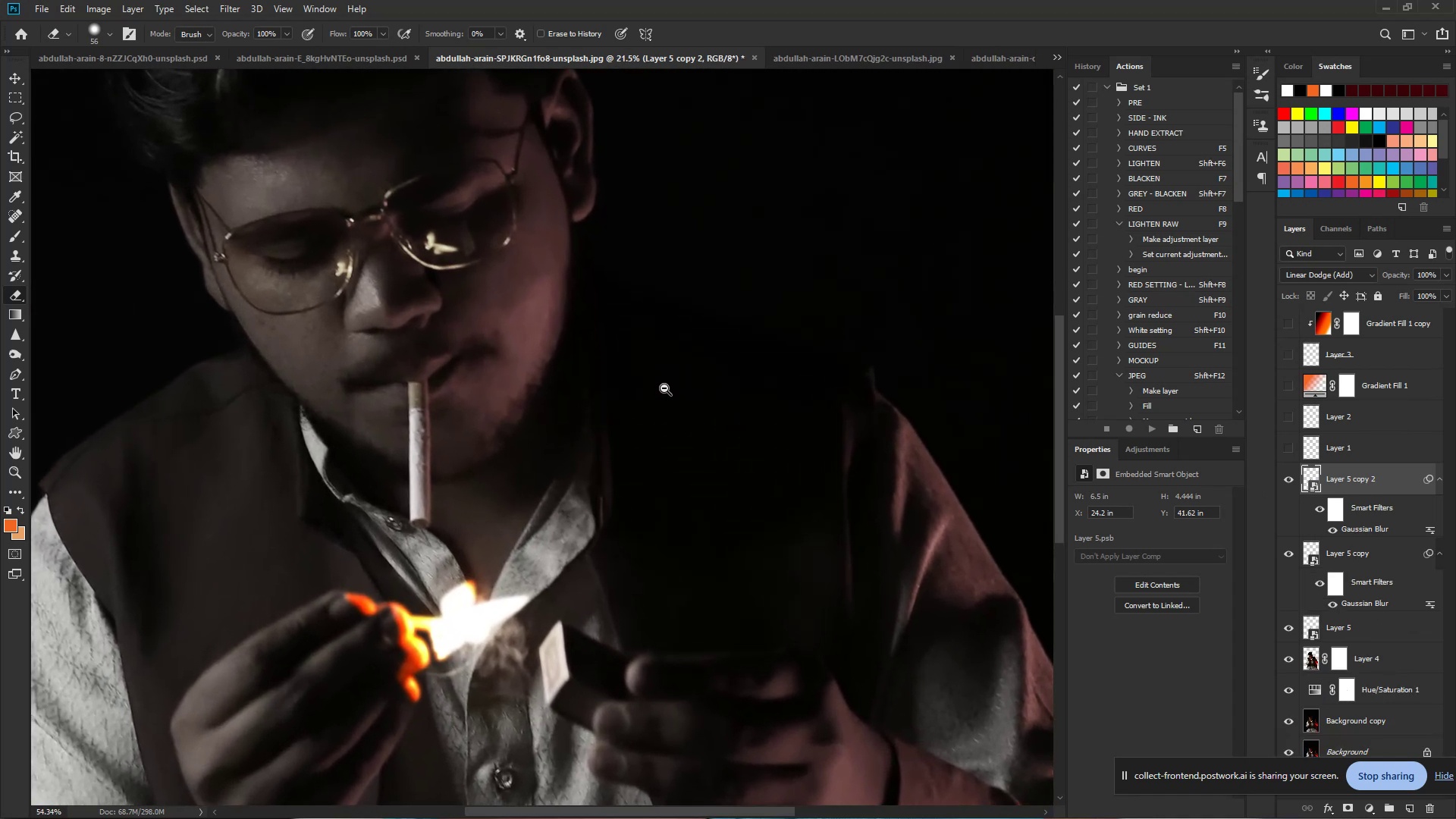 
key(Control+Space)
 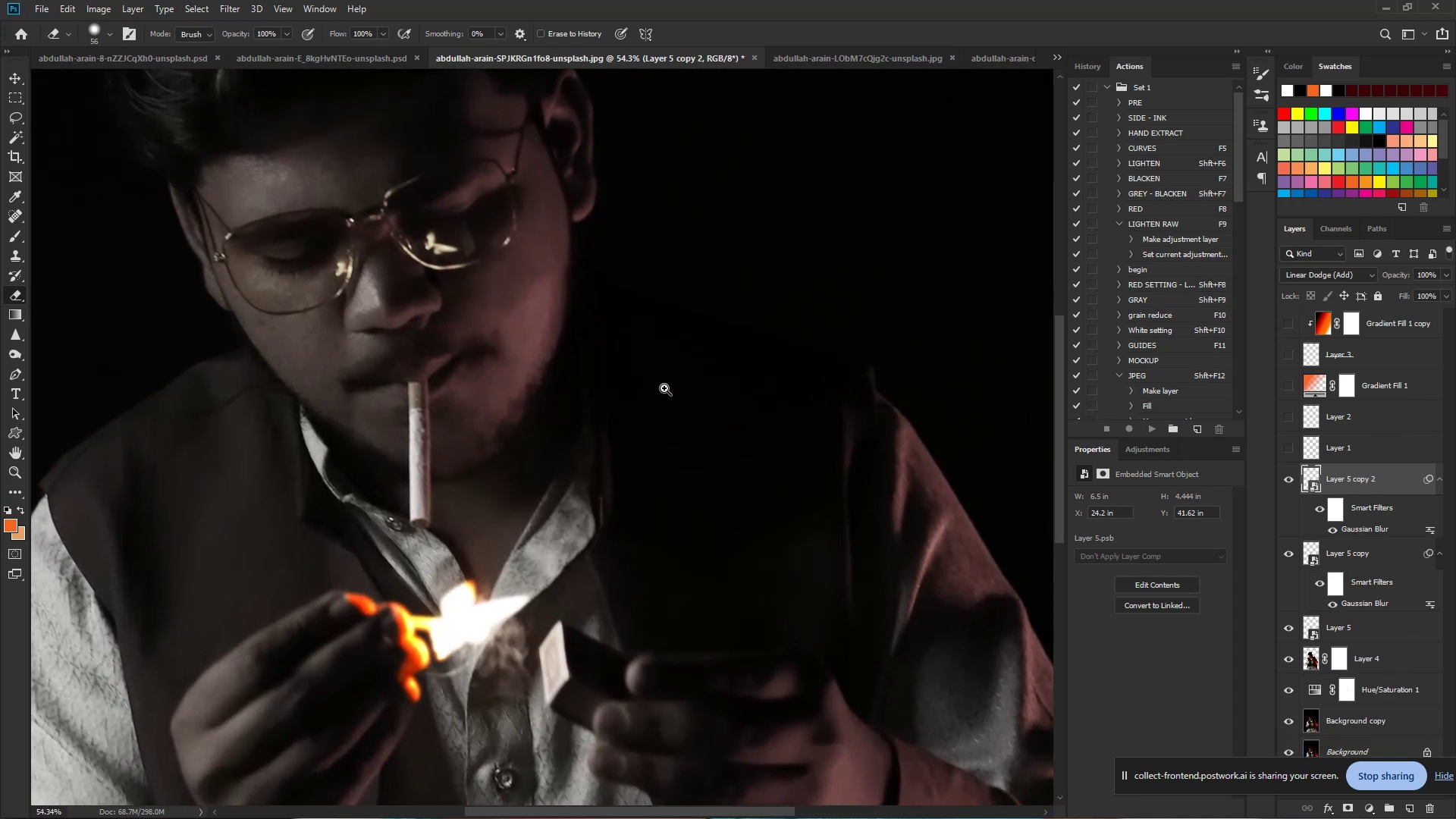 
key(Control+Space)
 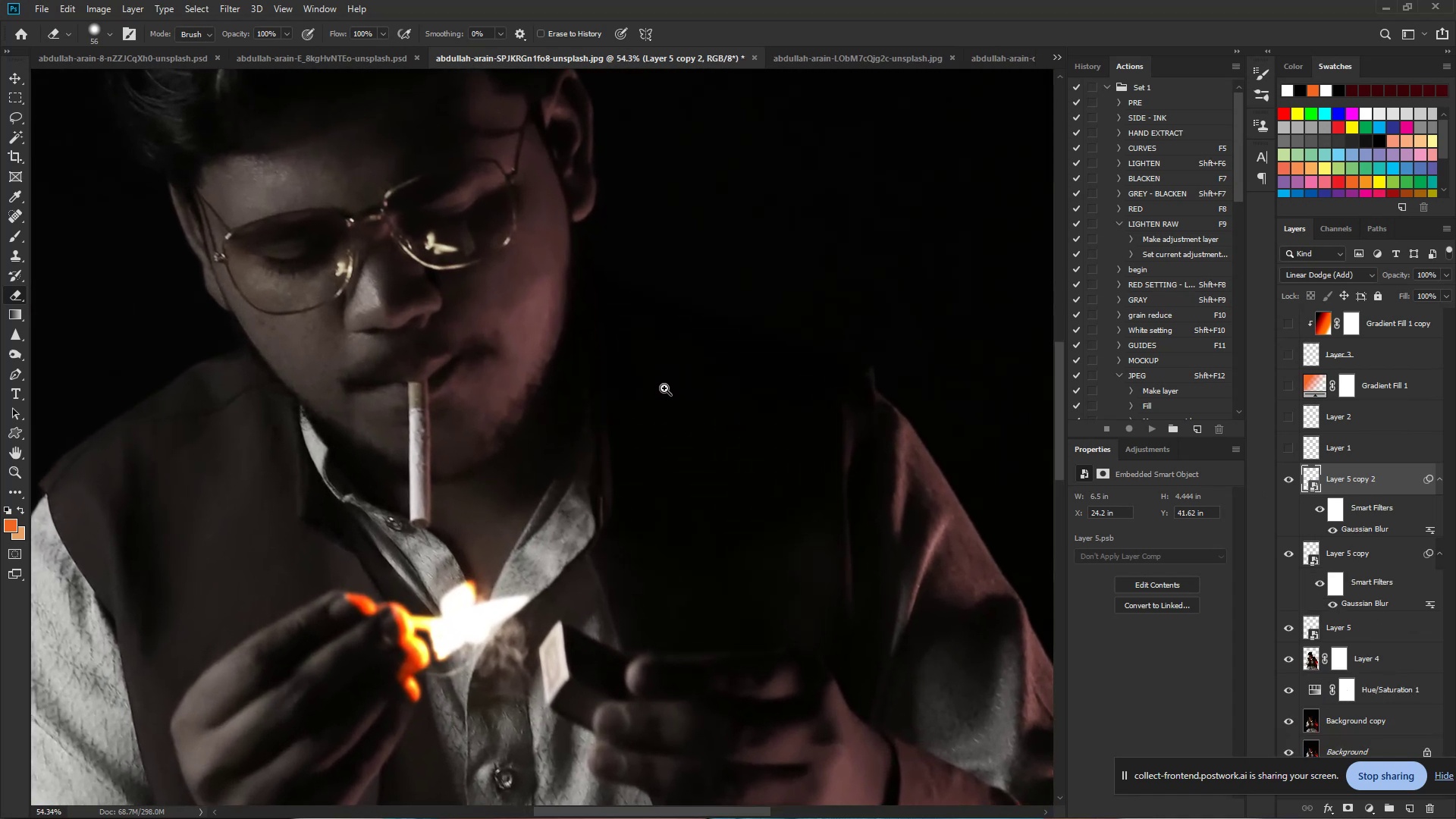 
key(Control+Space)
 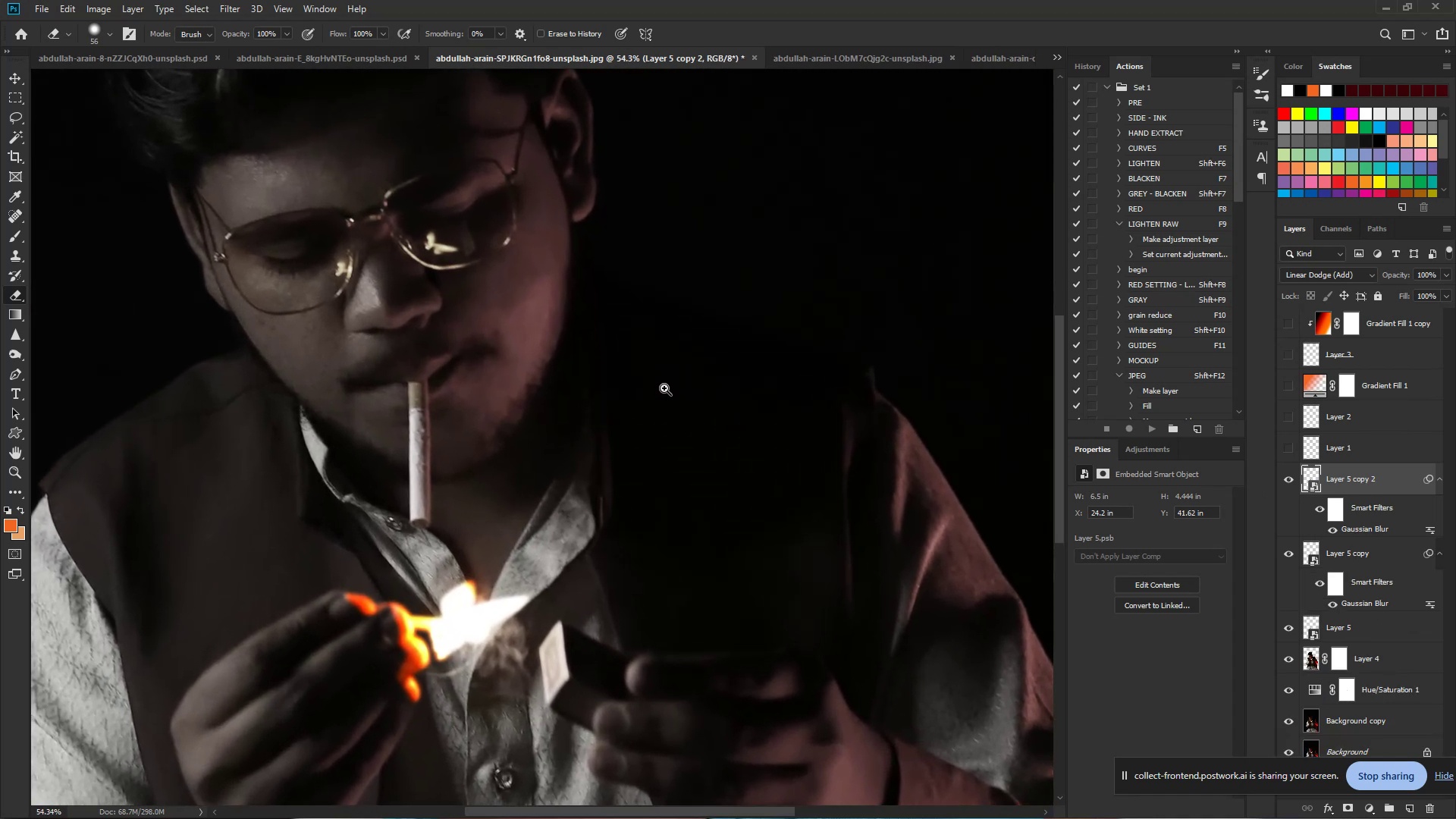 
key(Control+Space)
 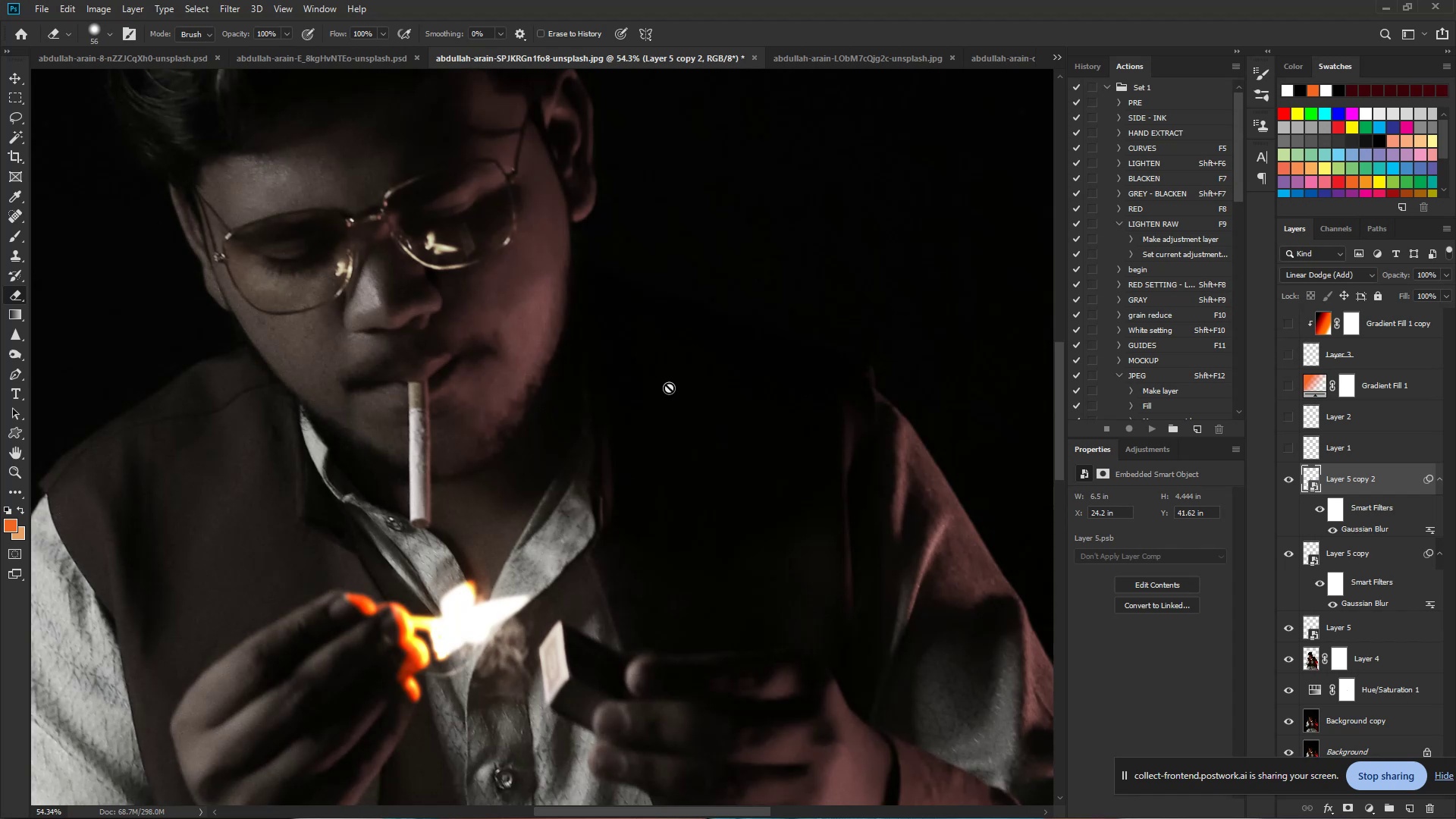 
wait(19.47)
 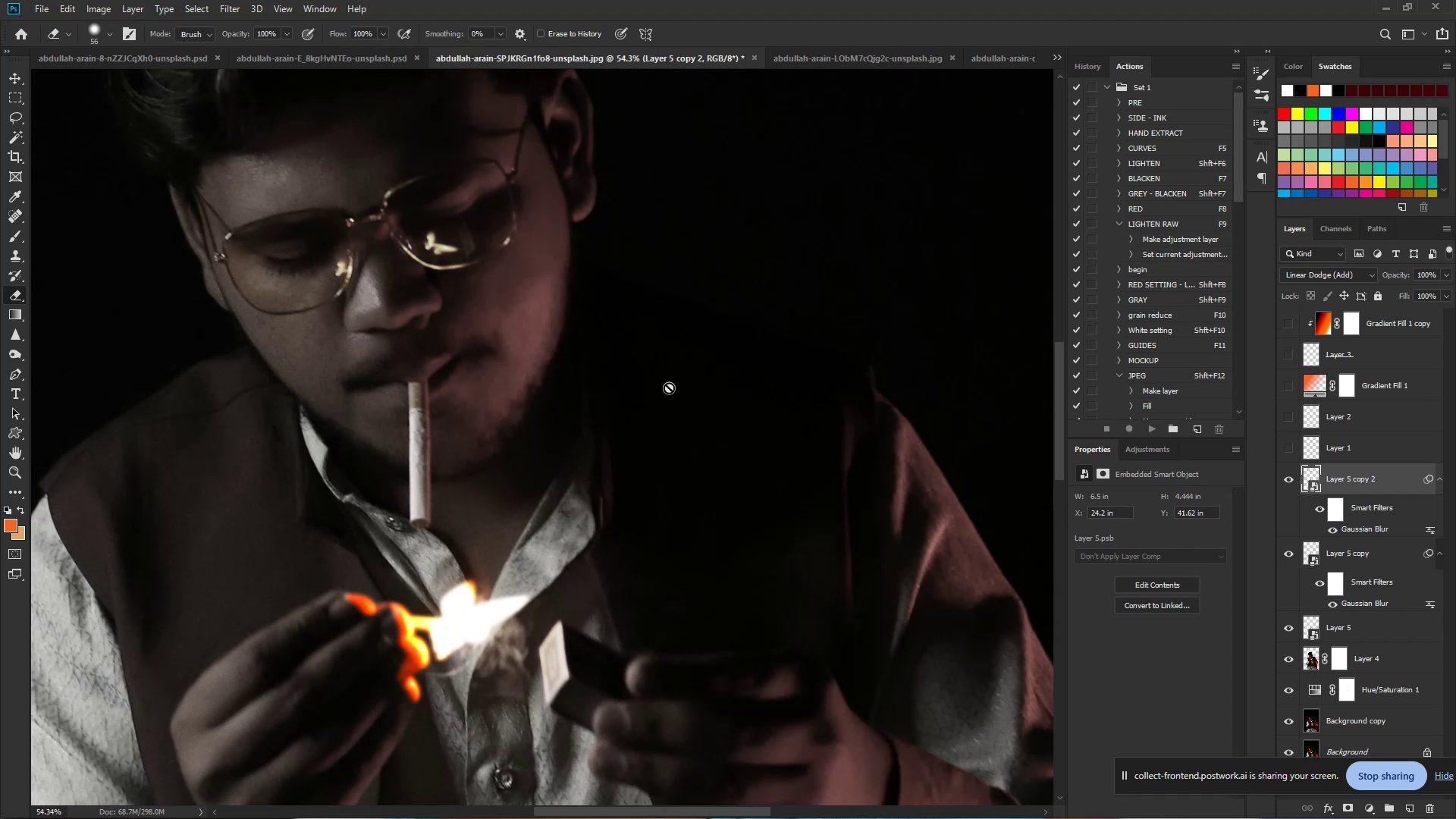 
double_click([1372, 507])
 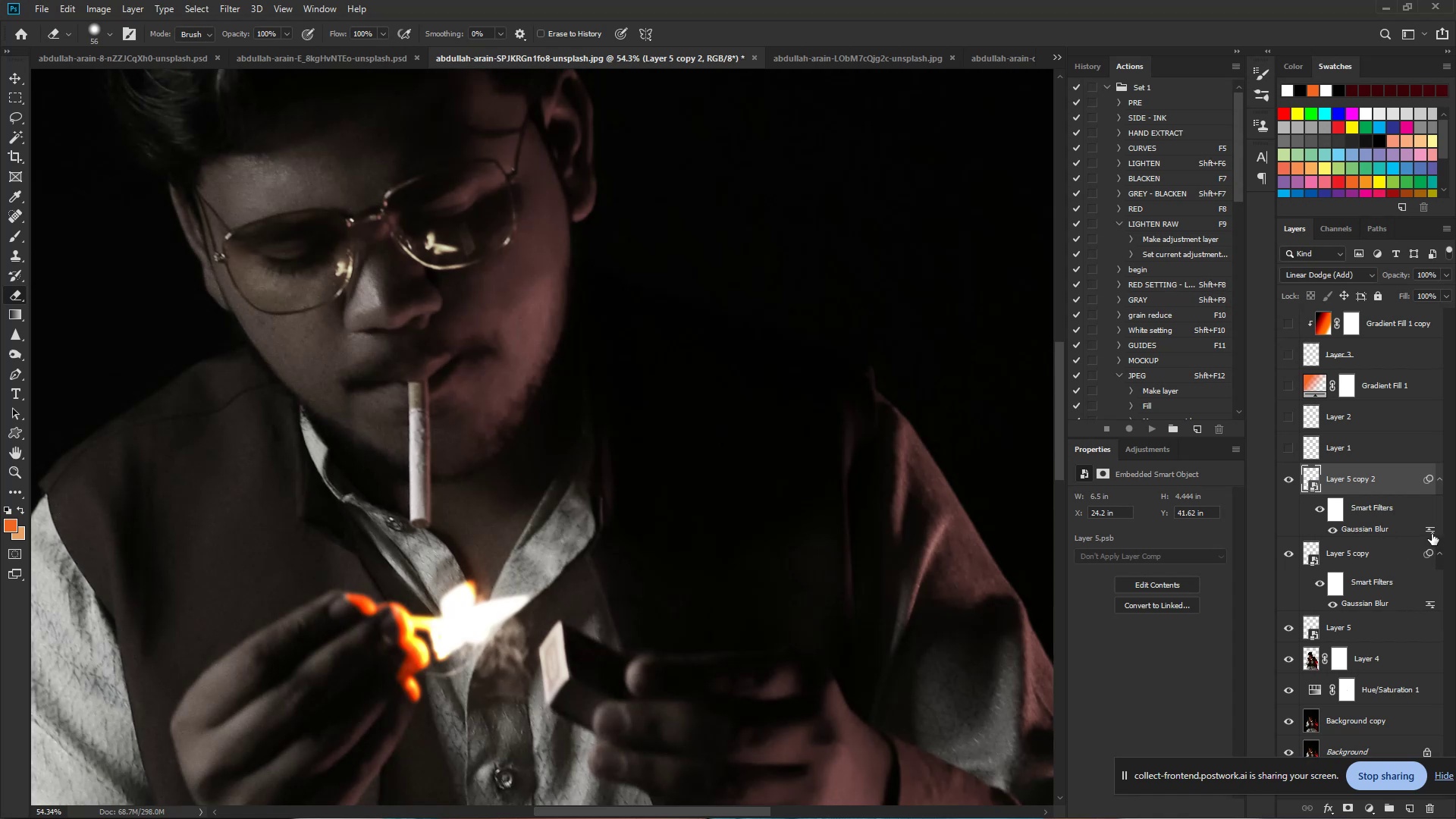 
wait(7.38)
 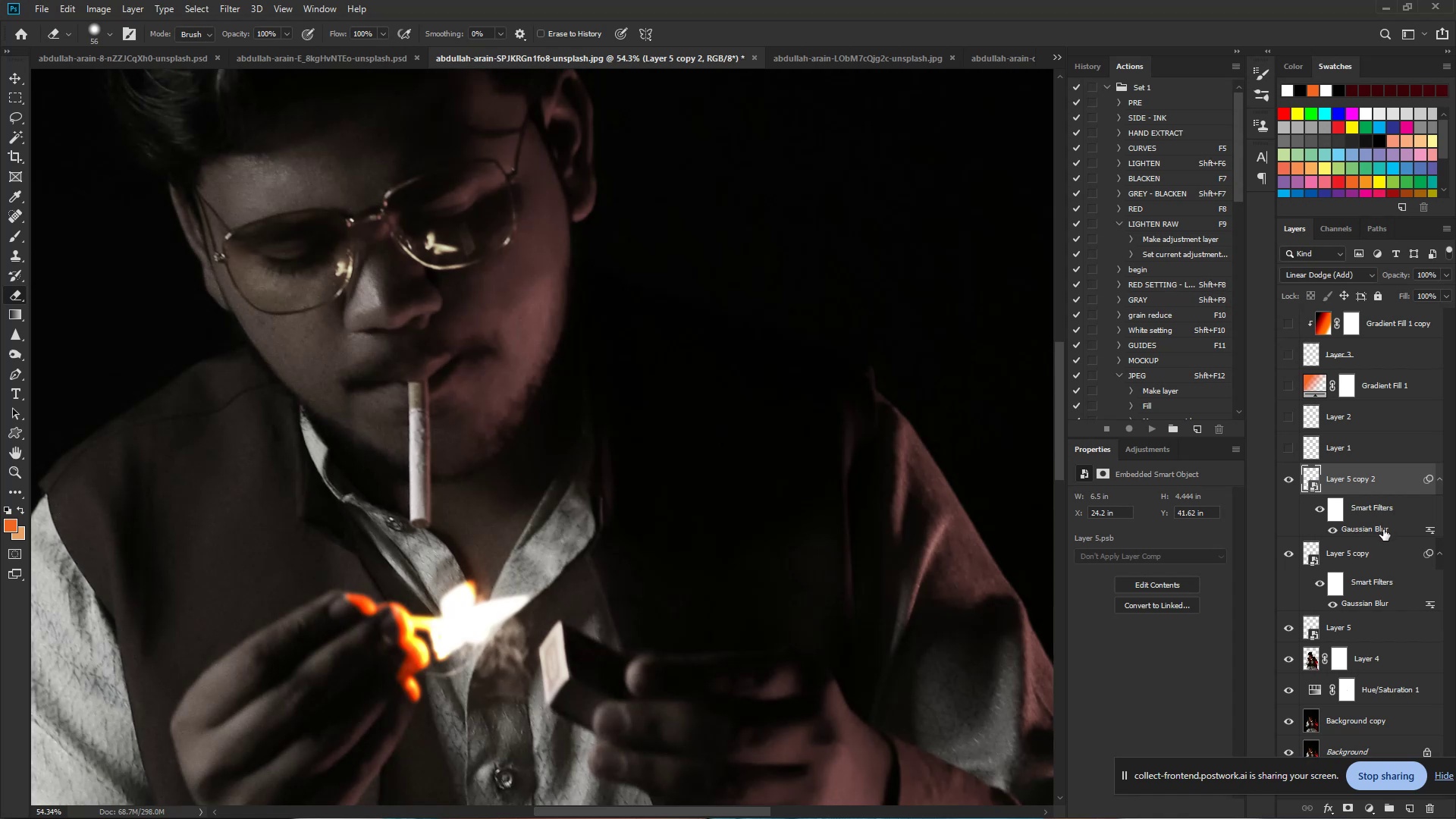 
double_click([1406, 503])
 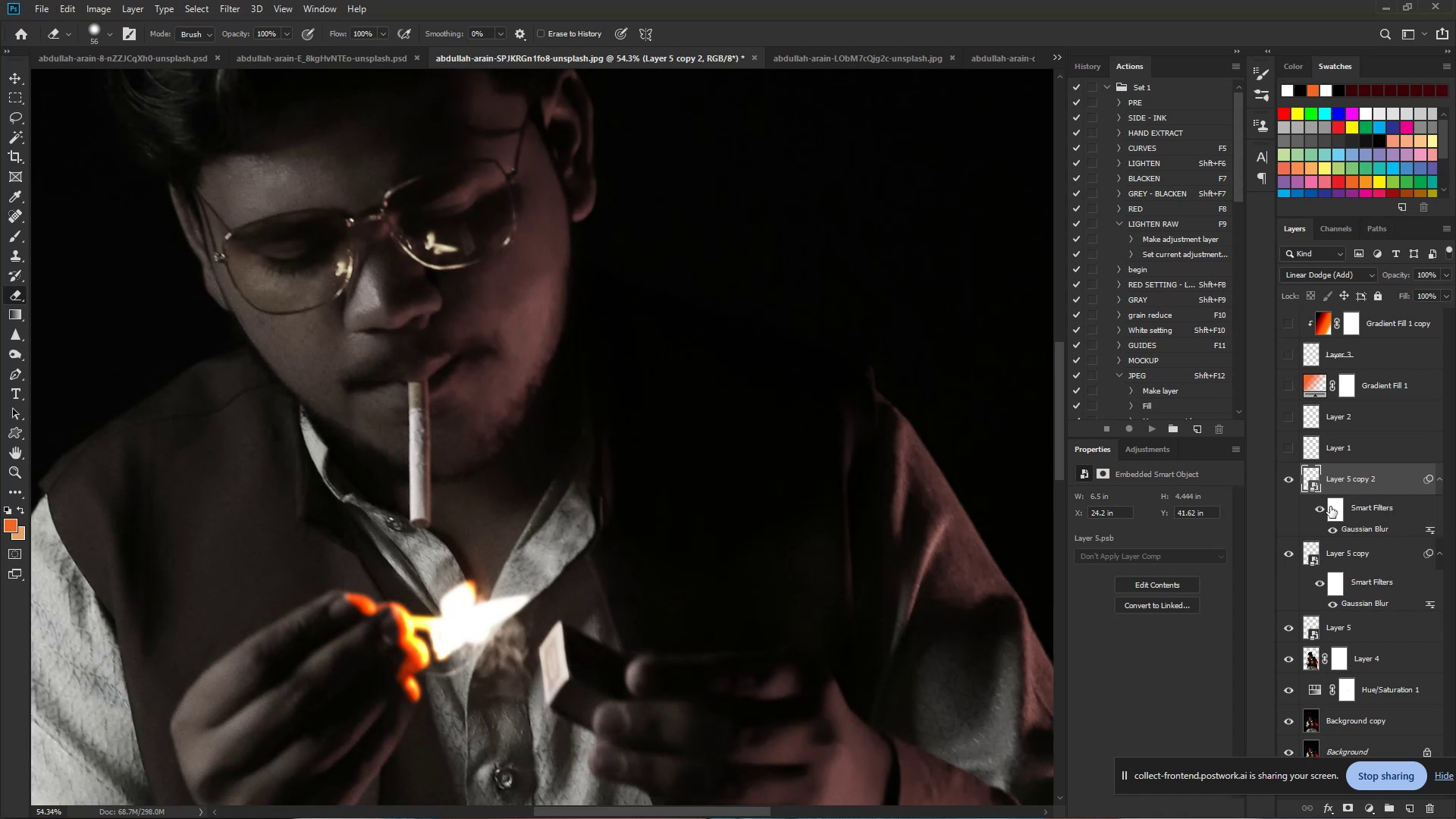 
left_click([1311, 507])
 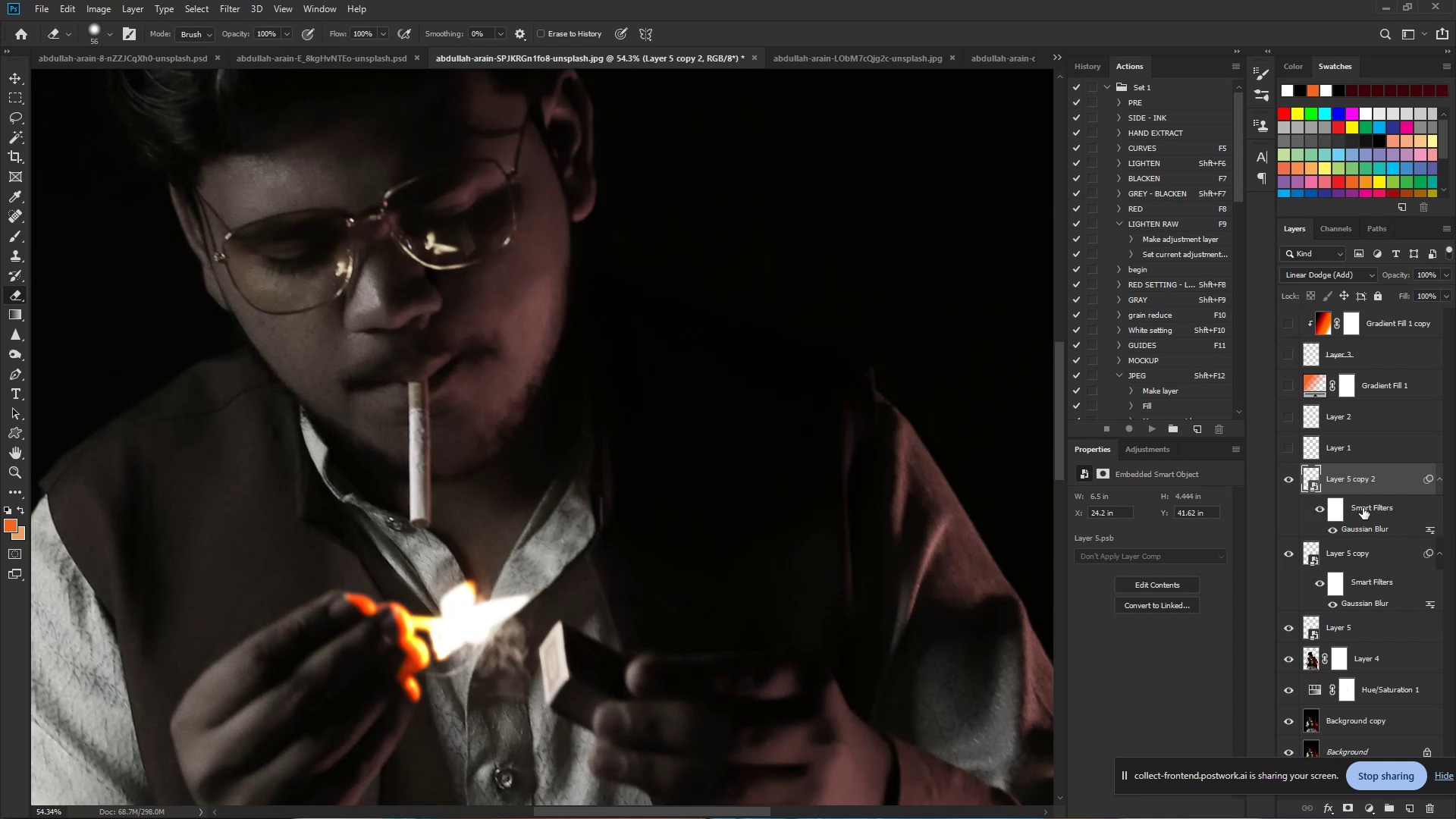 
double_click([1368, 509])
 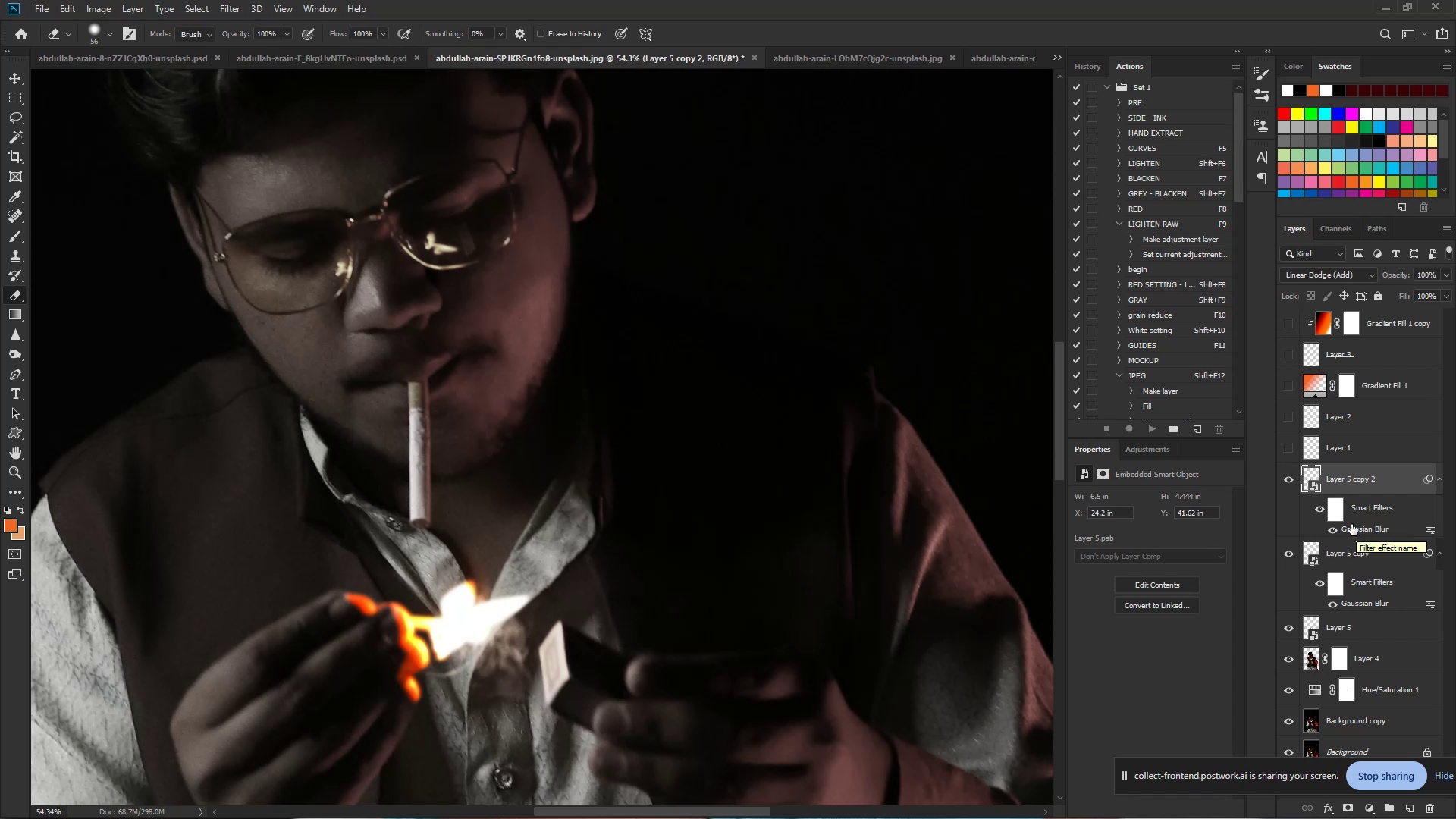 
wait(10.94)
 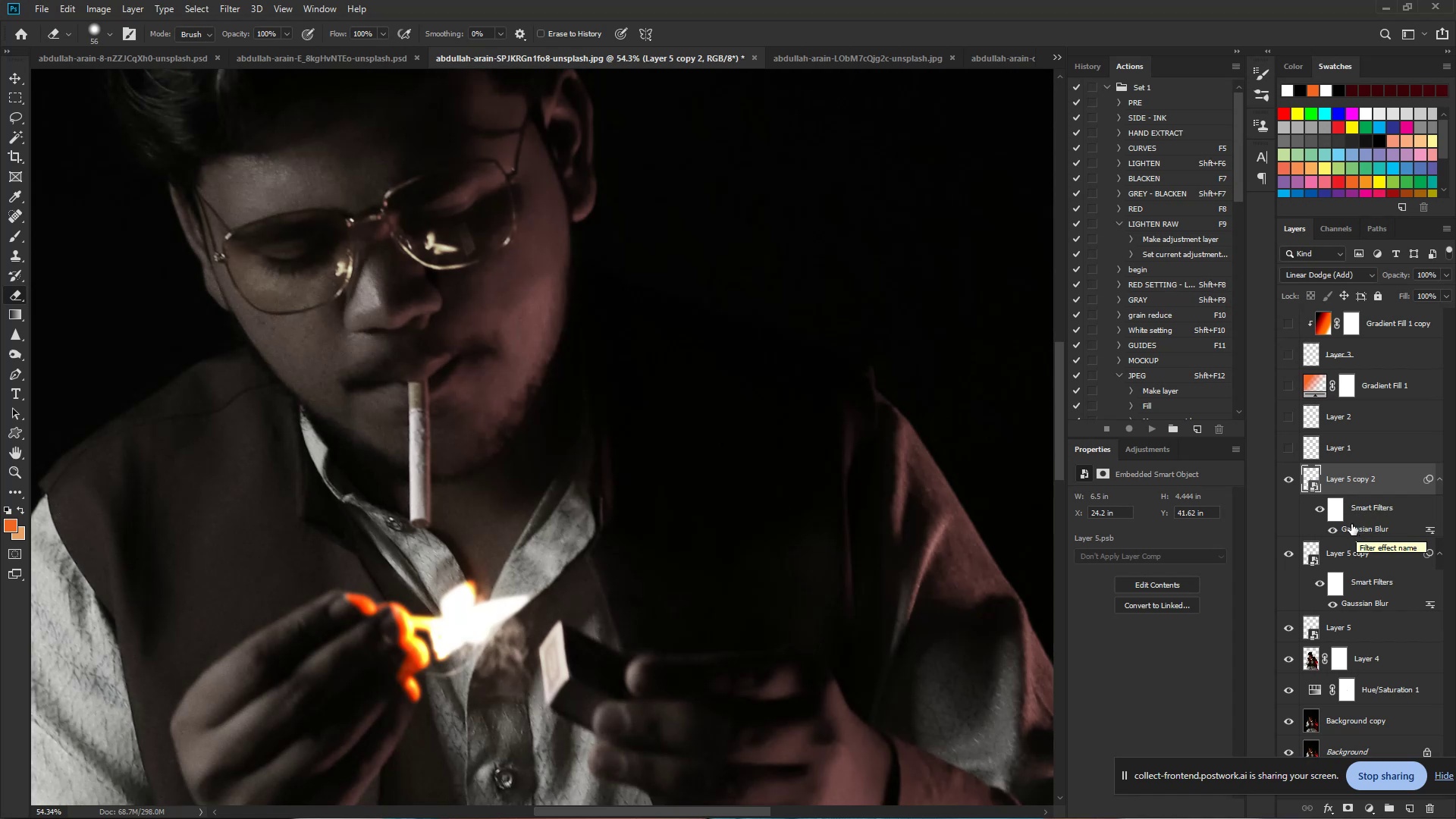 
hold_key(key=ControlLeft, duration=2.9)
 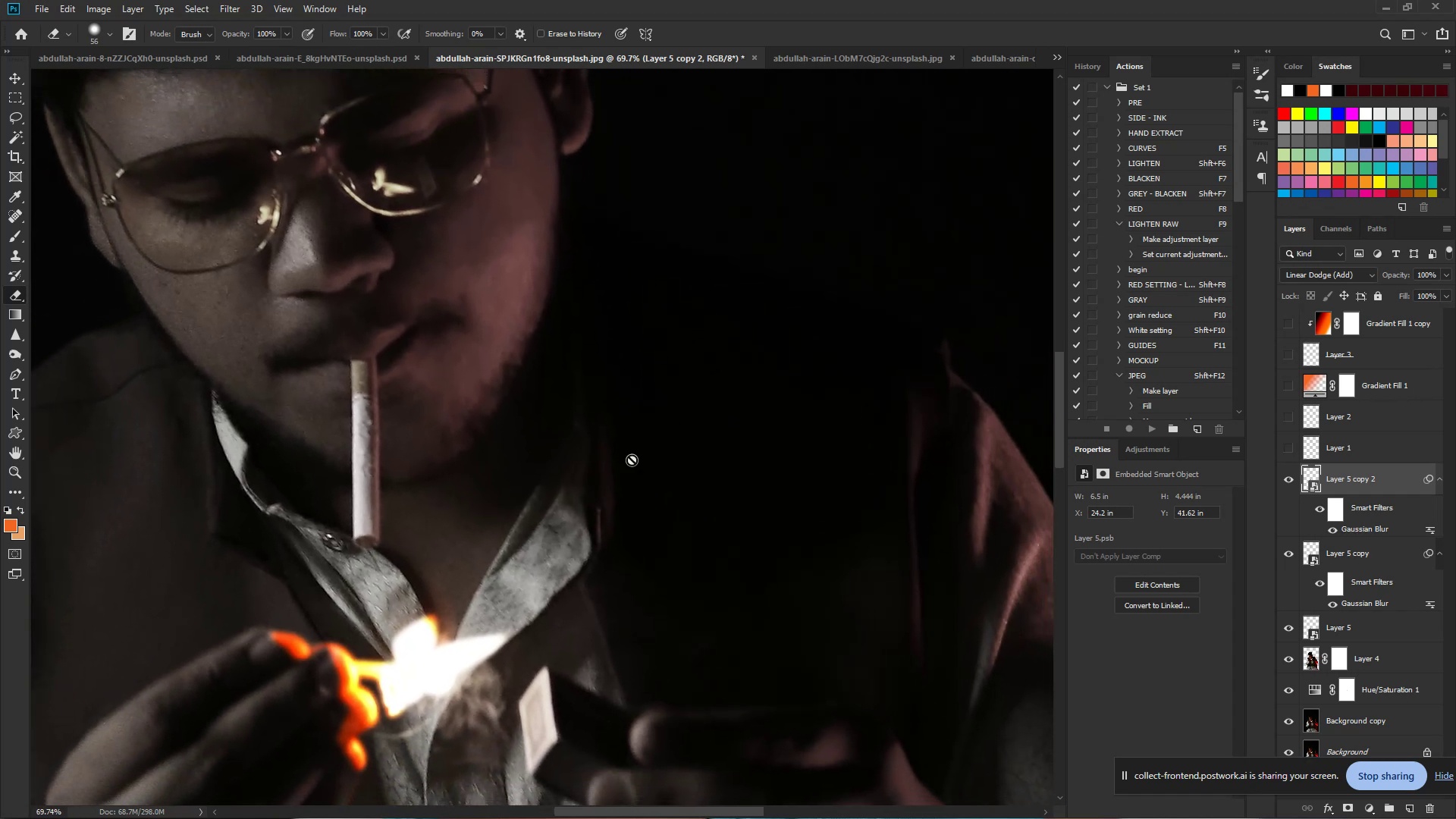 
hold_key(key=Space, duration=1.53)
 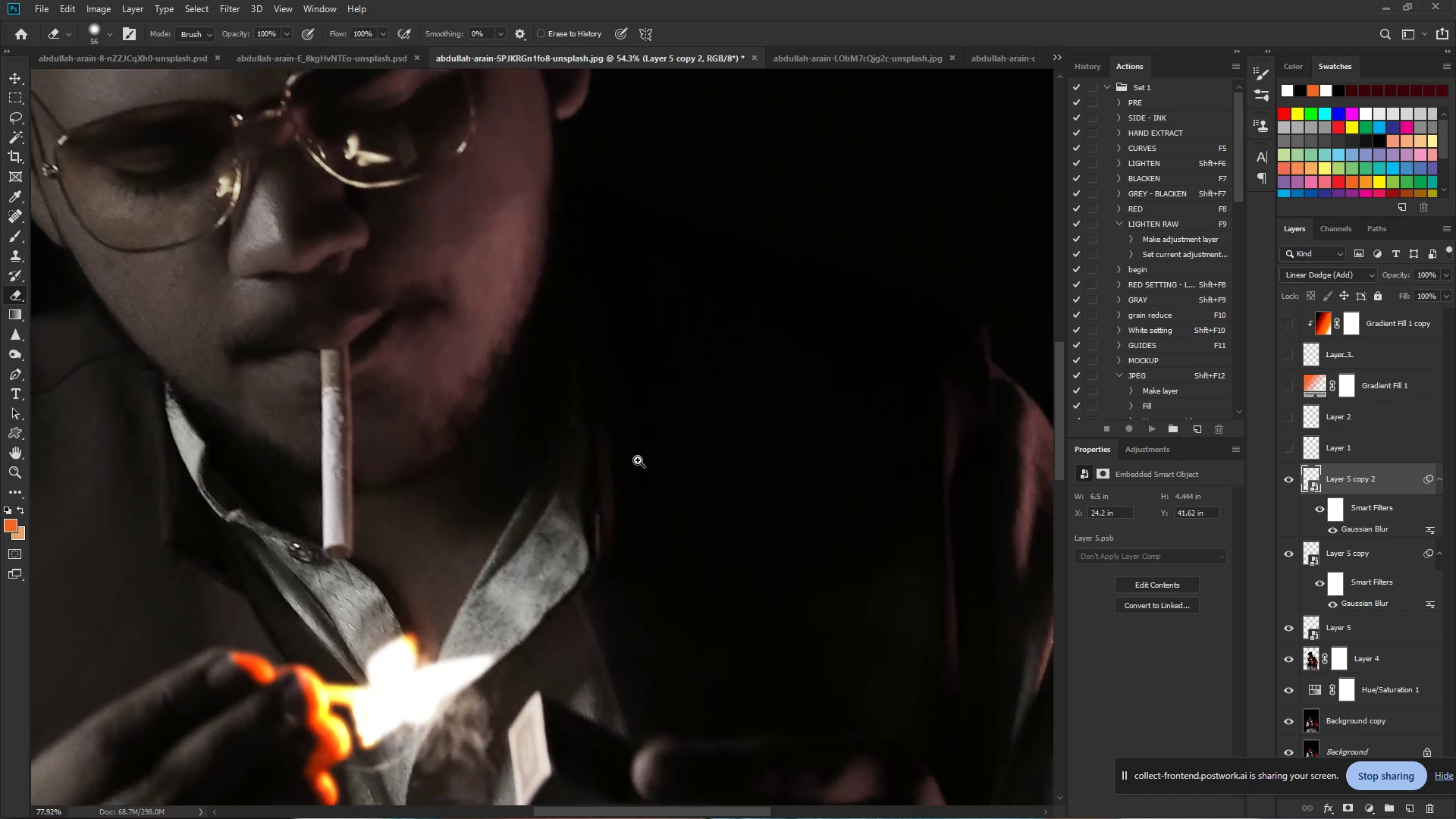 
left_click_drag(start_coordinate=[609, 457], to_coordinate=[632, 460])
 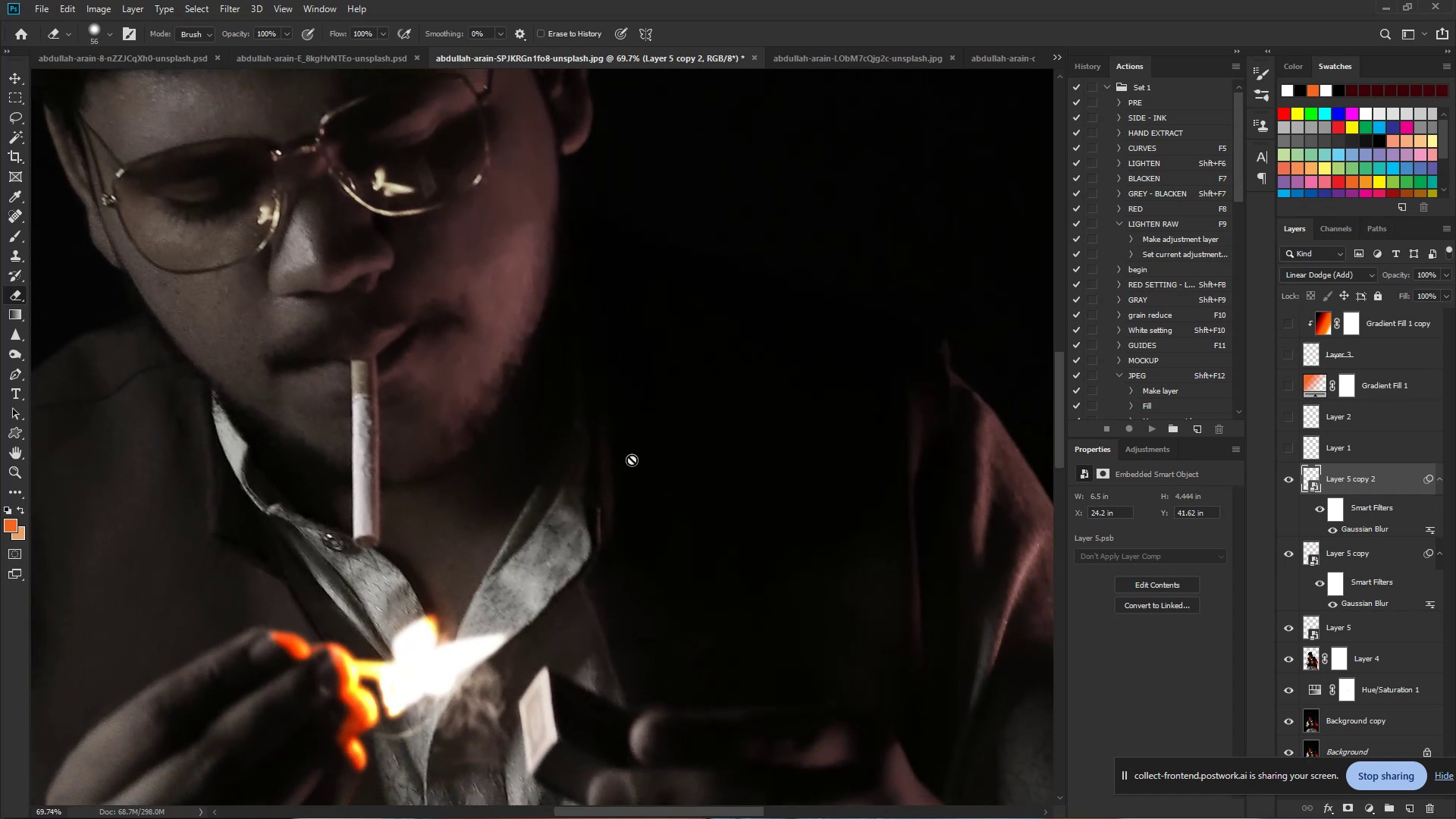 
hold_key(key=Space, duration=1.14)
 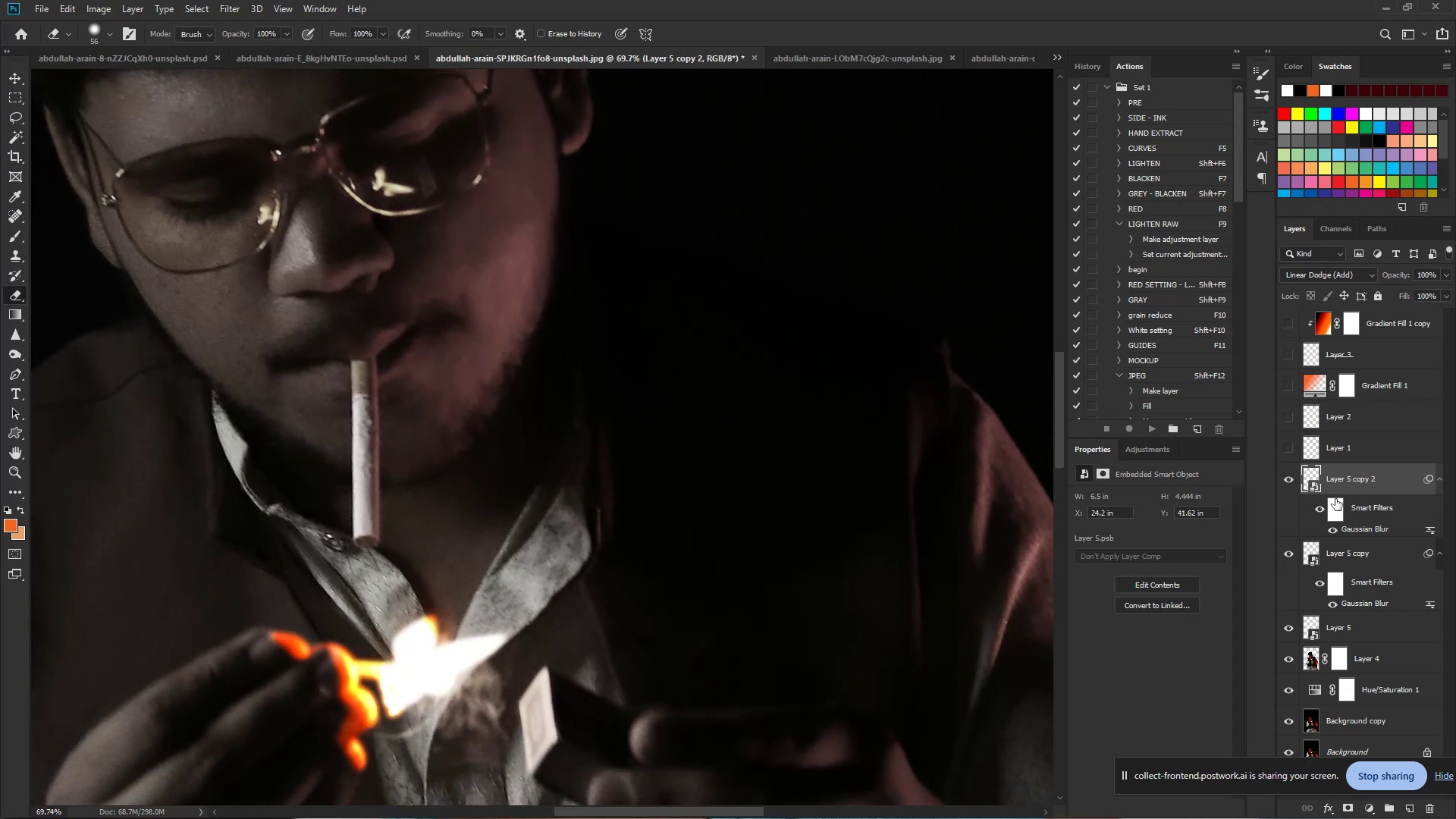 
double_click([1370, 508])
 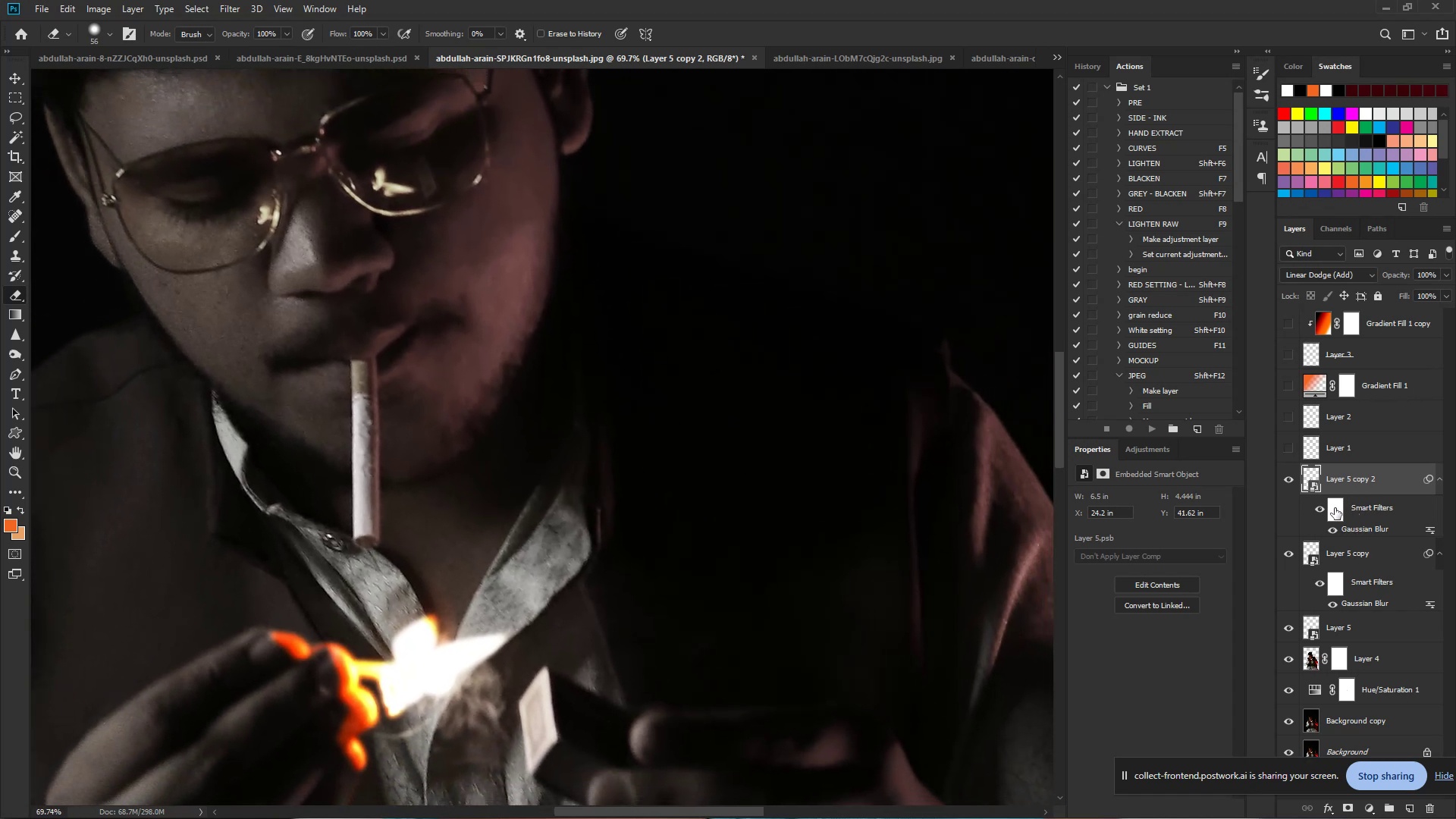 
double_click([1335, 508])
 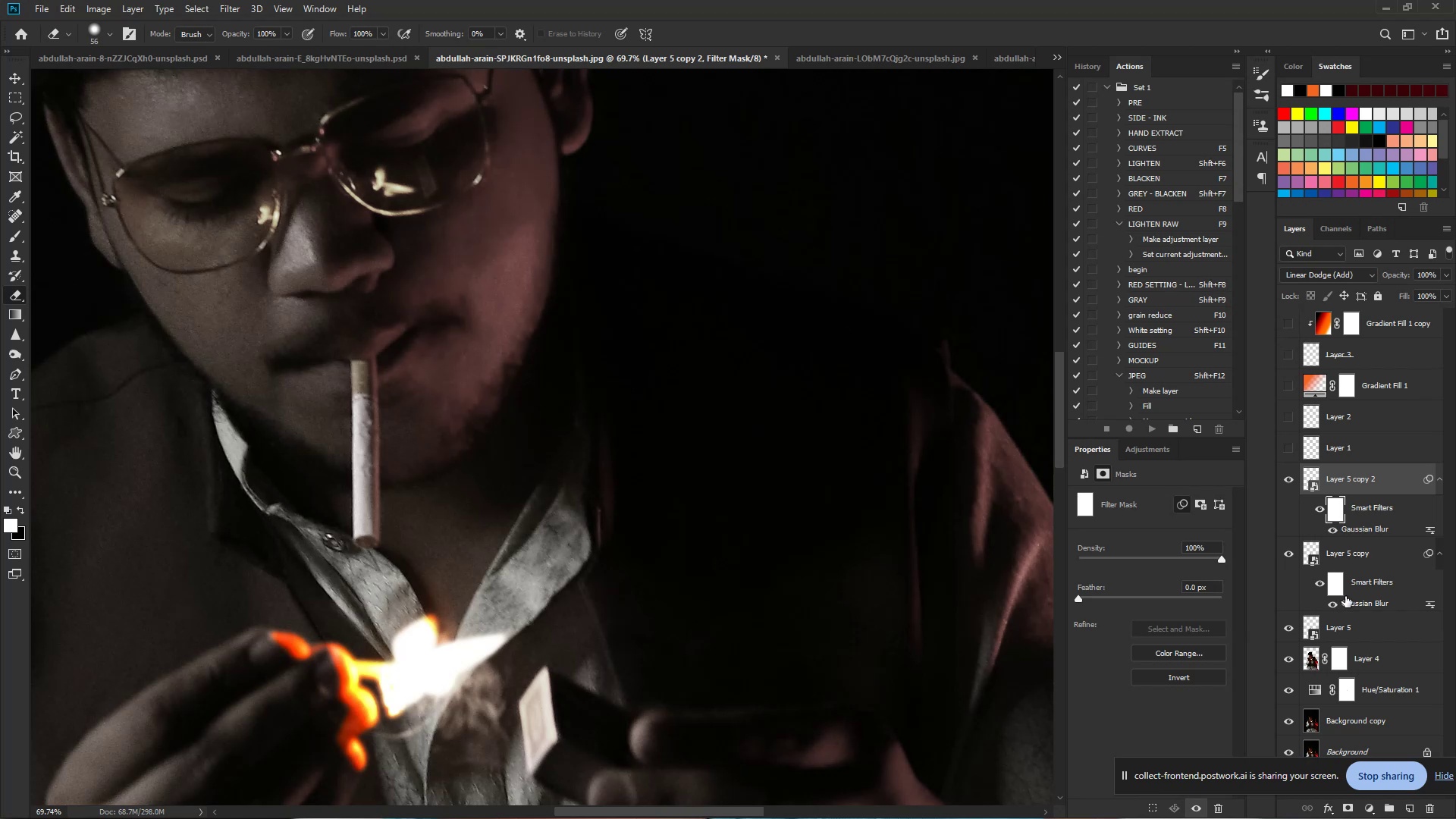 
wait(20.55)
 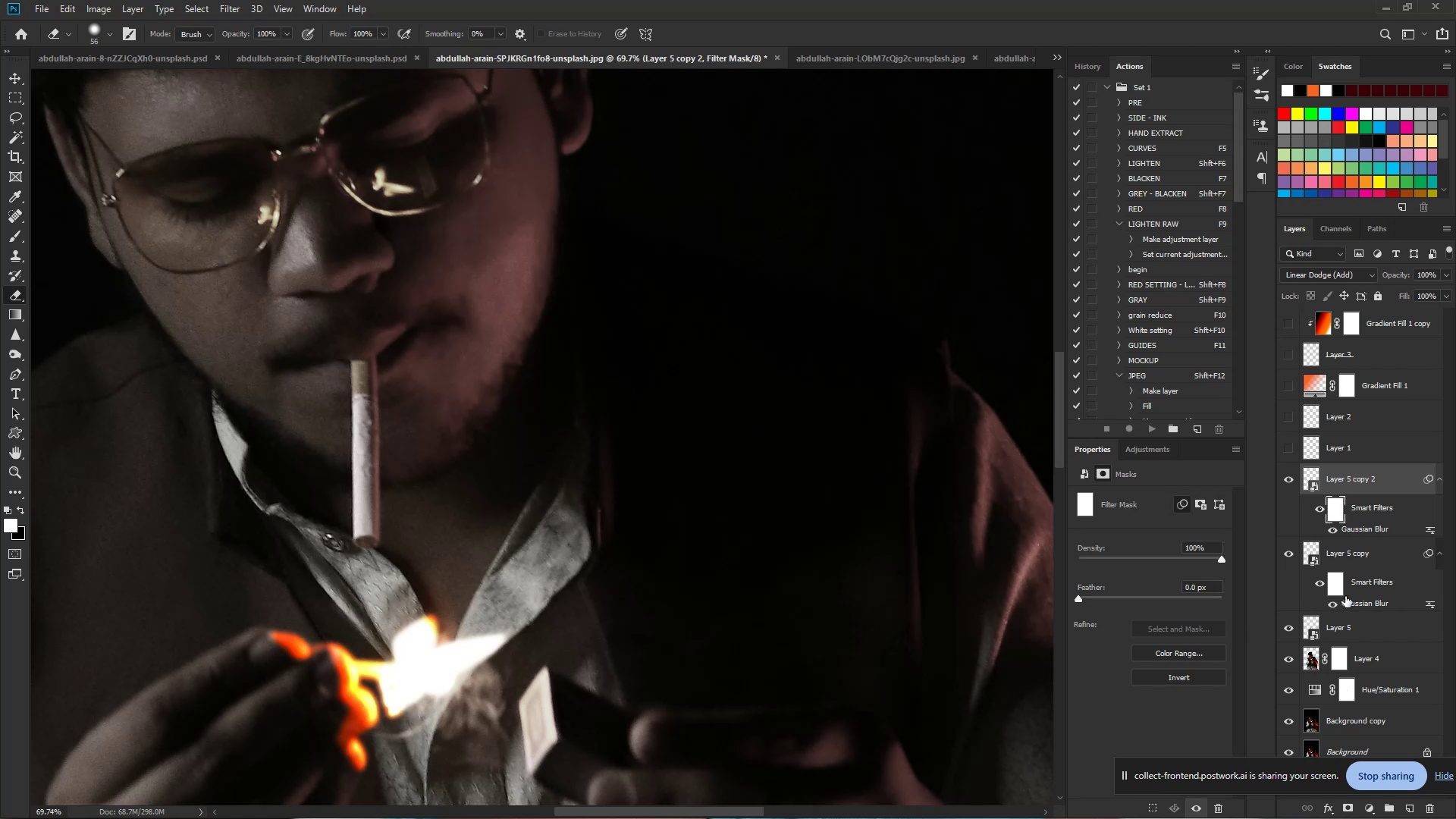 
double_click([1367, 506])
 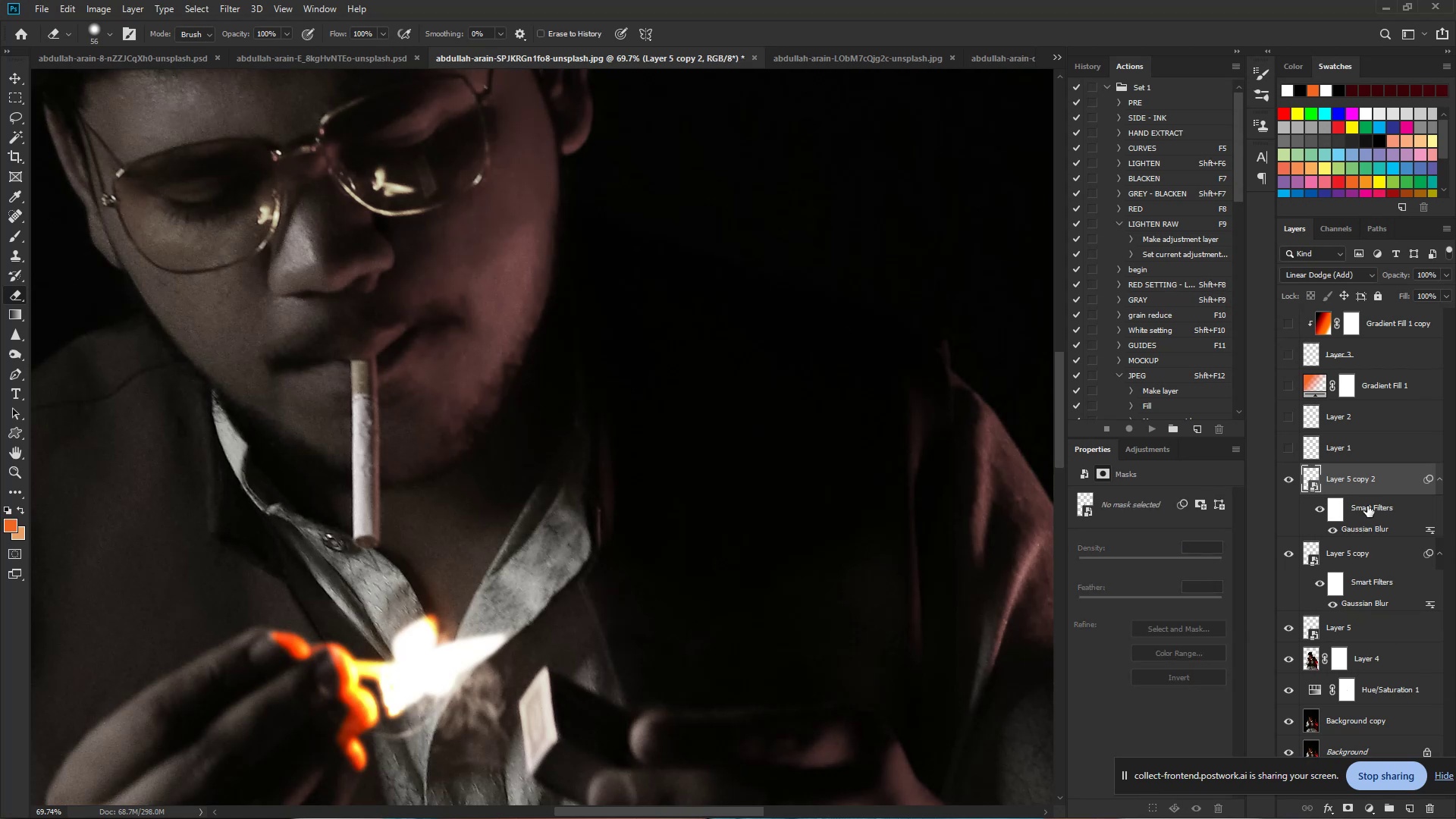 
double_click([1367, 506])
 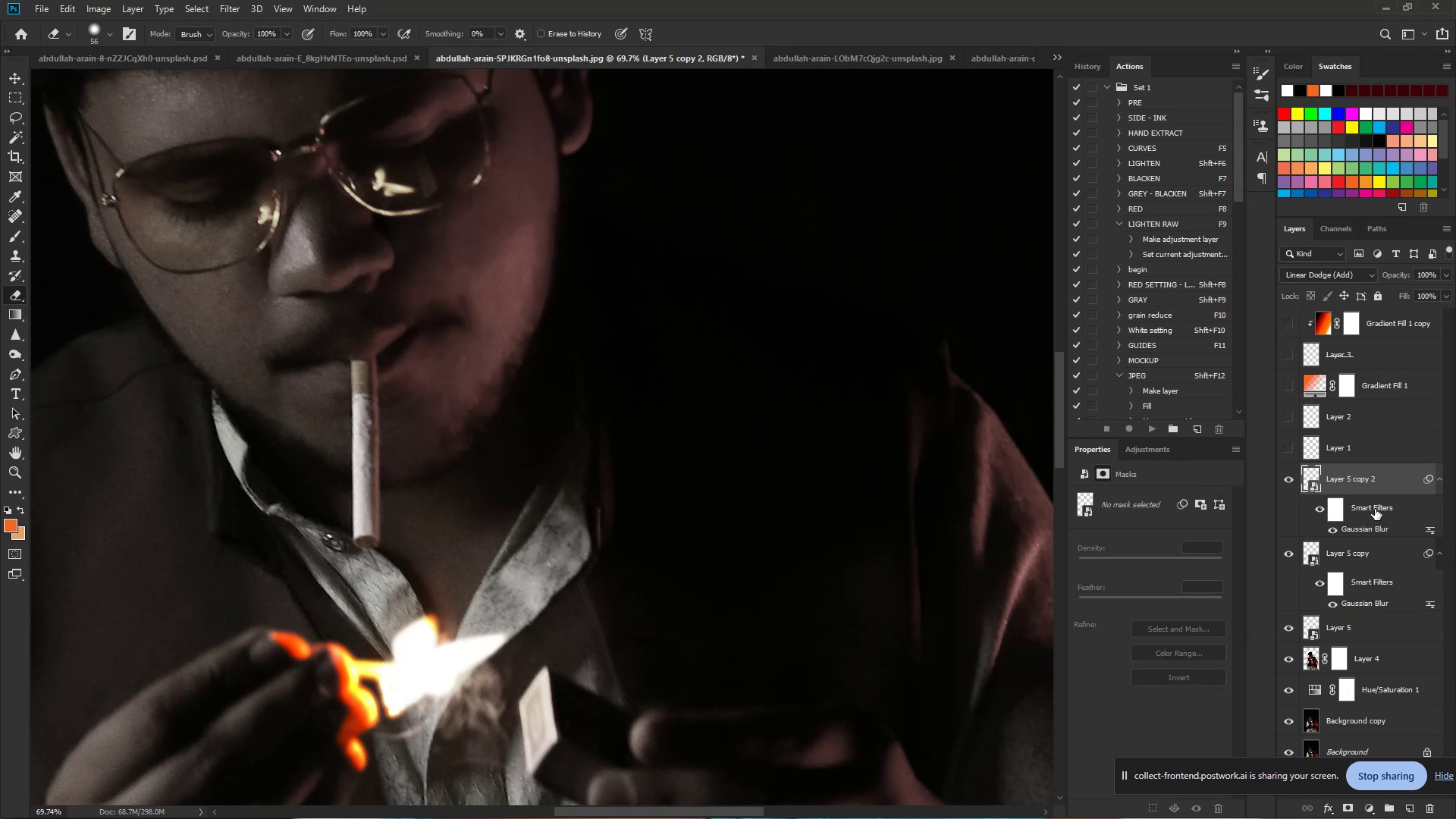 
triple_click([1375, 509])
 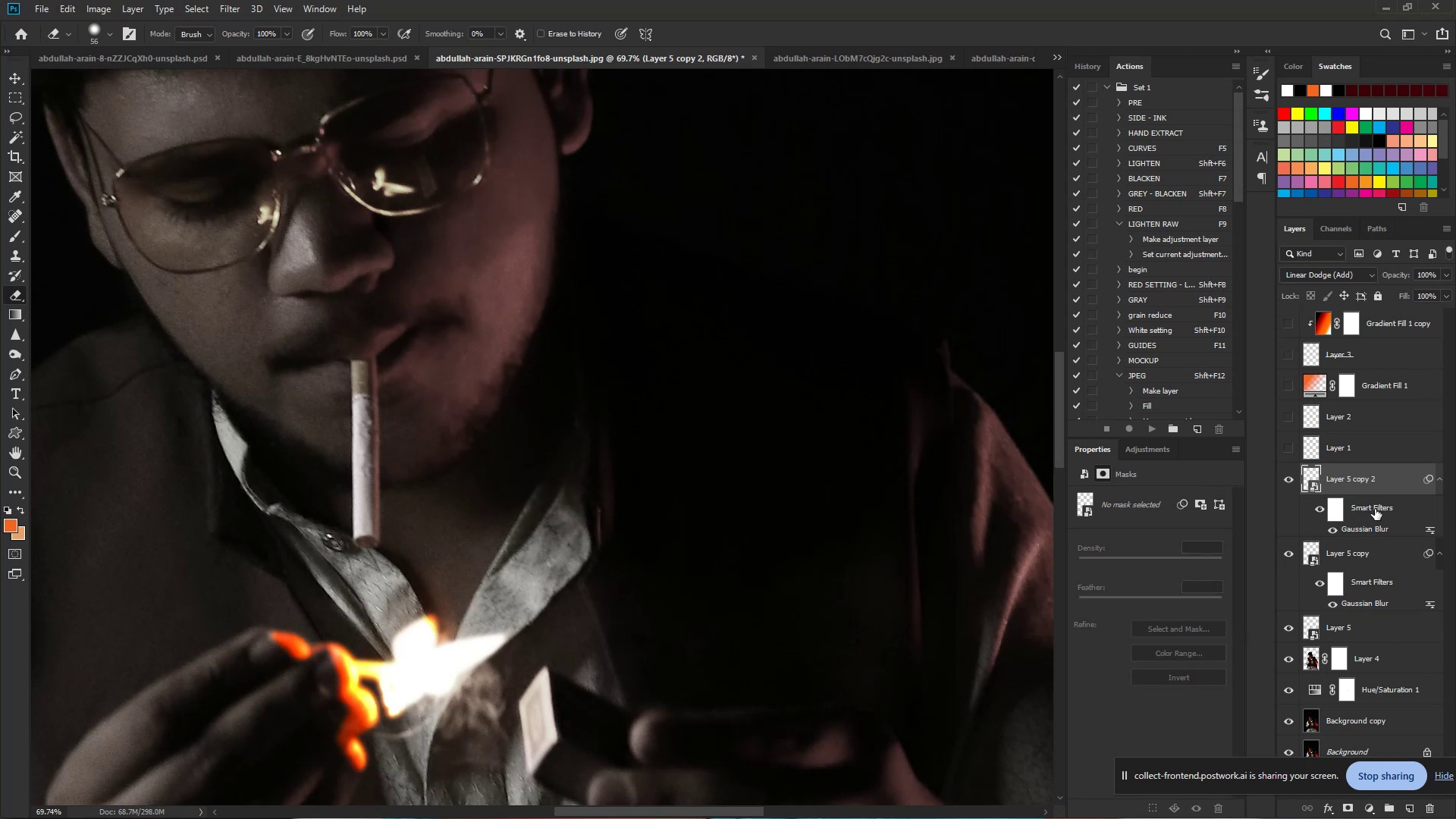 
triple_click([1375, 509])
 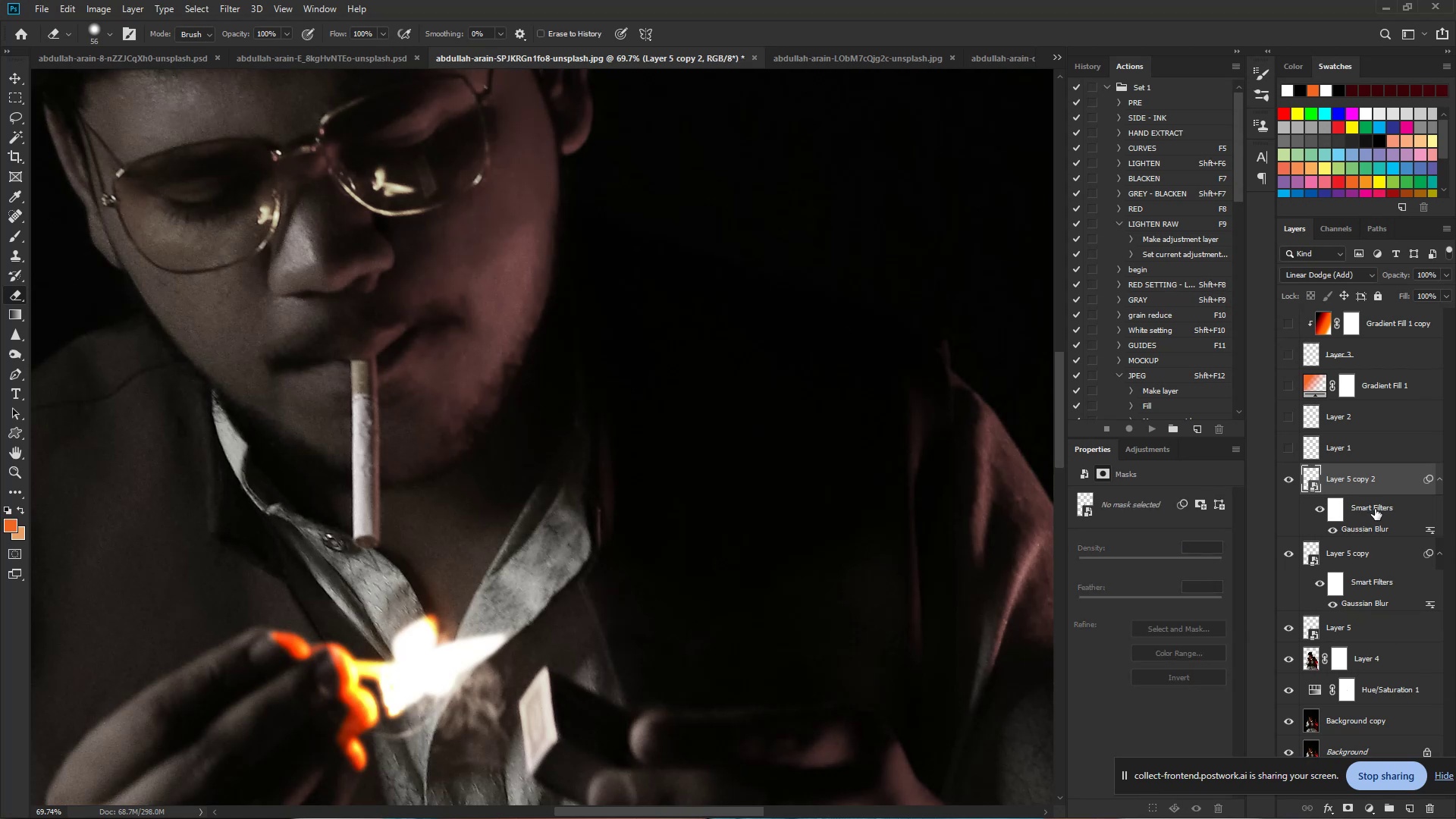 
triple_click([1375, 509])
 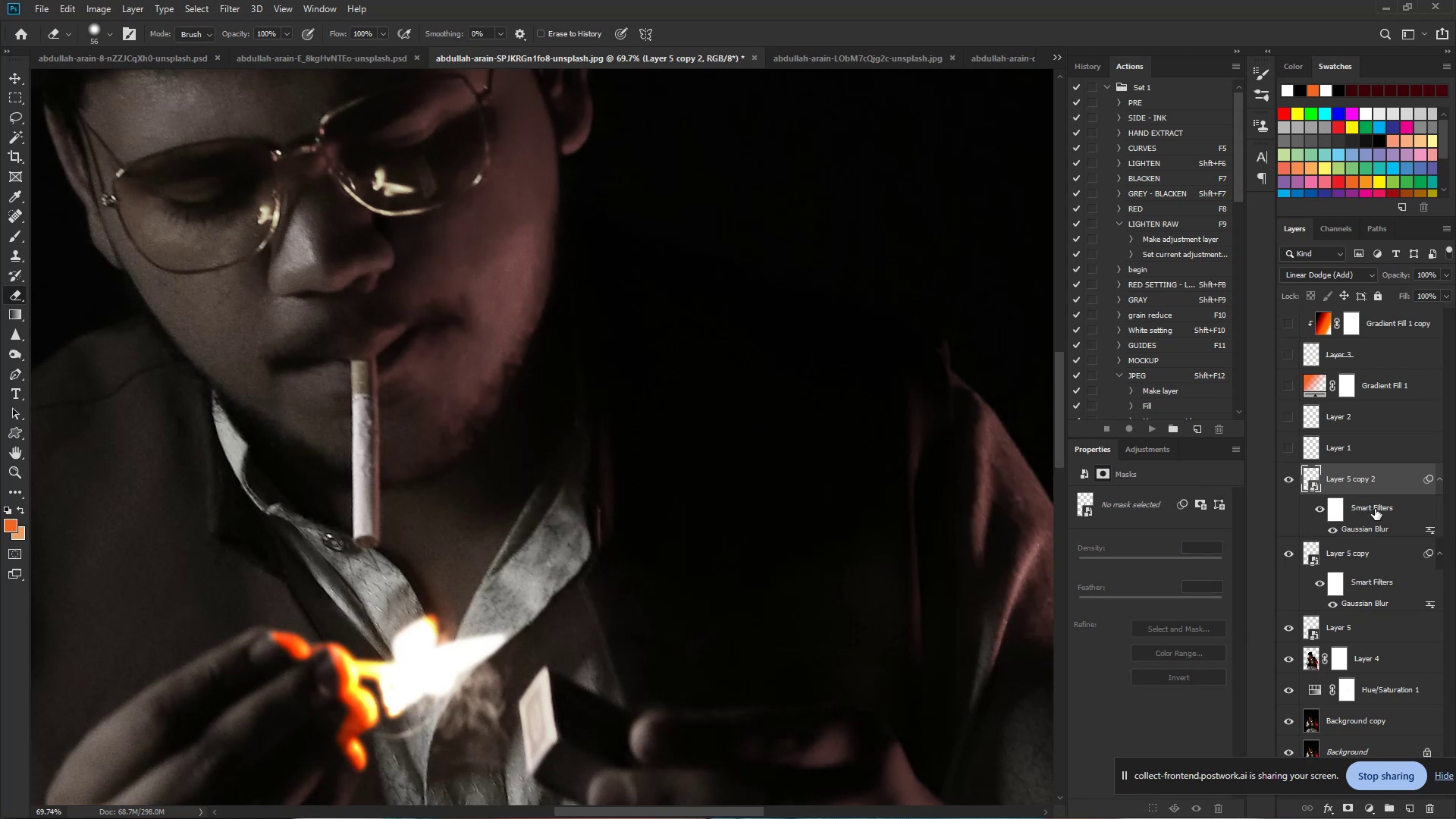 
triple_click([1375, 509])
 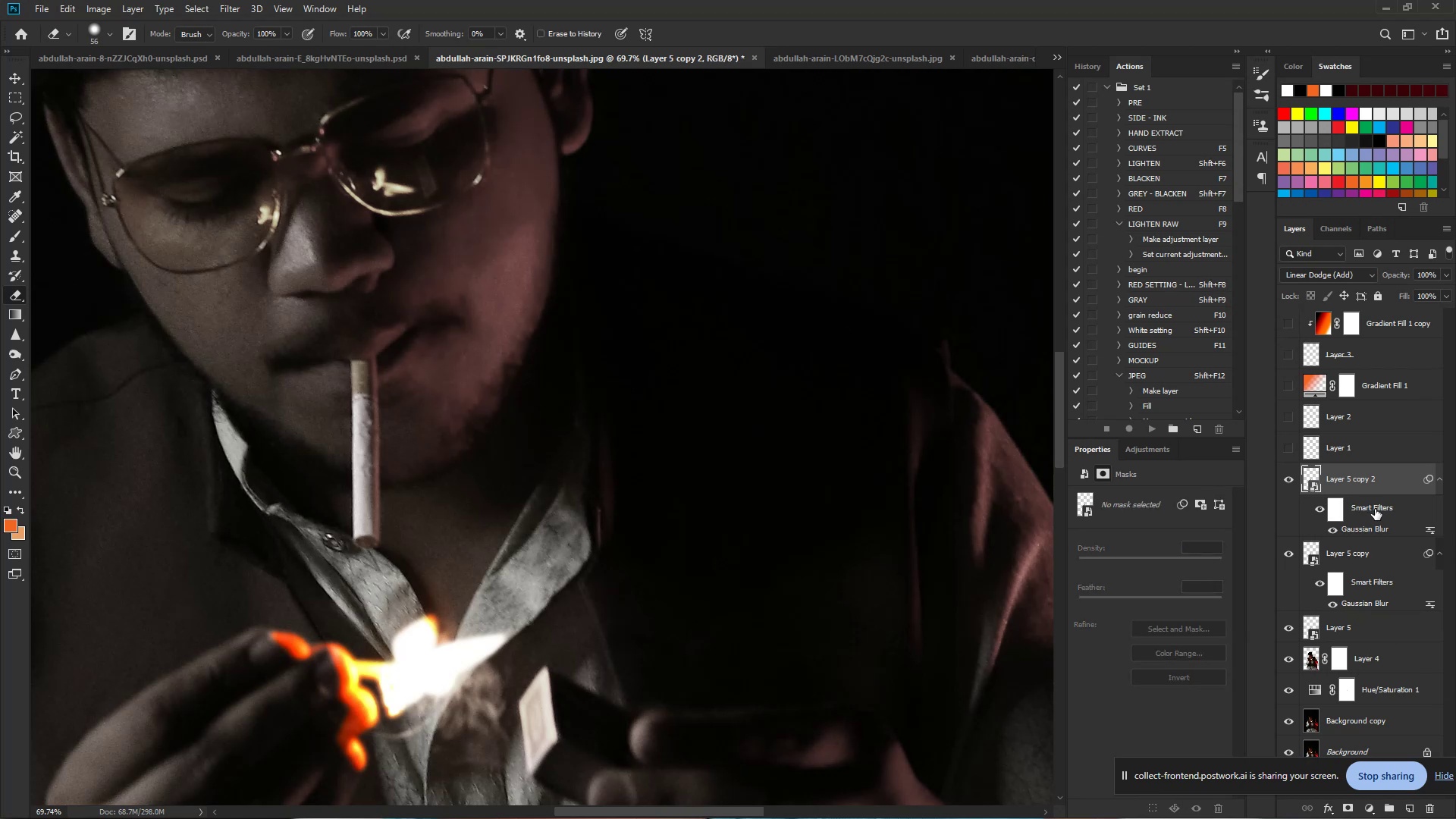 
triple_click([1375, 509])
 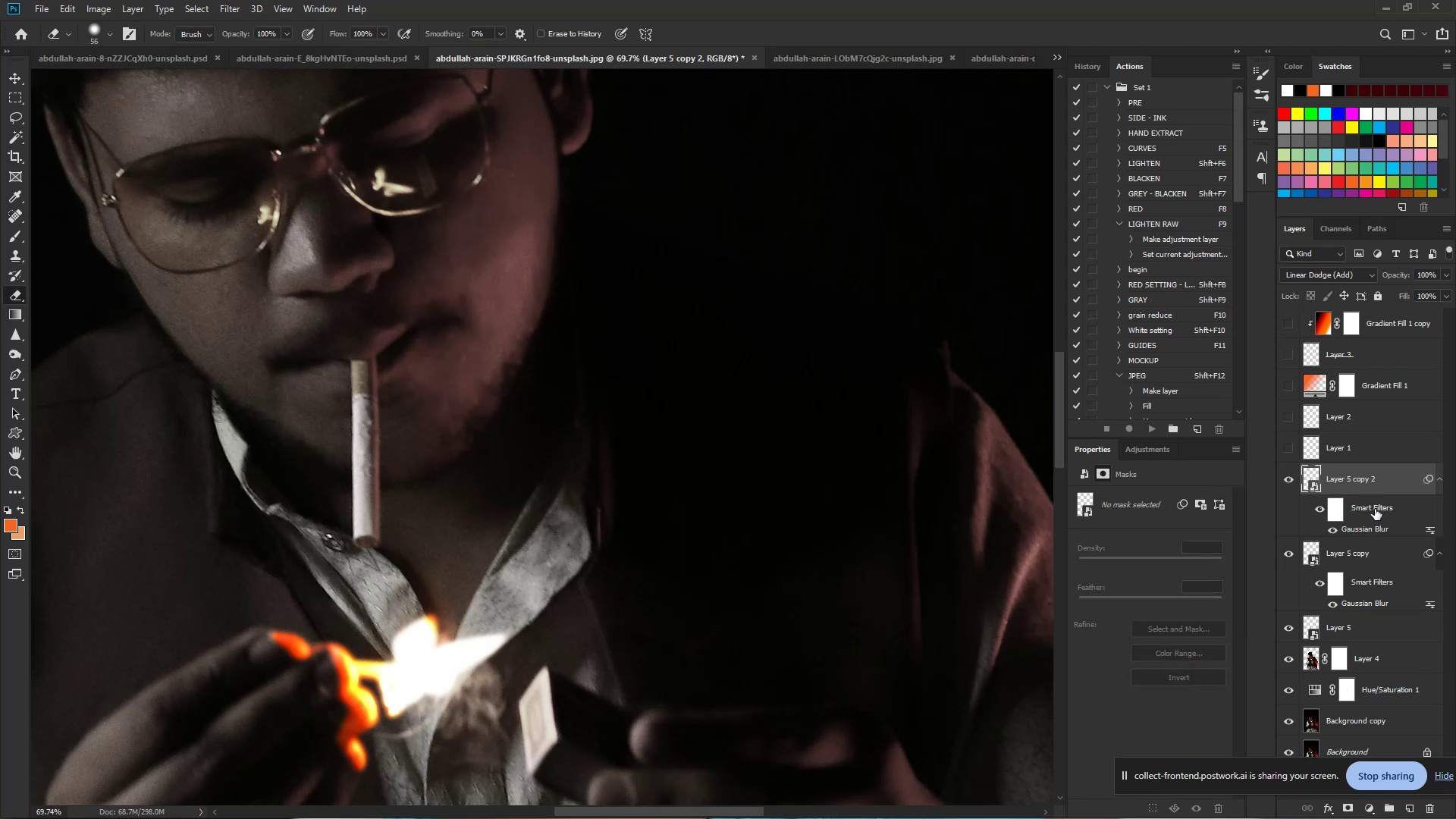 
triple_click([1375, 509])
 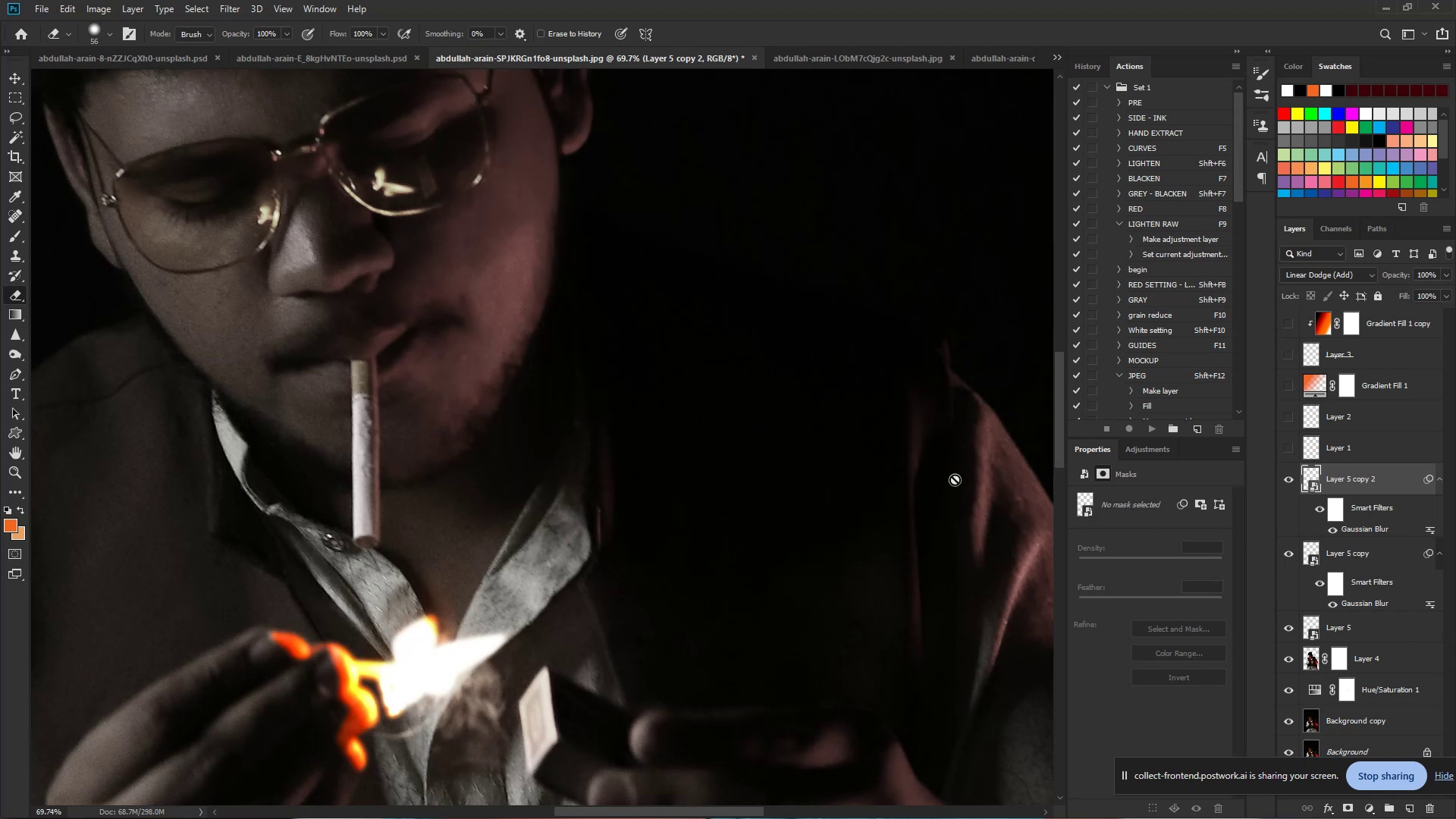 
hold_key(key=Space, duration=1.5)
 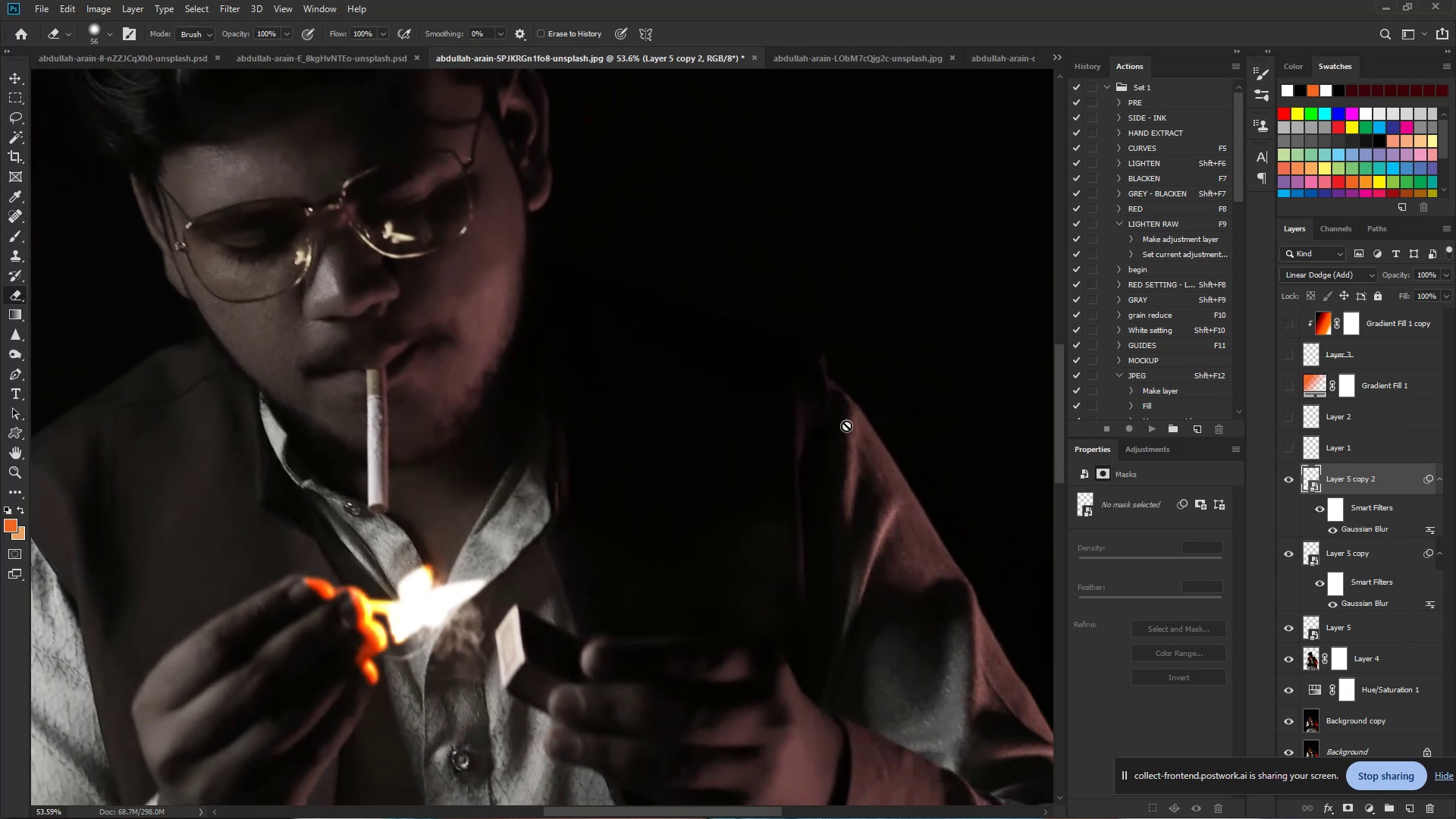 
left_click_drag(start_coordinate=[416, 399], to_coordinate=[410, 394])
 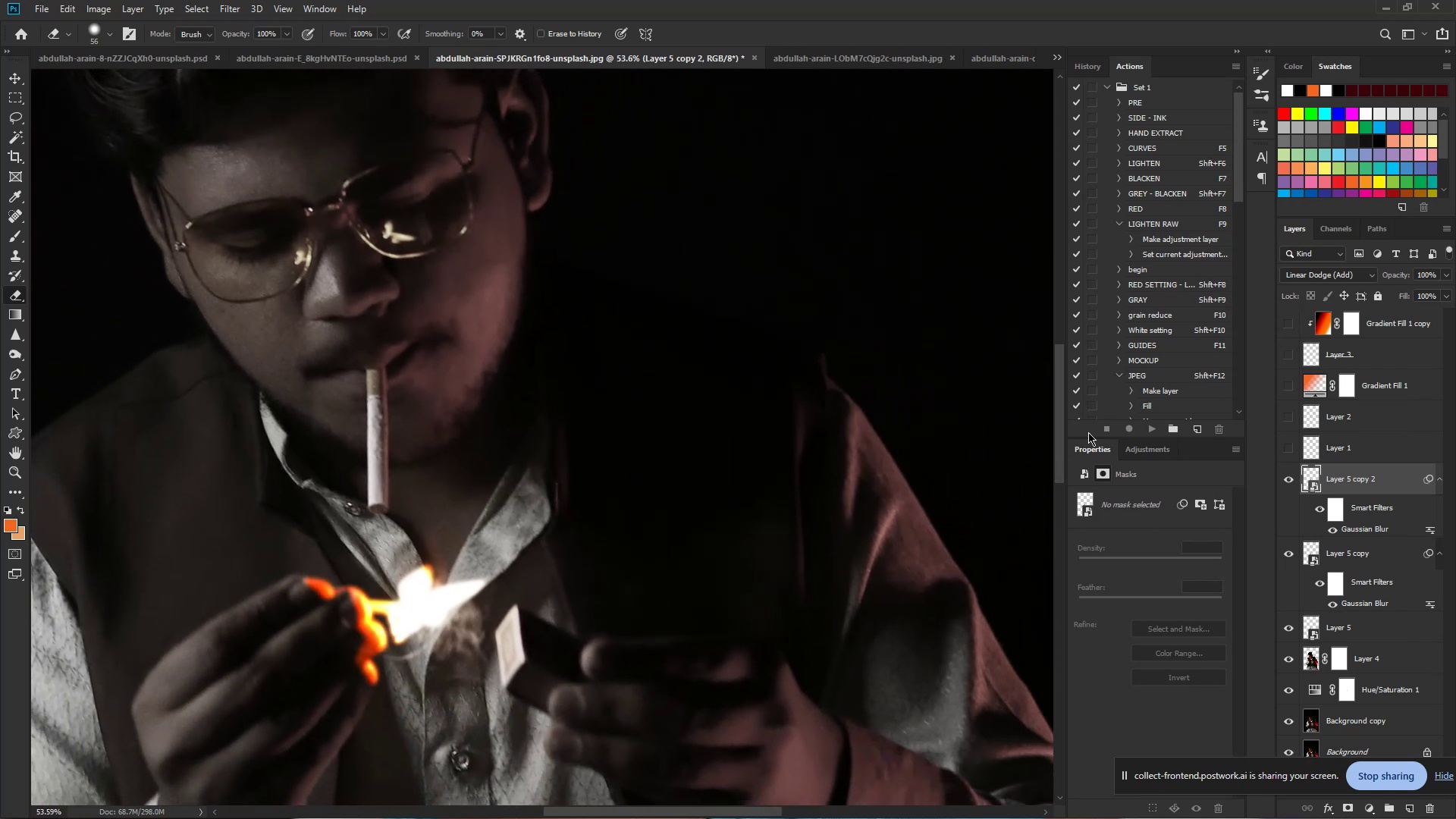 
key(Control+Space)
 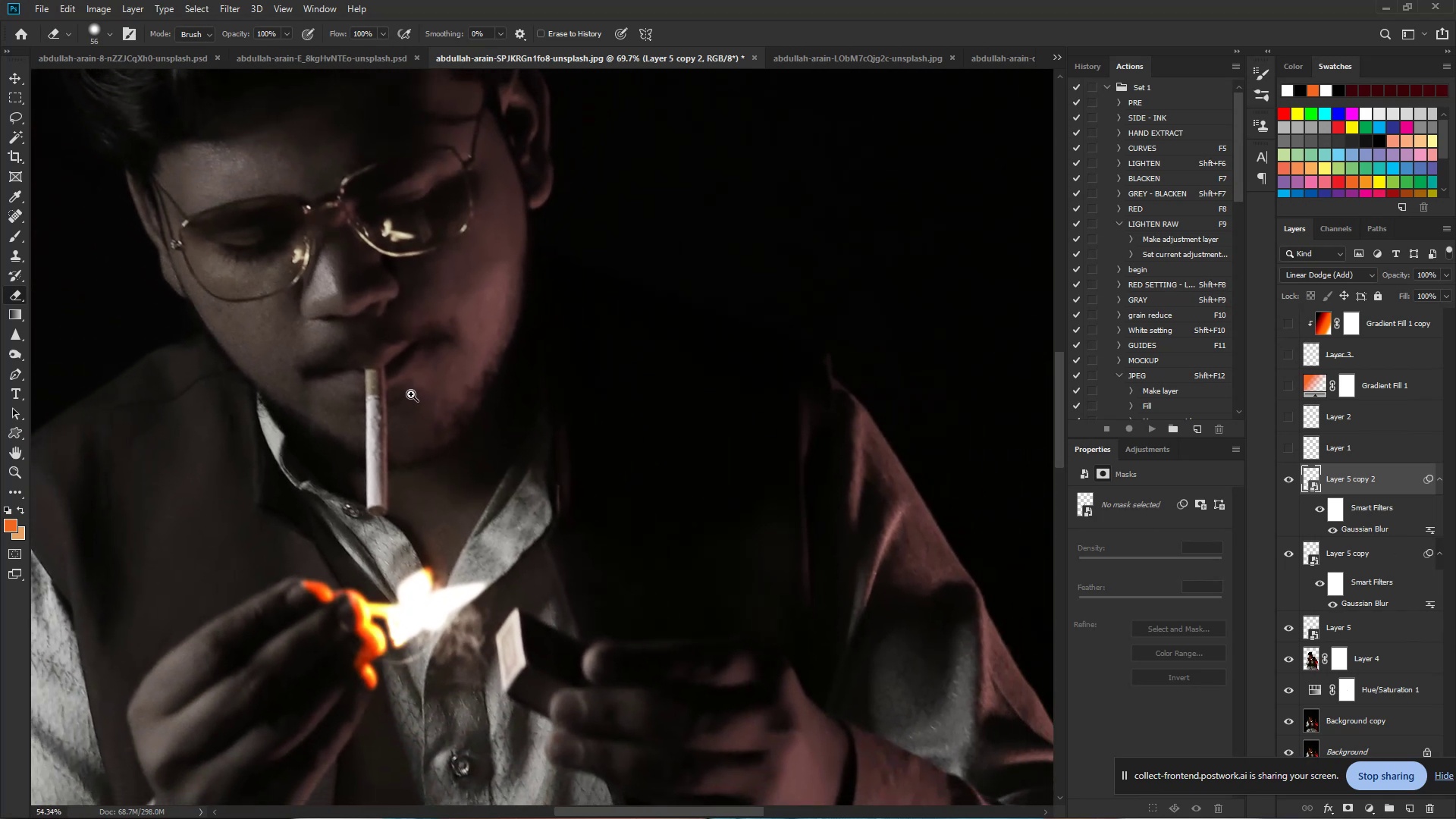 
key(Control+Space)
 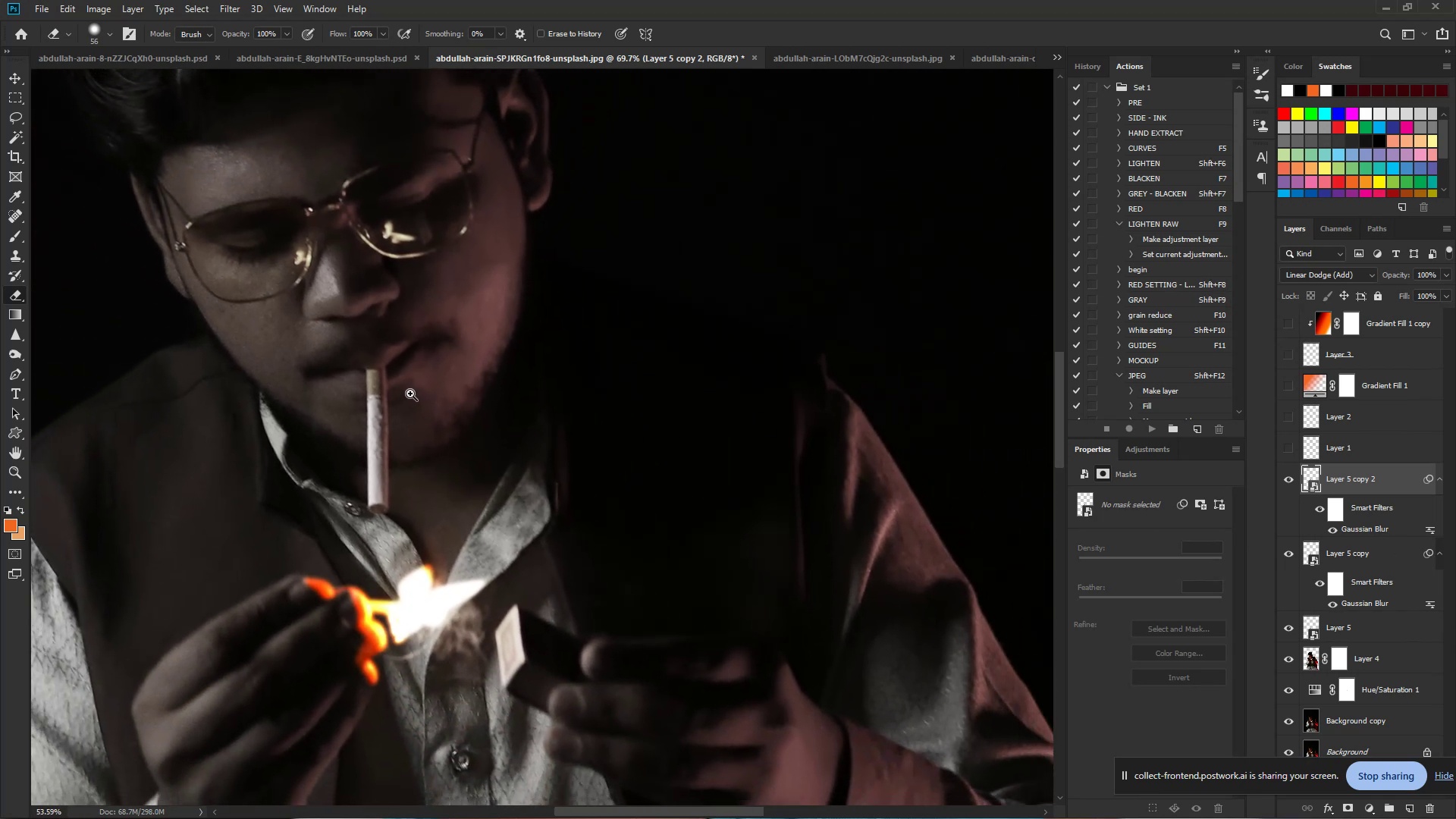 
key(Control+Space)
 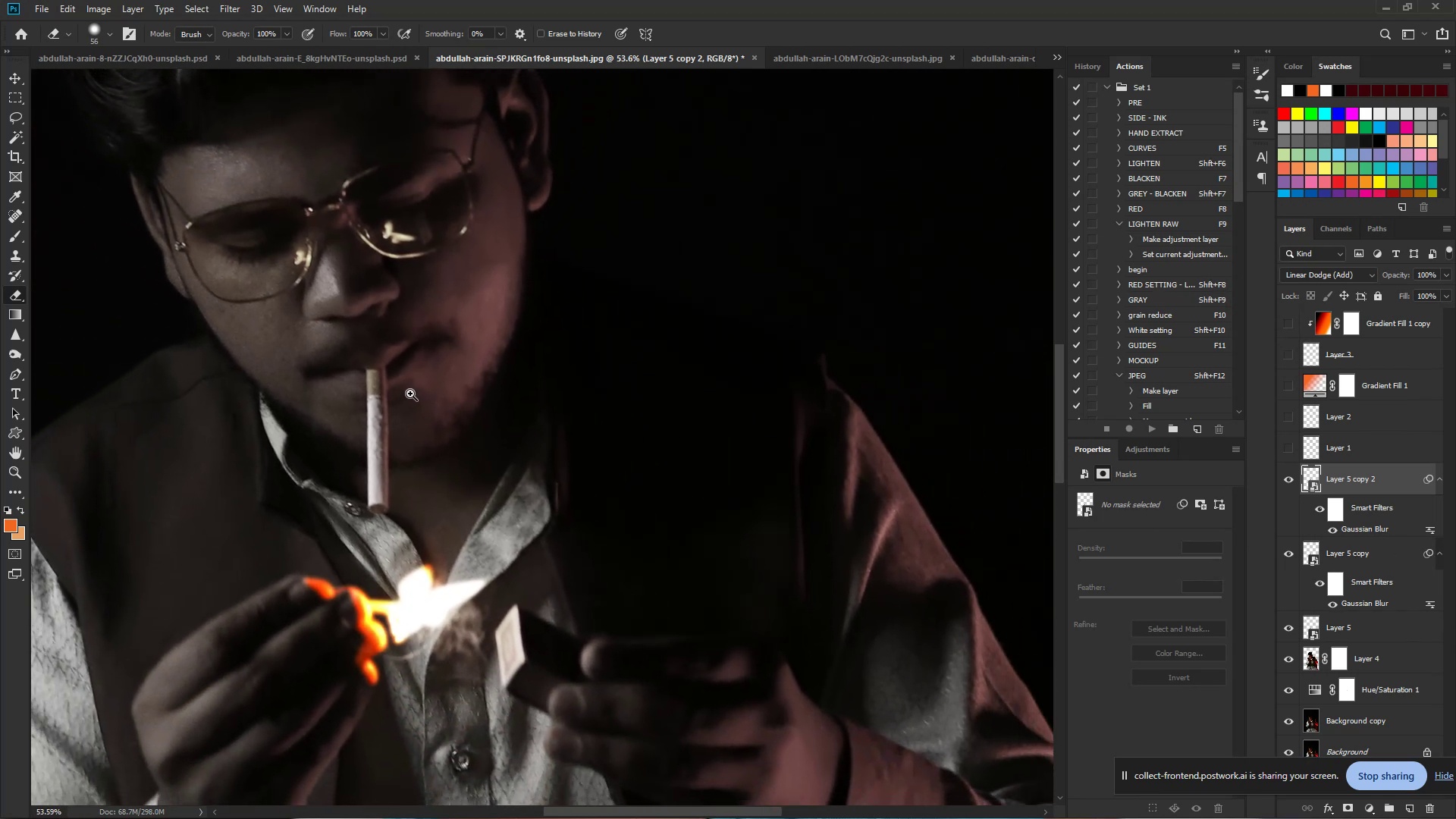 
key(Control+Space)
 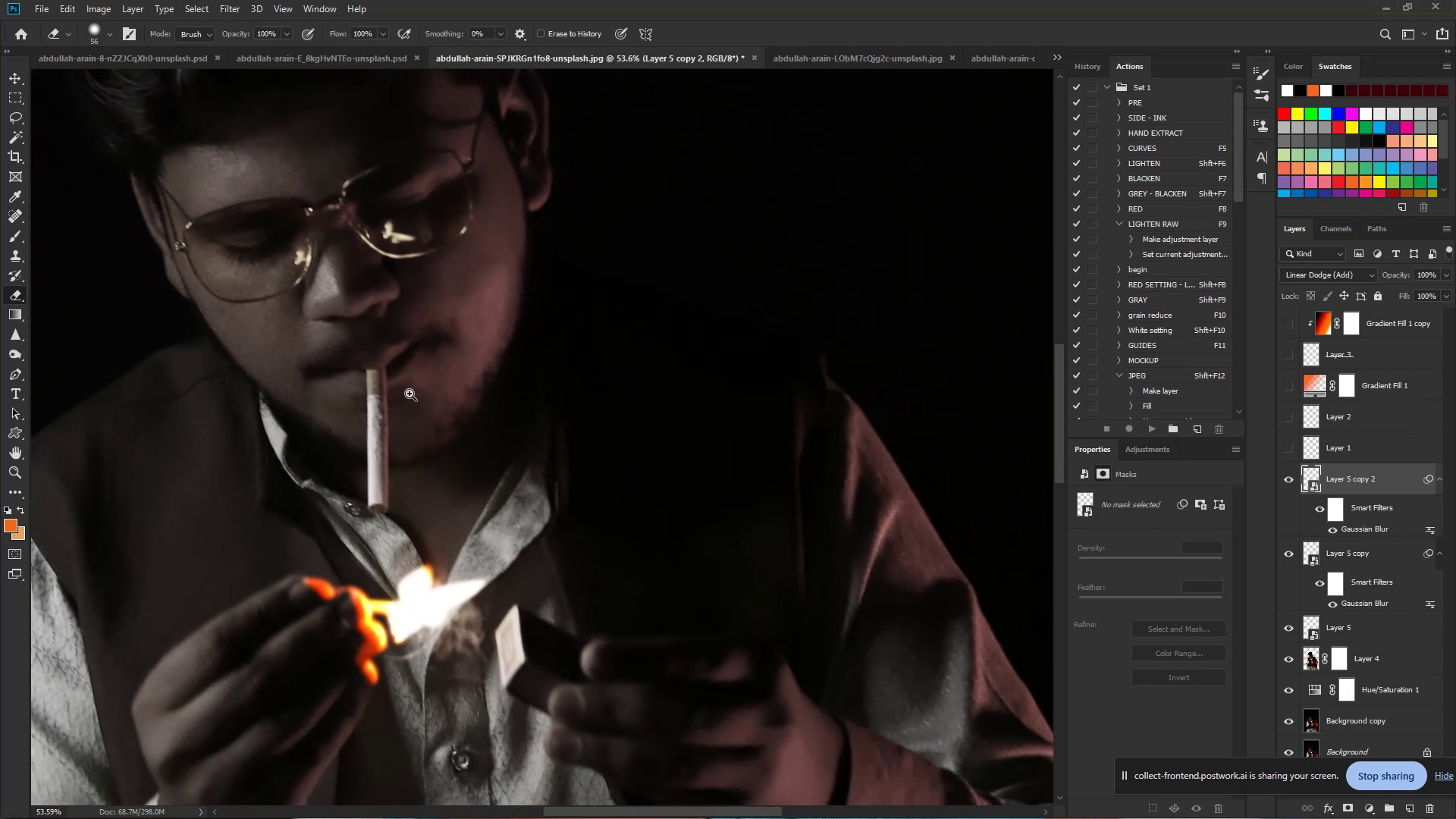 
key(Control+Space)
 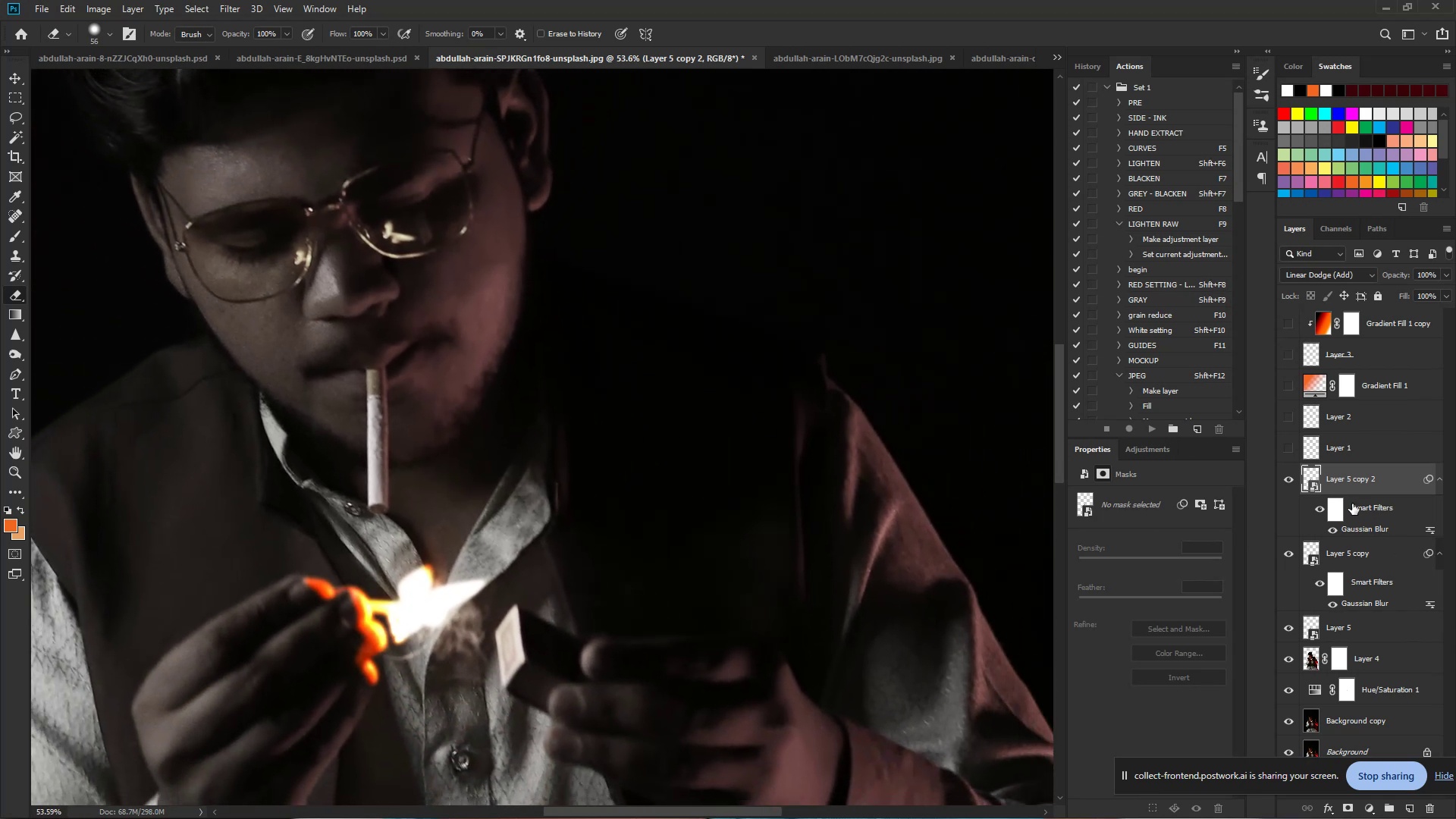 
double_click([1361, 507])
 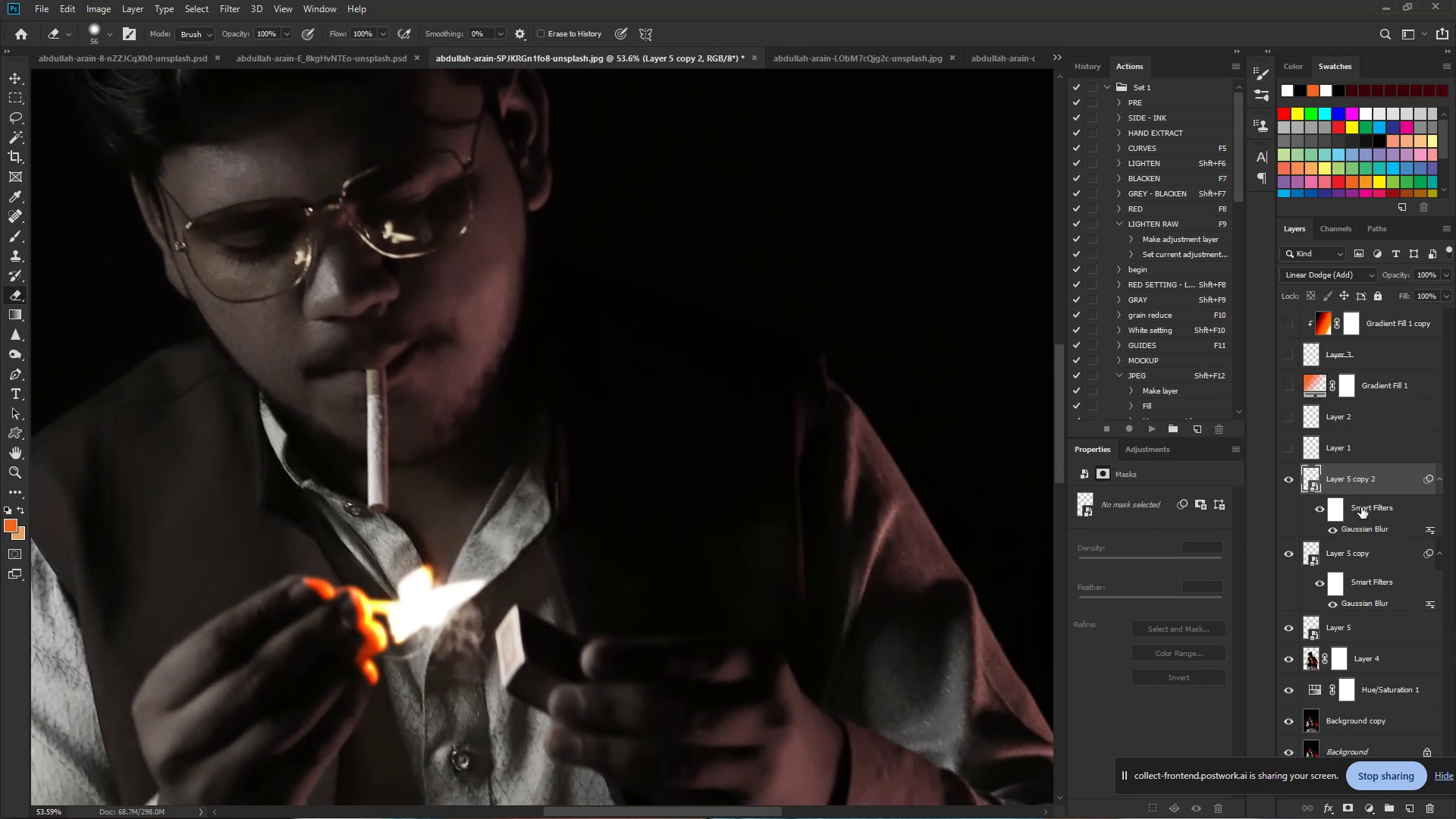 
triple_click([1361, 507])
 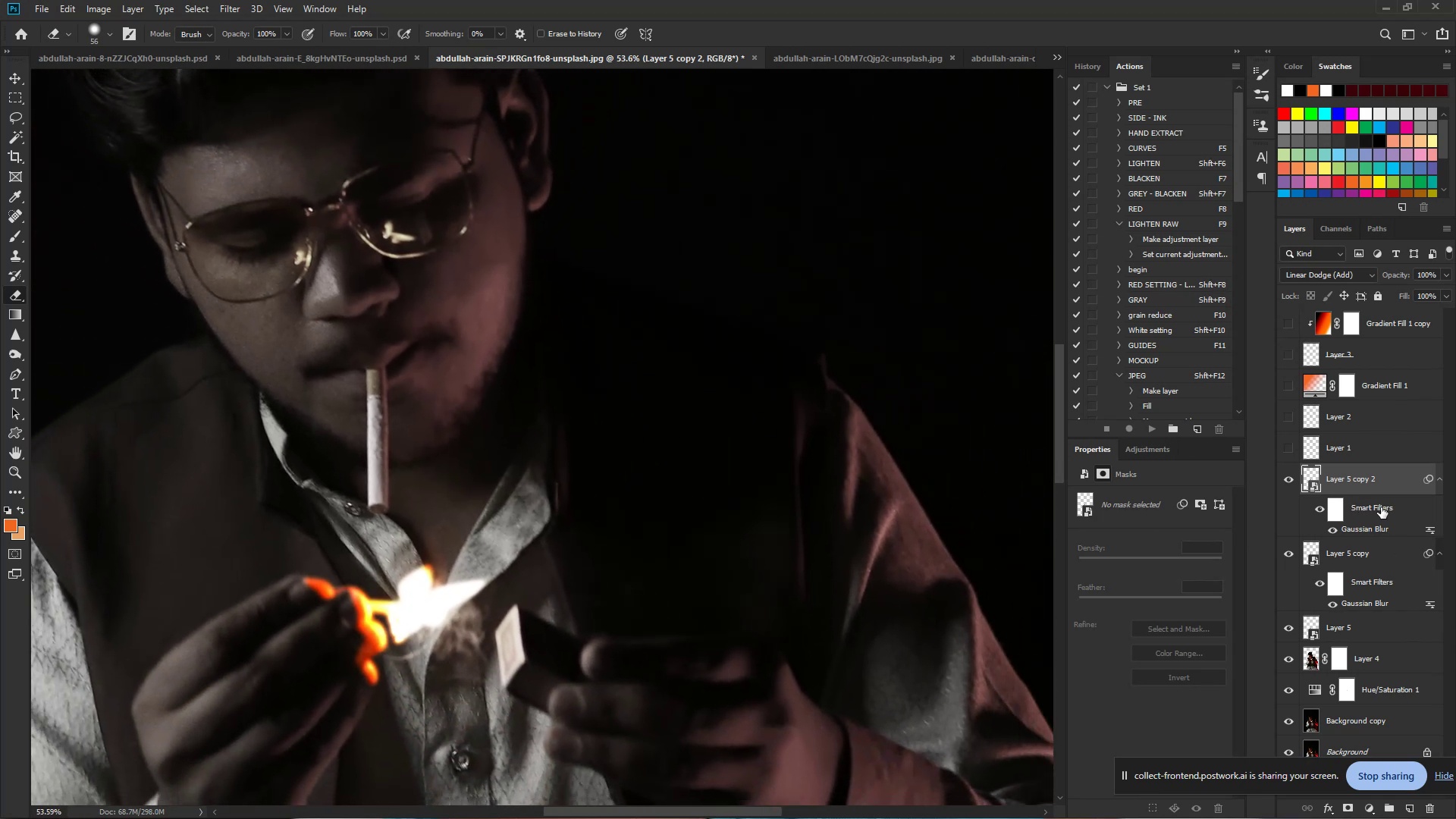 
triple_click([1383, 507])
 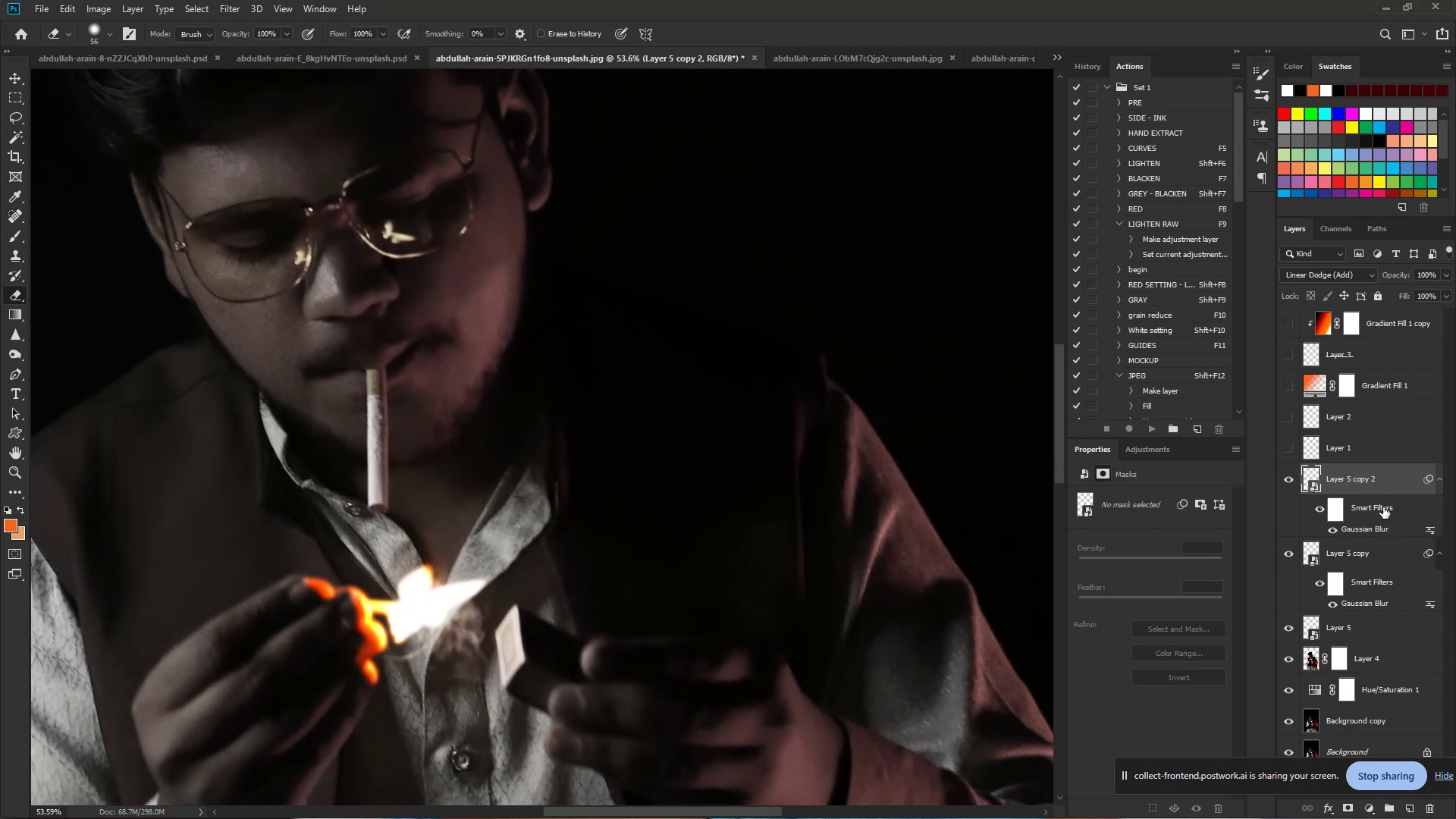 
triple_click([1383, 507])
 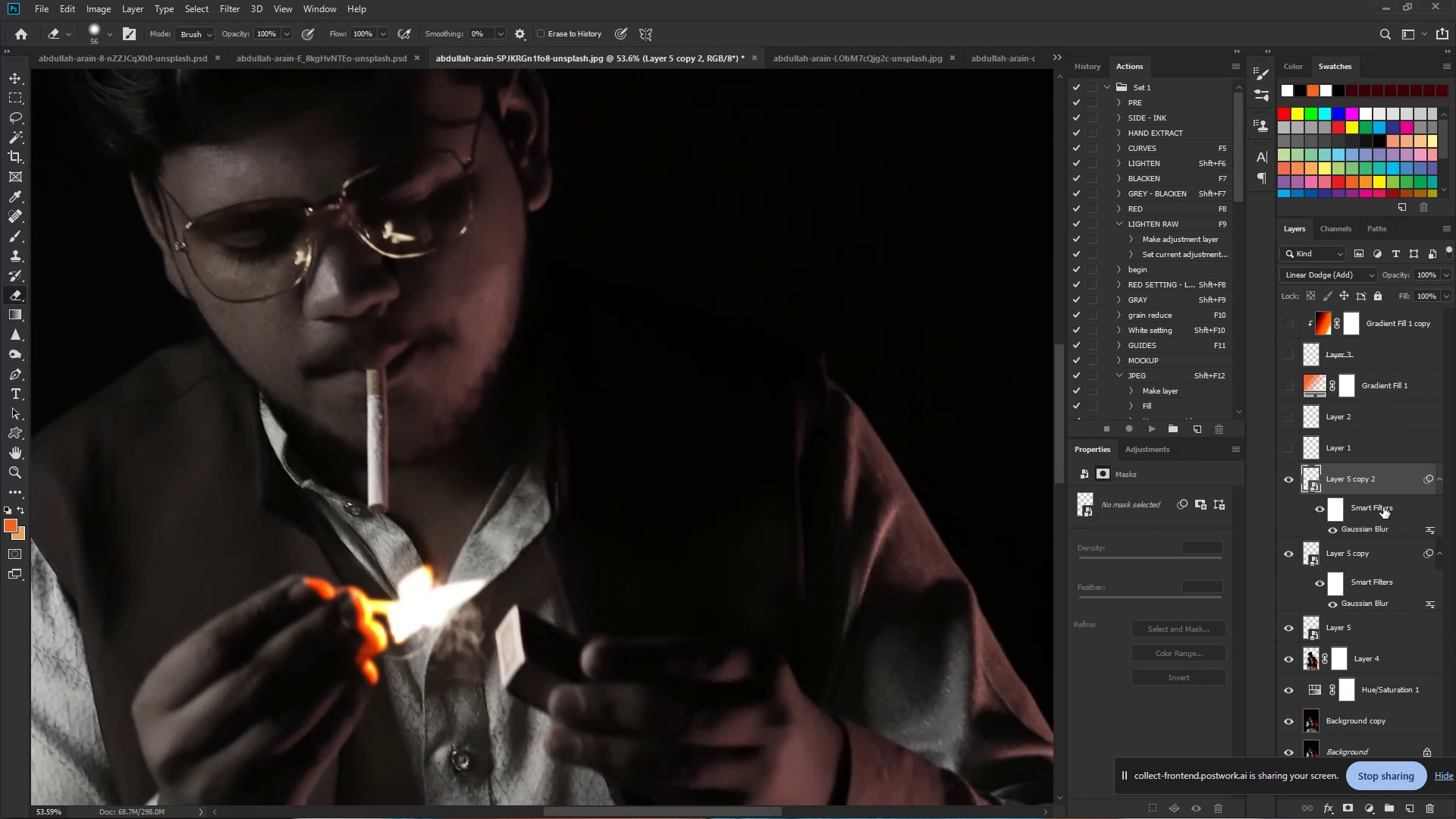 
triple_click([1383, 507])
 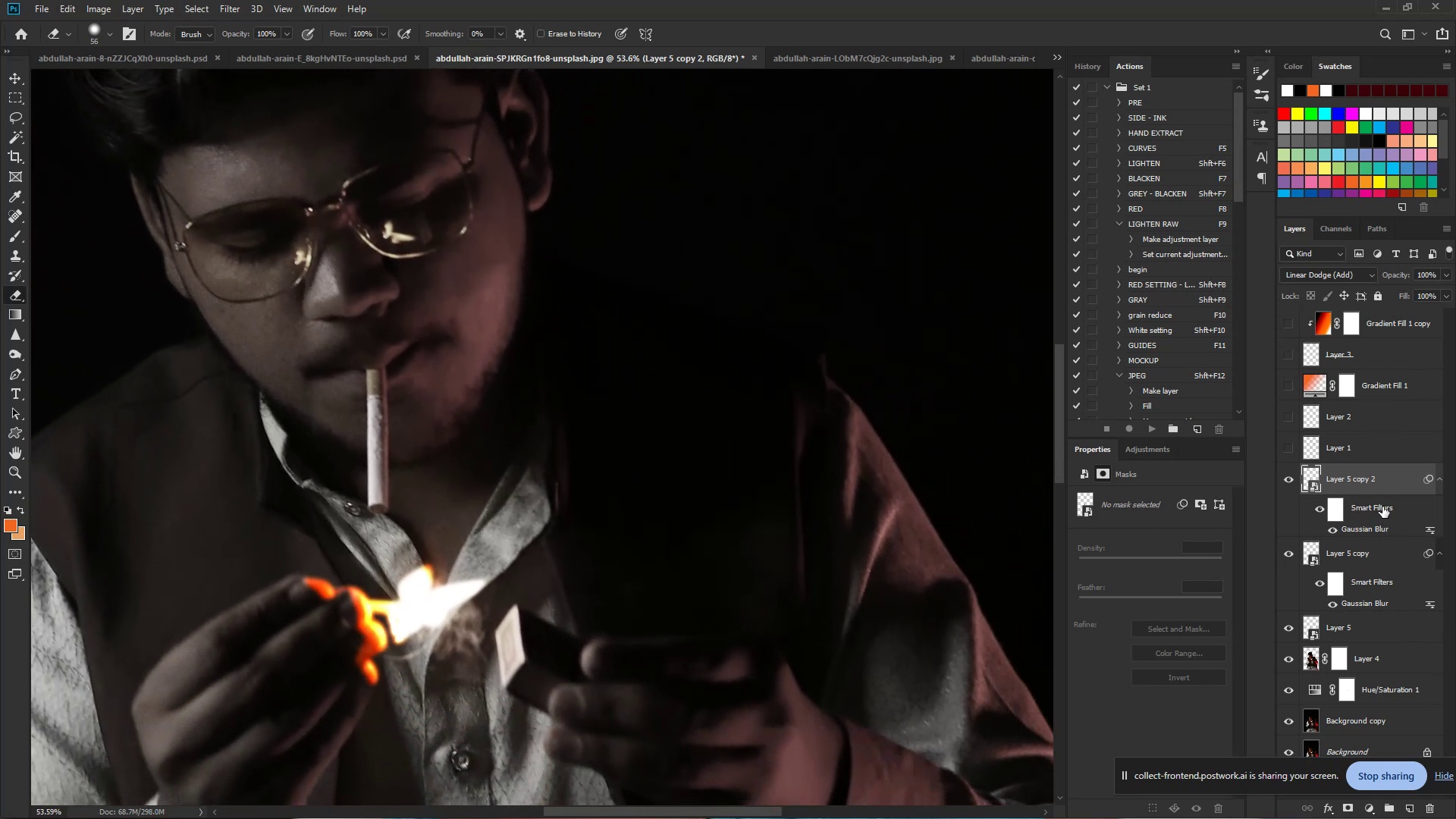 
double_click([1407, 505])
 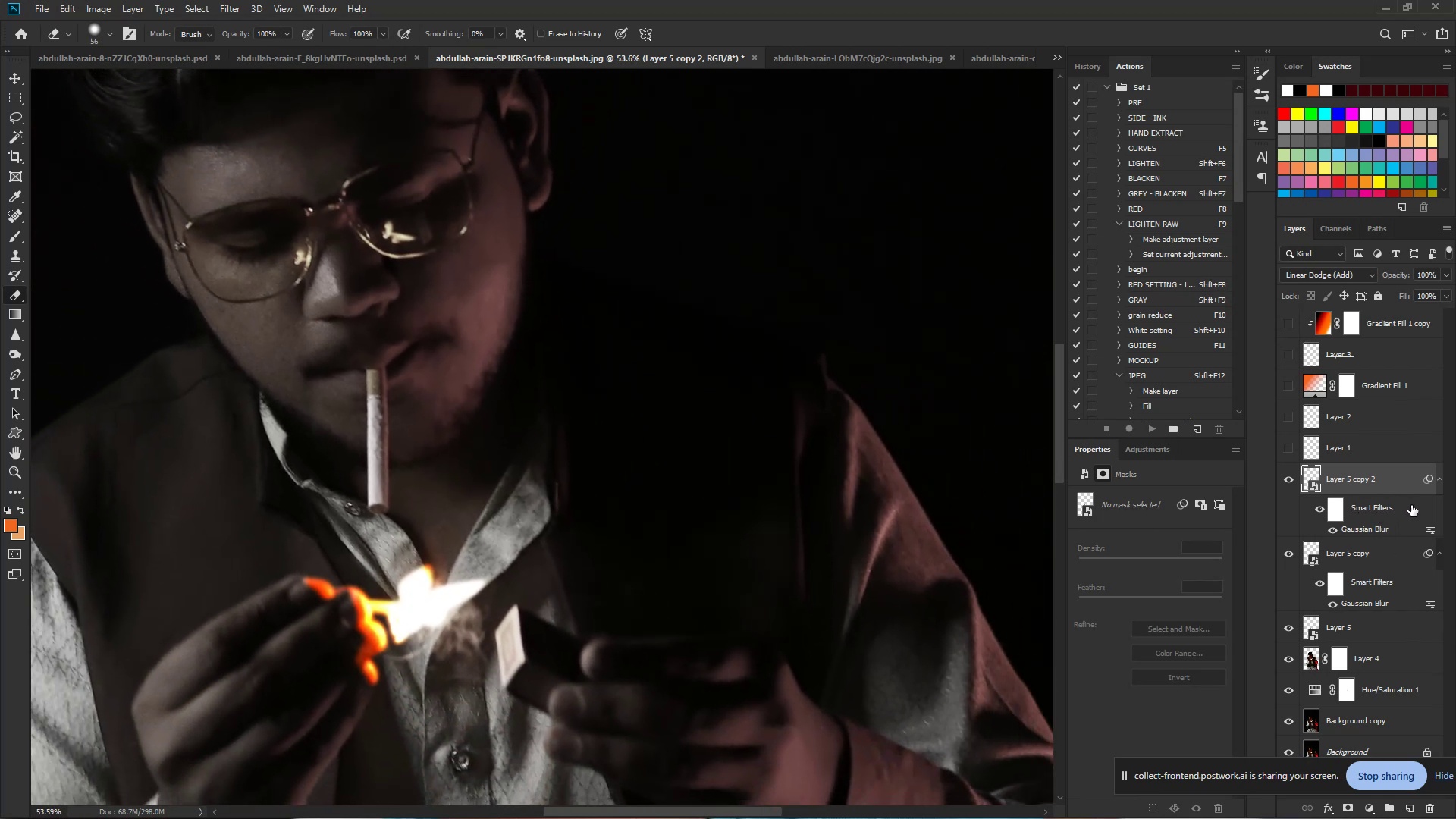 
double_click([1411, 505])
 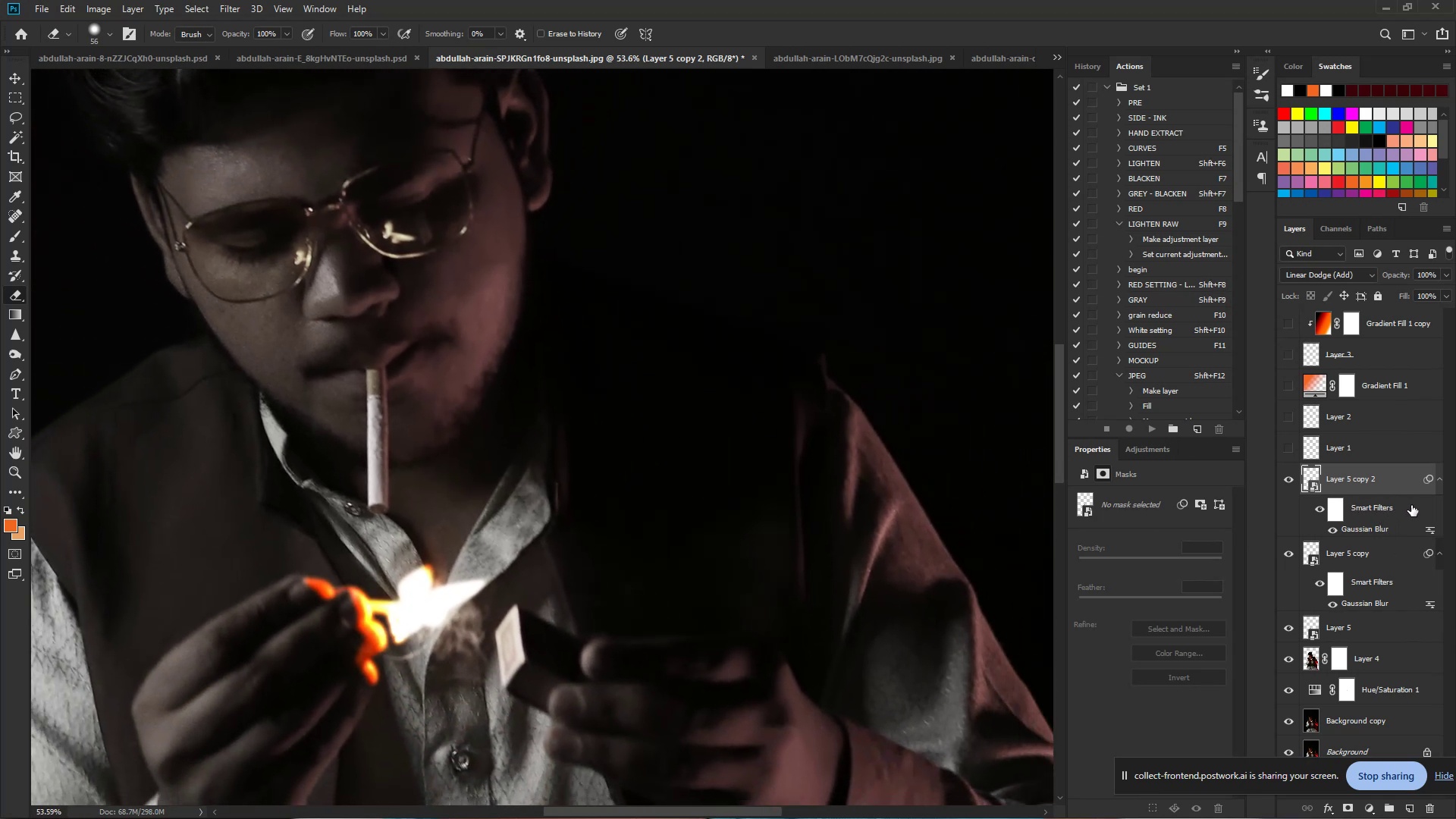 
triple_click([1411, 505])
 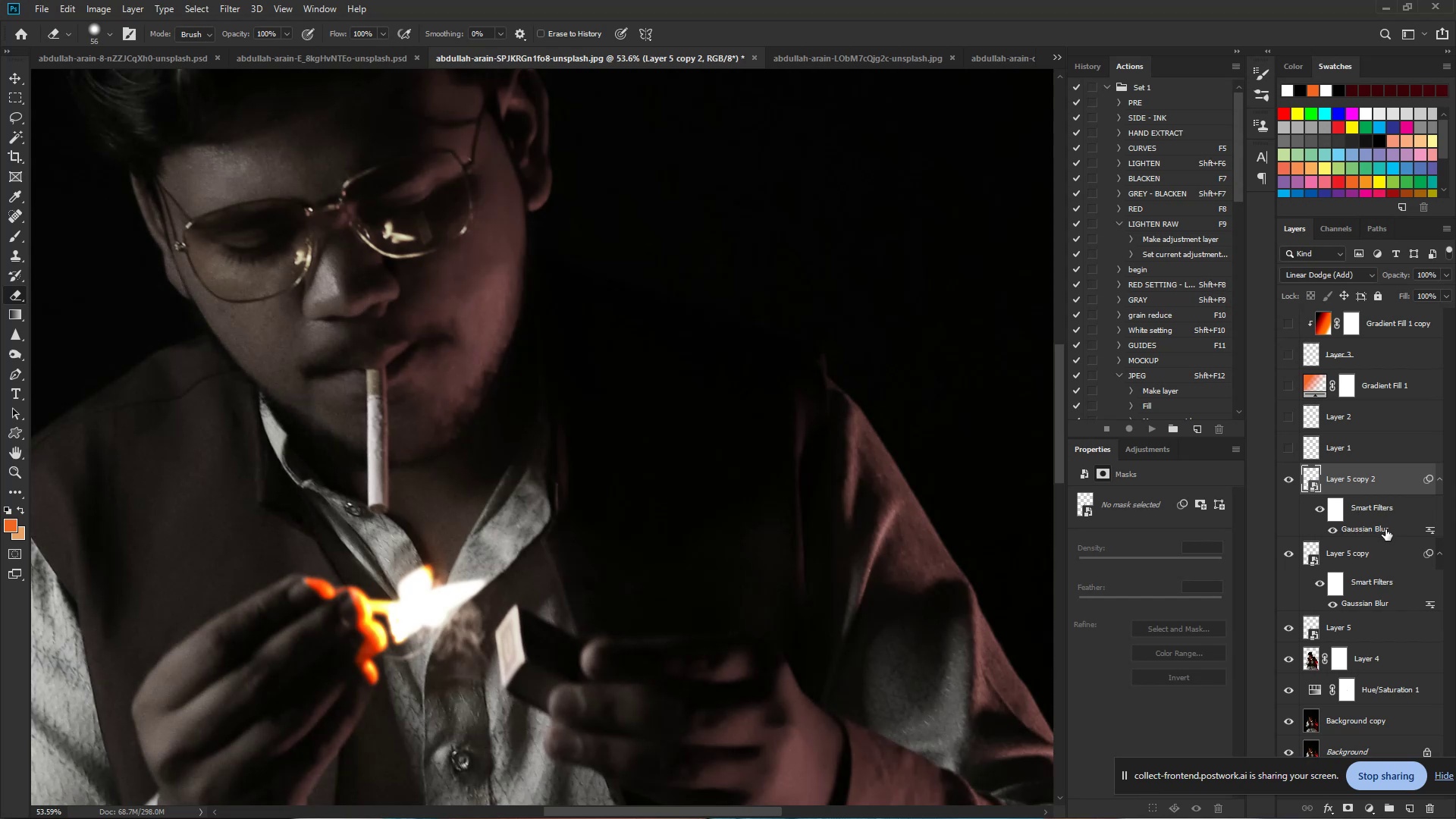 
double_click([1385, 530])
 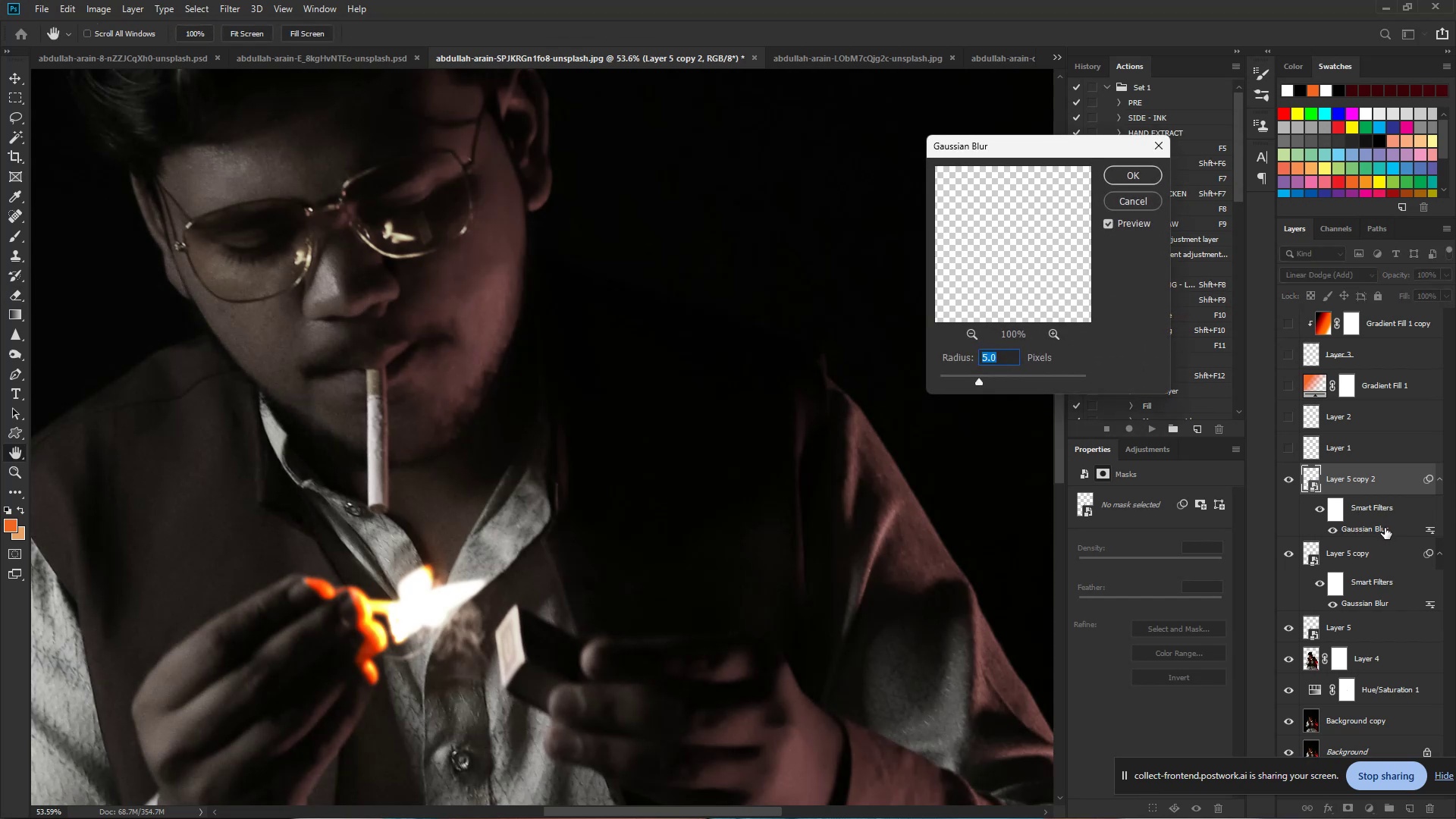 
left_click_drag(start_coordinate=[1010, 359], to_coordinate=[960, 356])
 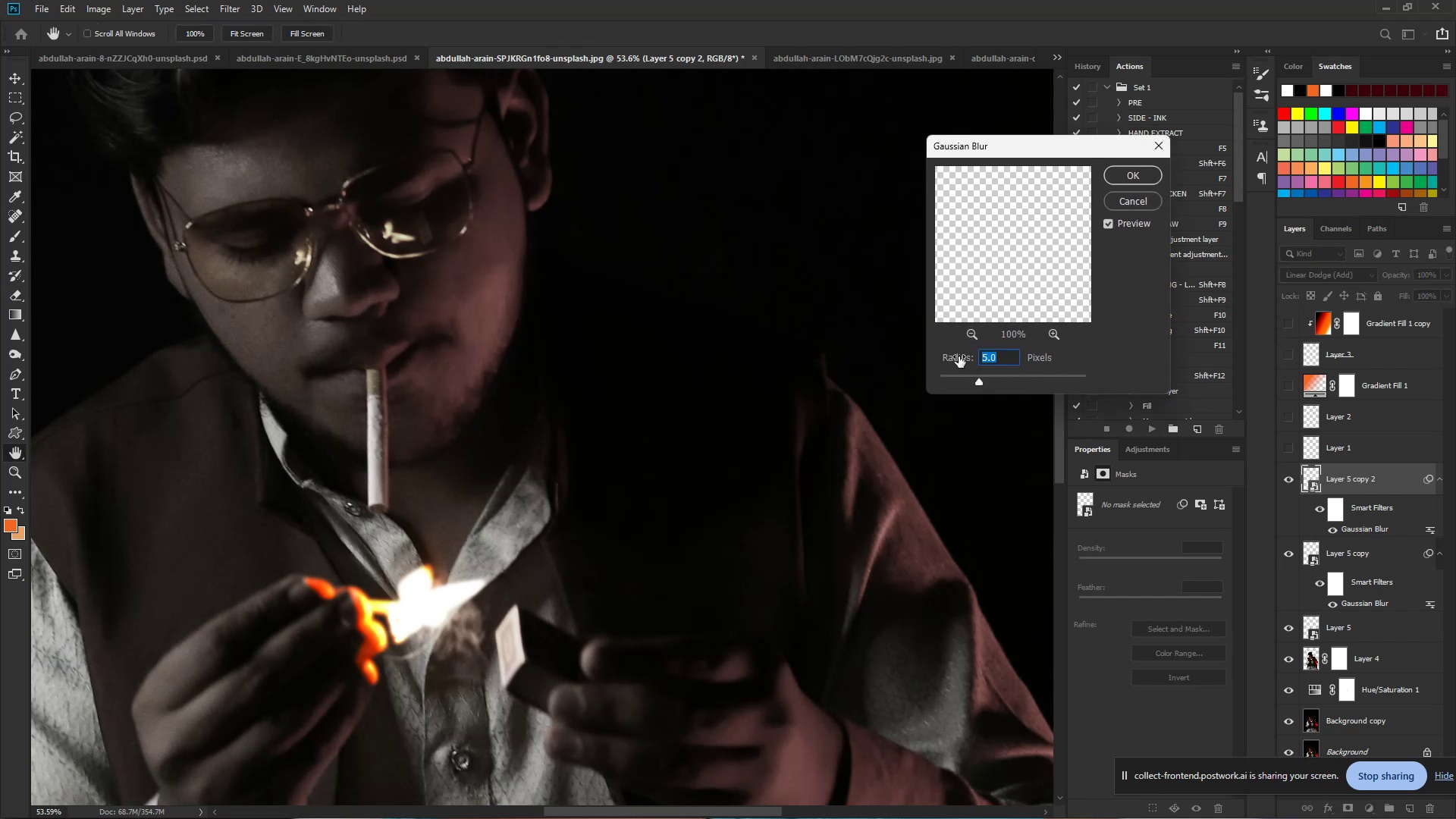 
key(Numpad1)
 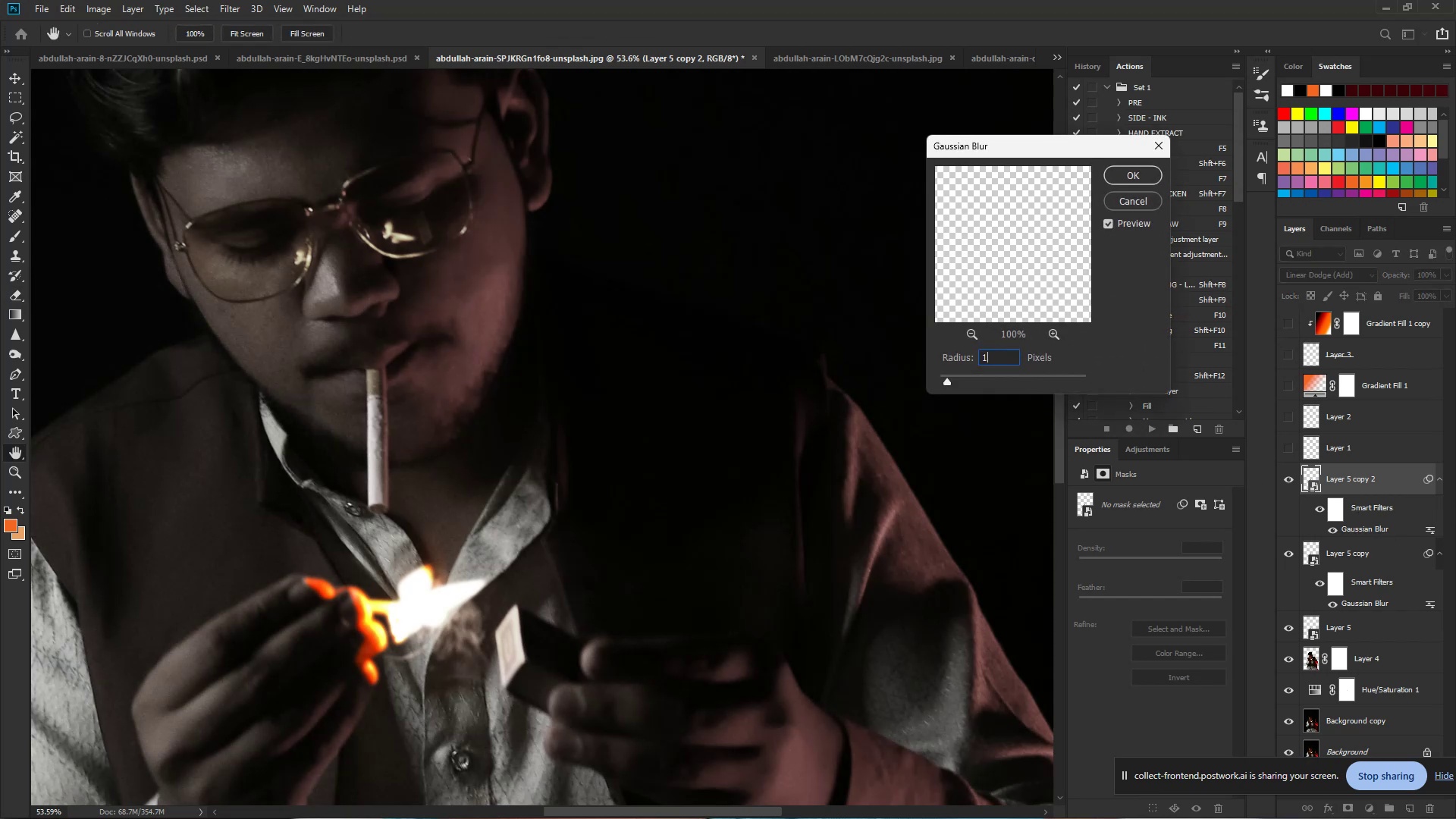 
key(Numpad0)
 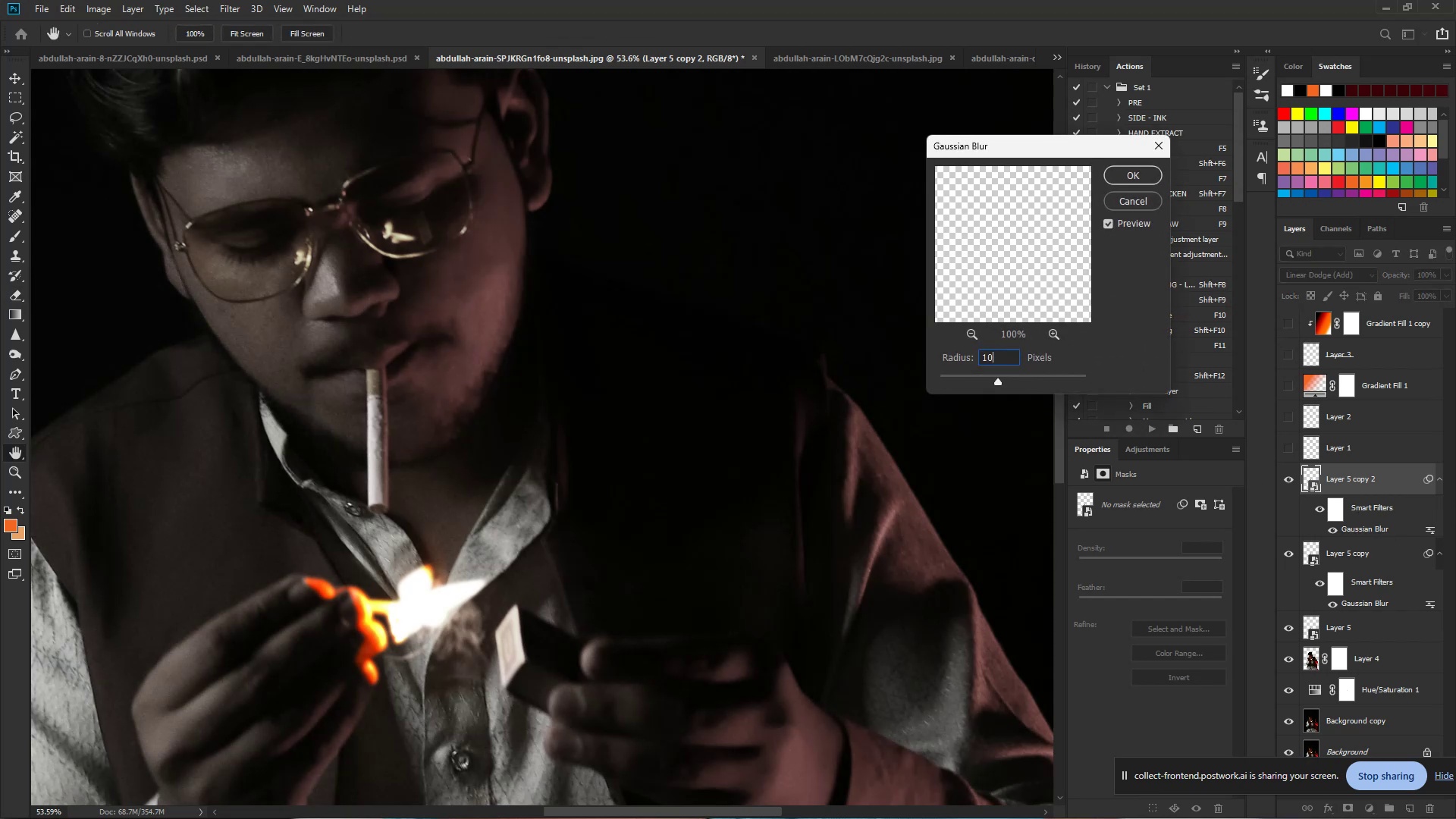 
key(Numpad0)
 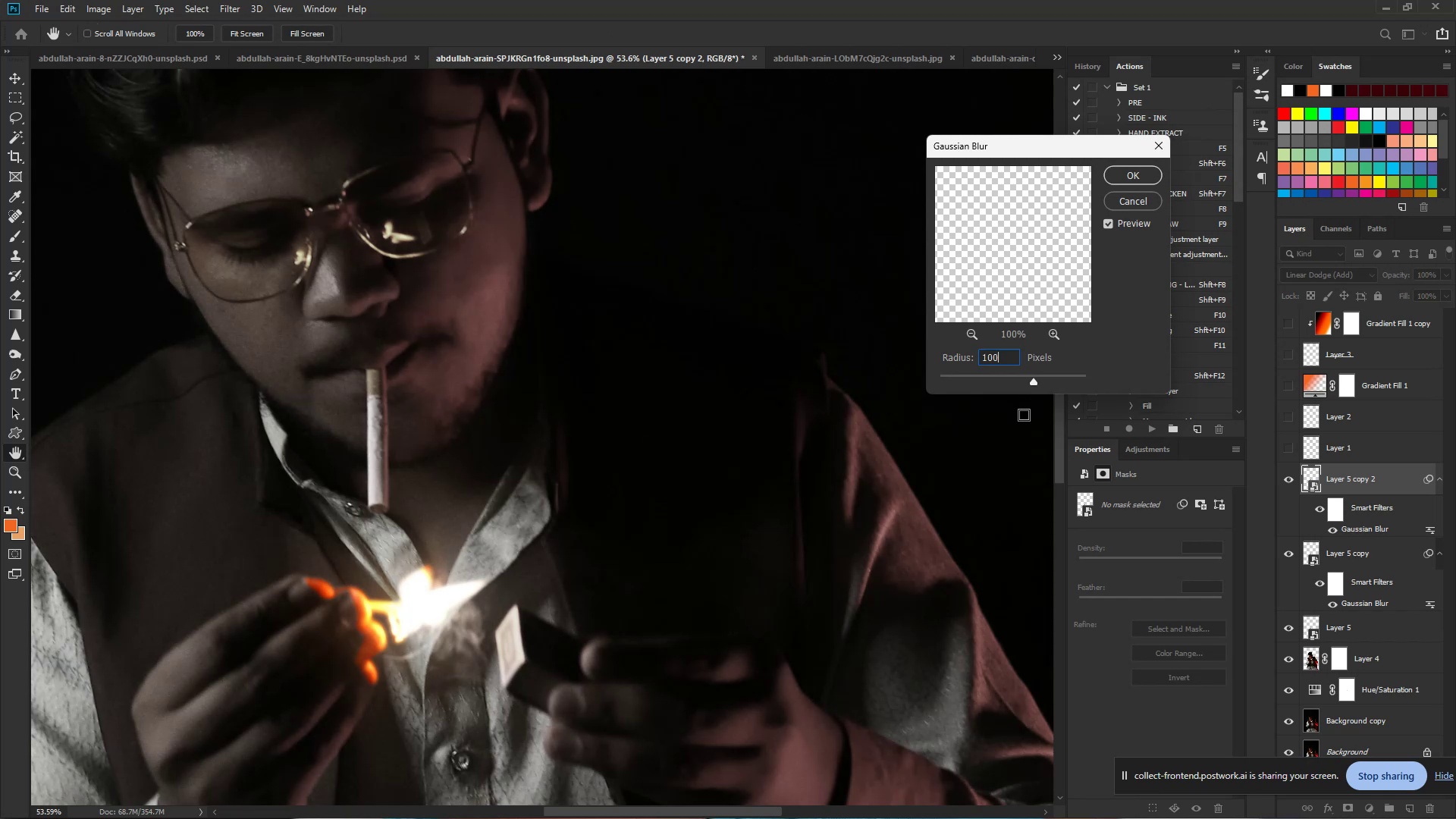 
wait(13.84)
 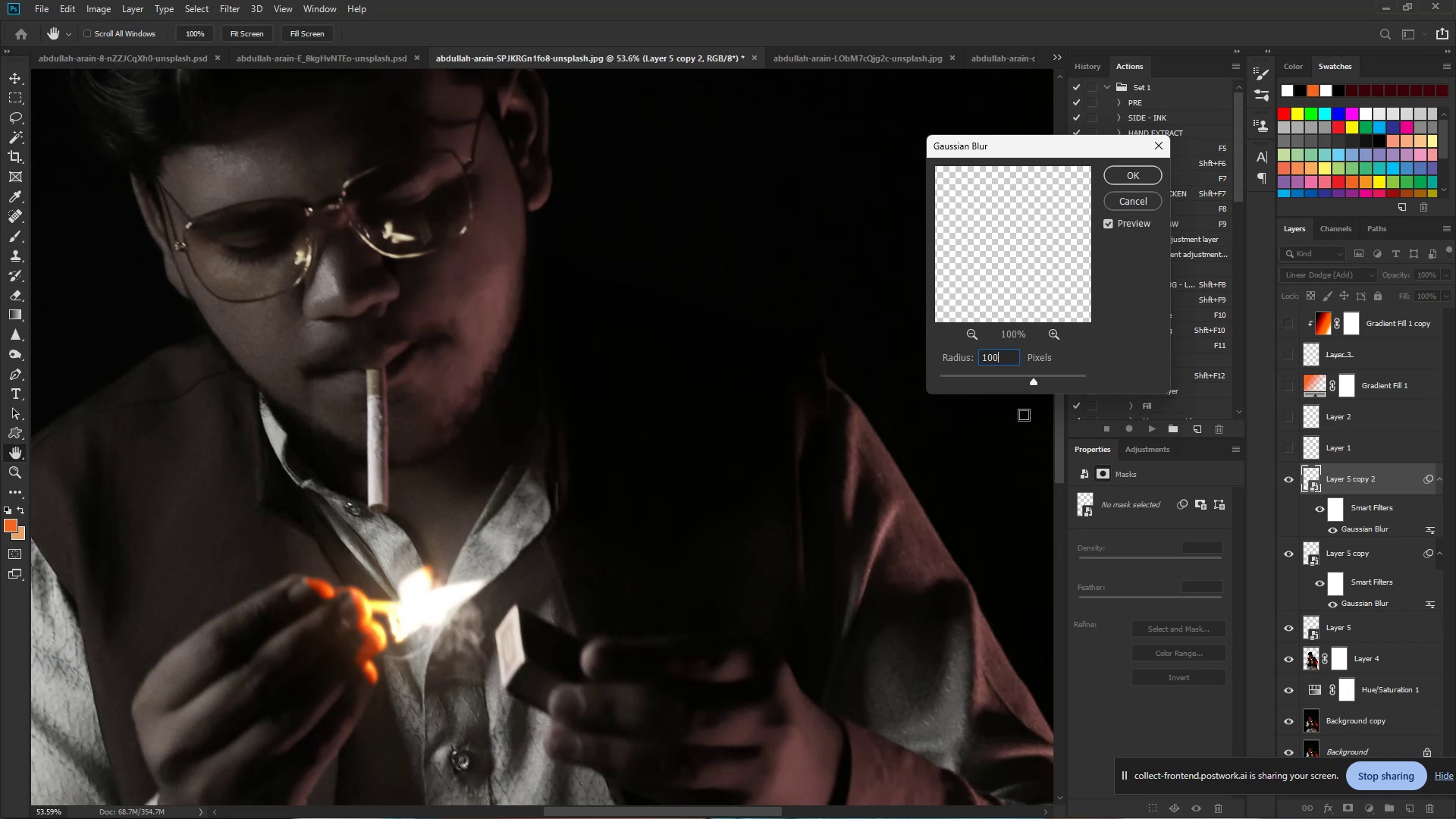 
left_click([1136, 176])
 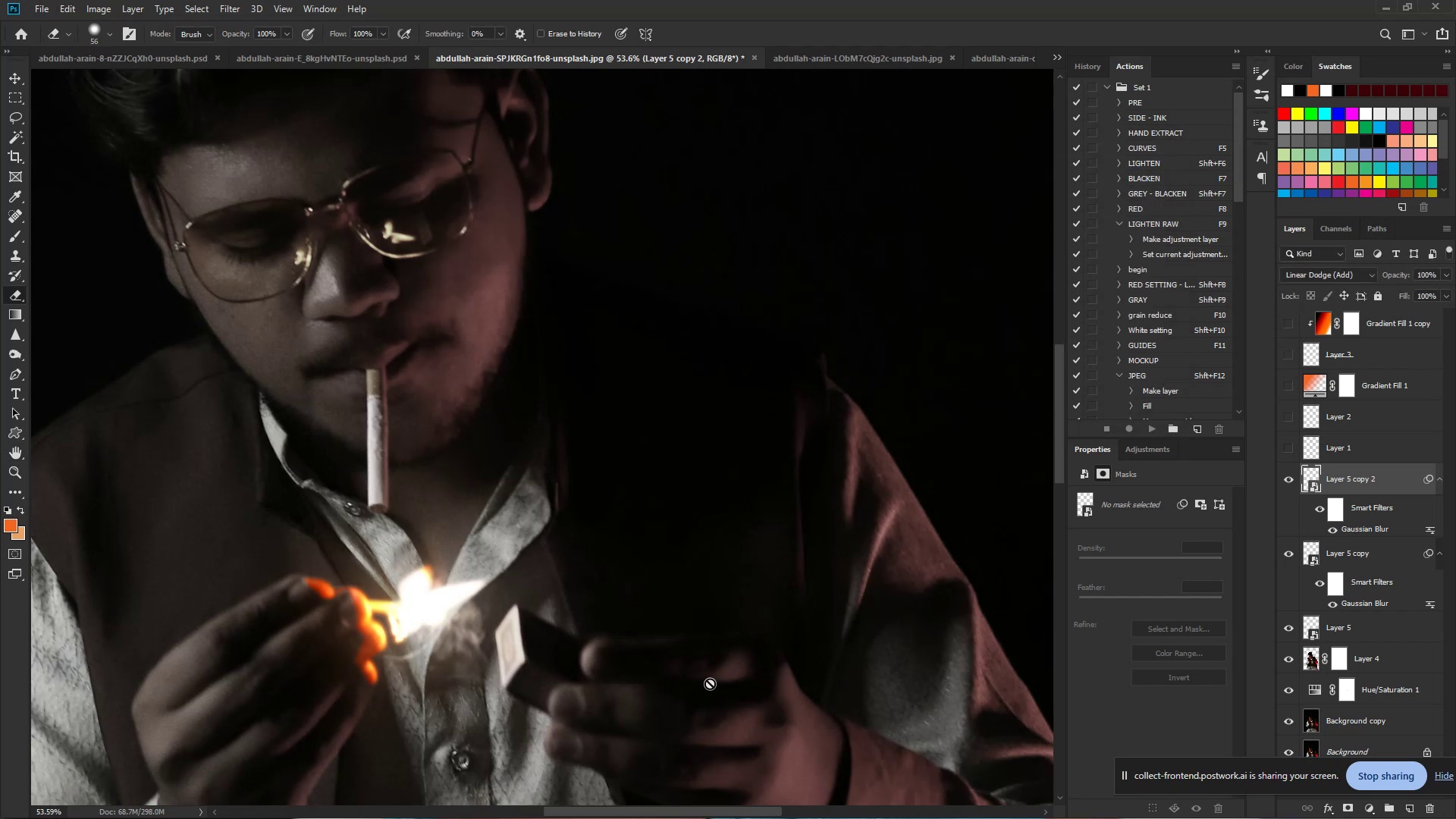 
wait(7.3)
 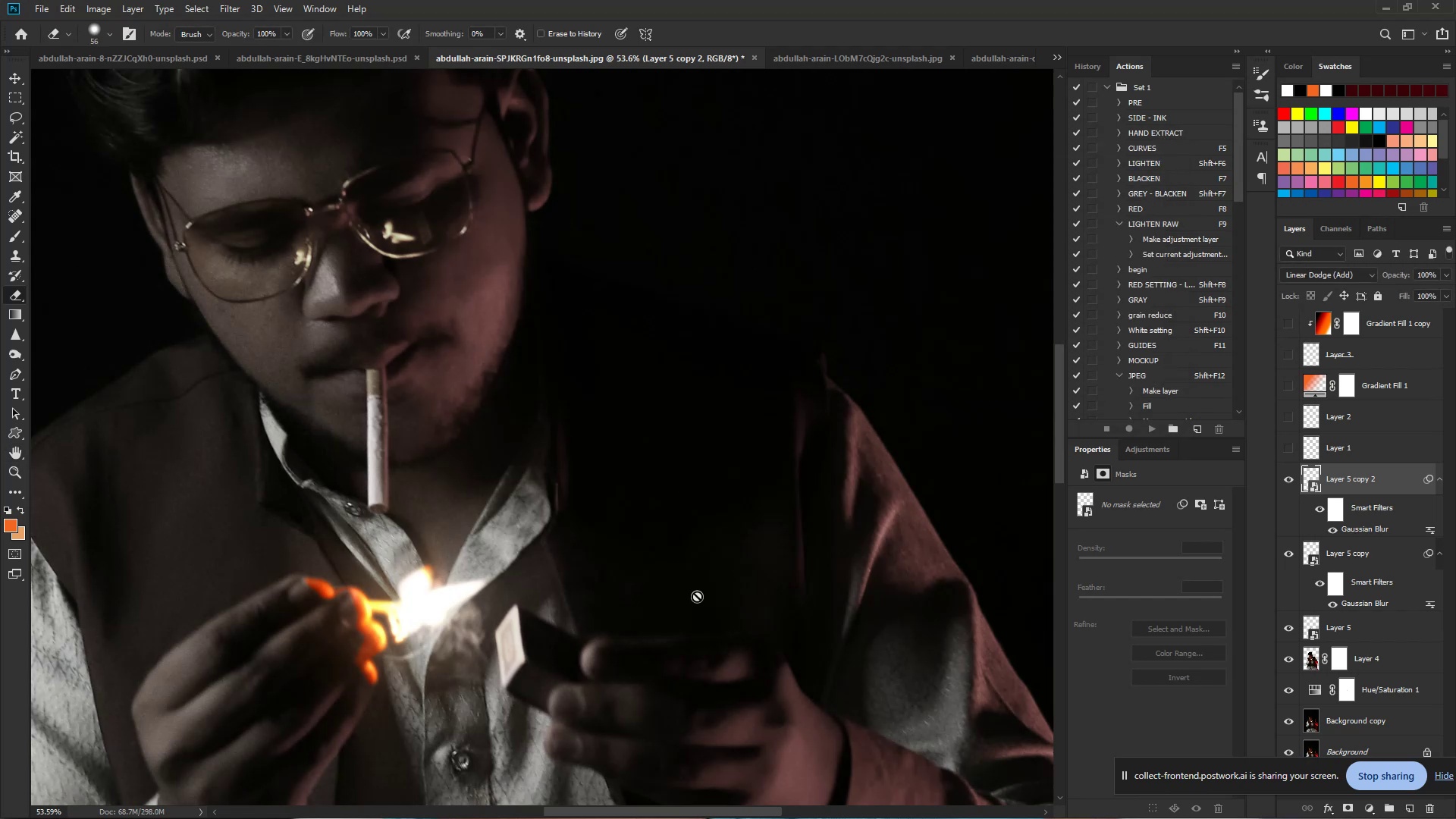 
hold_key(key=Space, duration=1.52)
 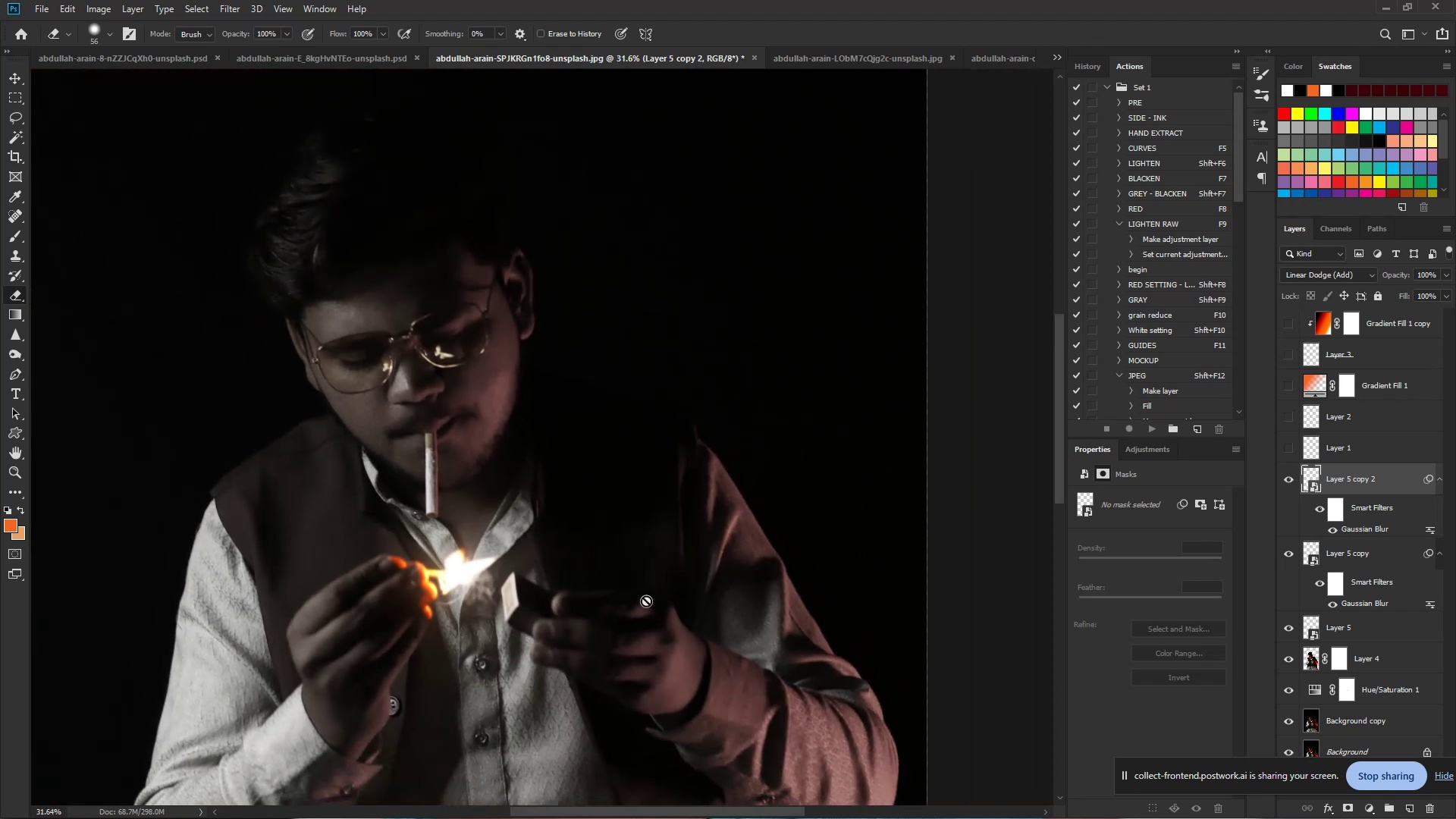 
left_click_drag(start_coordinate=[510, 526], to_coordinate=[490, 513])
 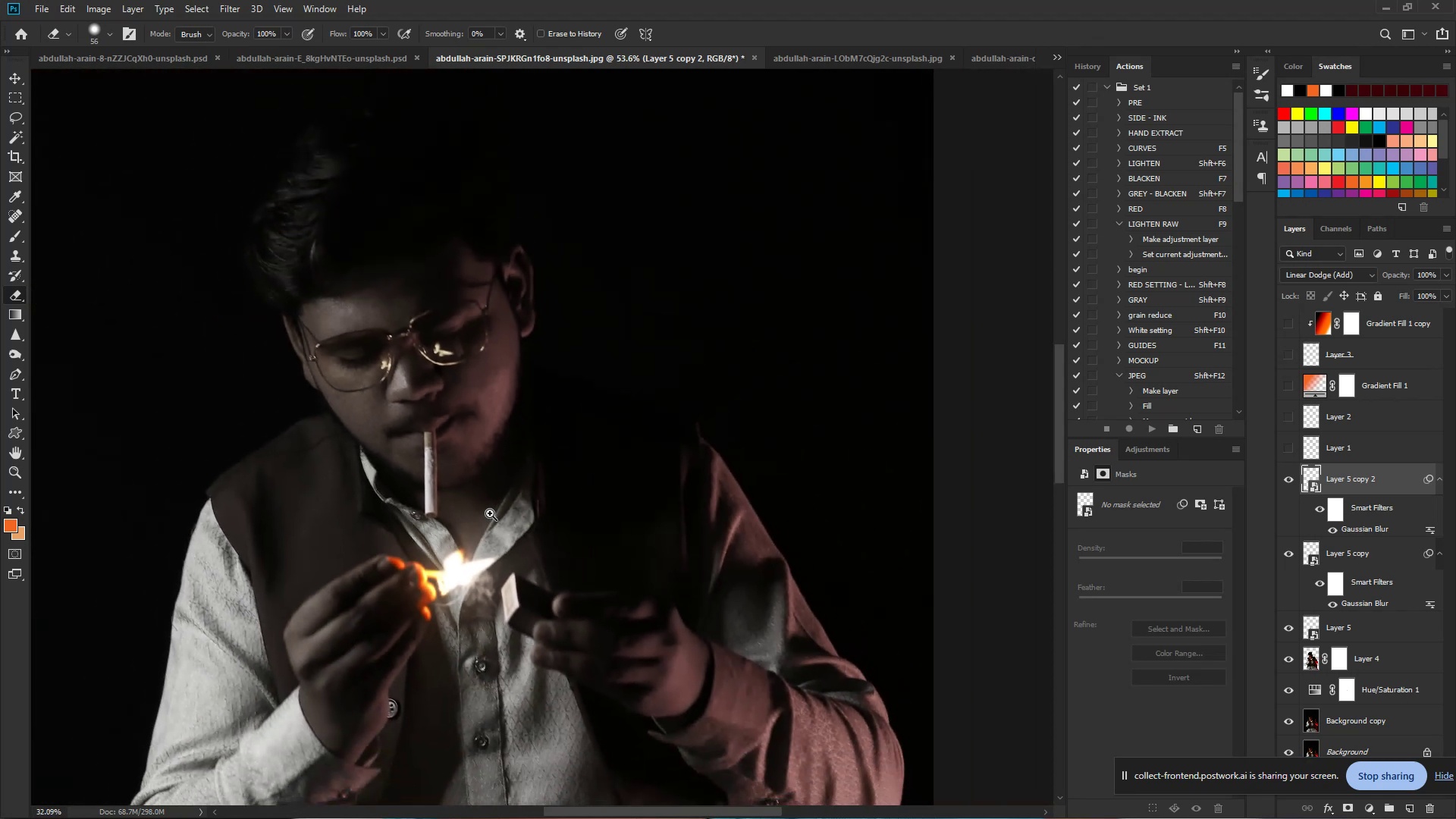 
key(Control+Space)
 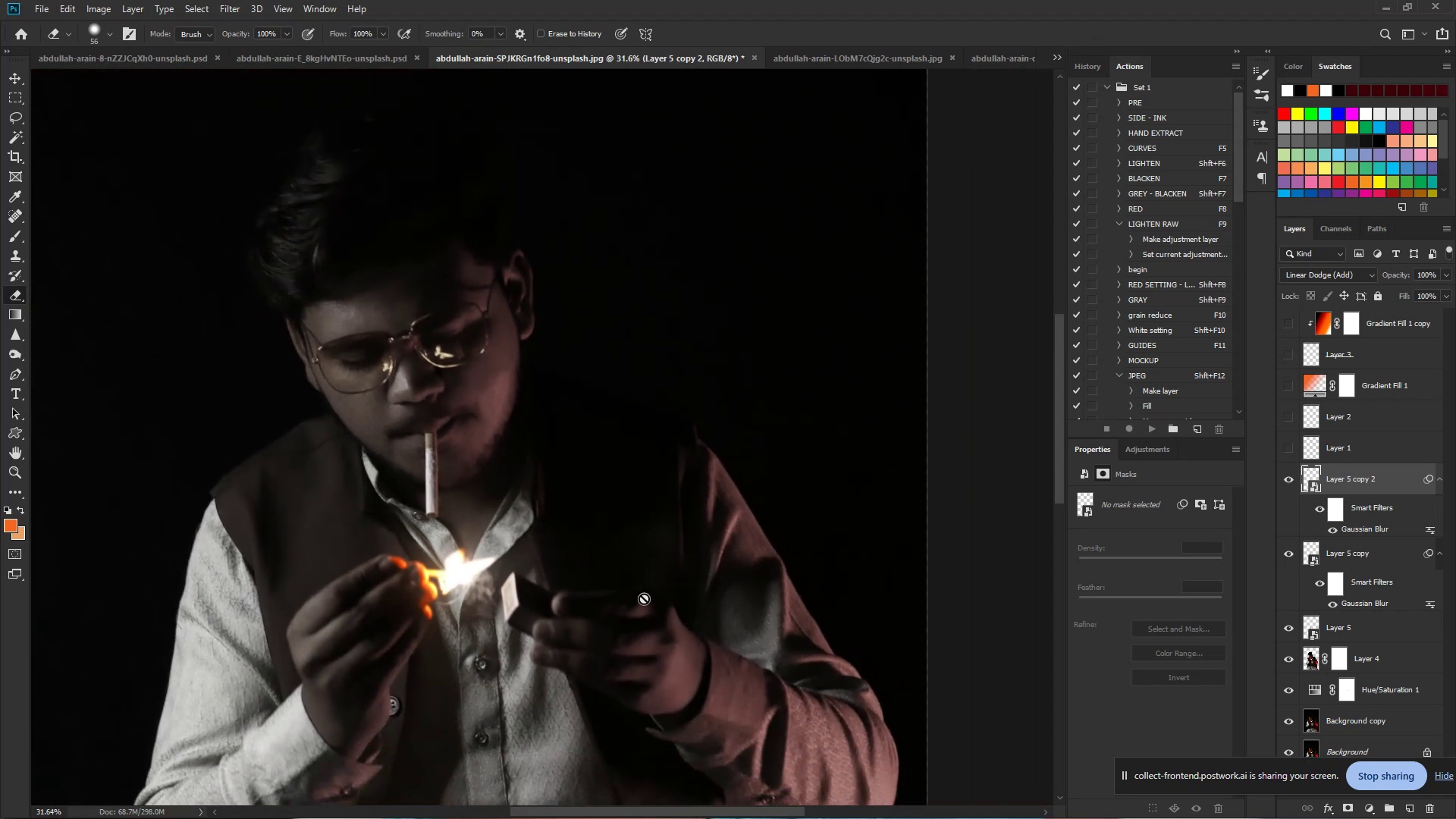 
hold_key(key=Space, duration=1.06)
 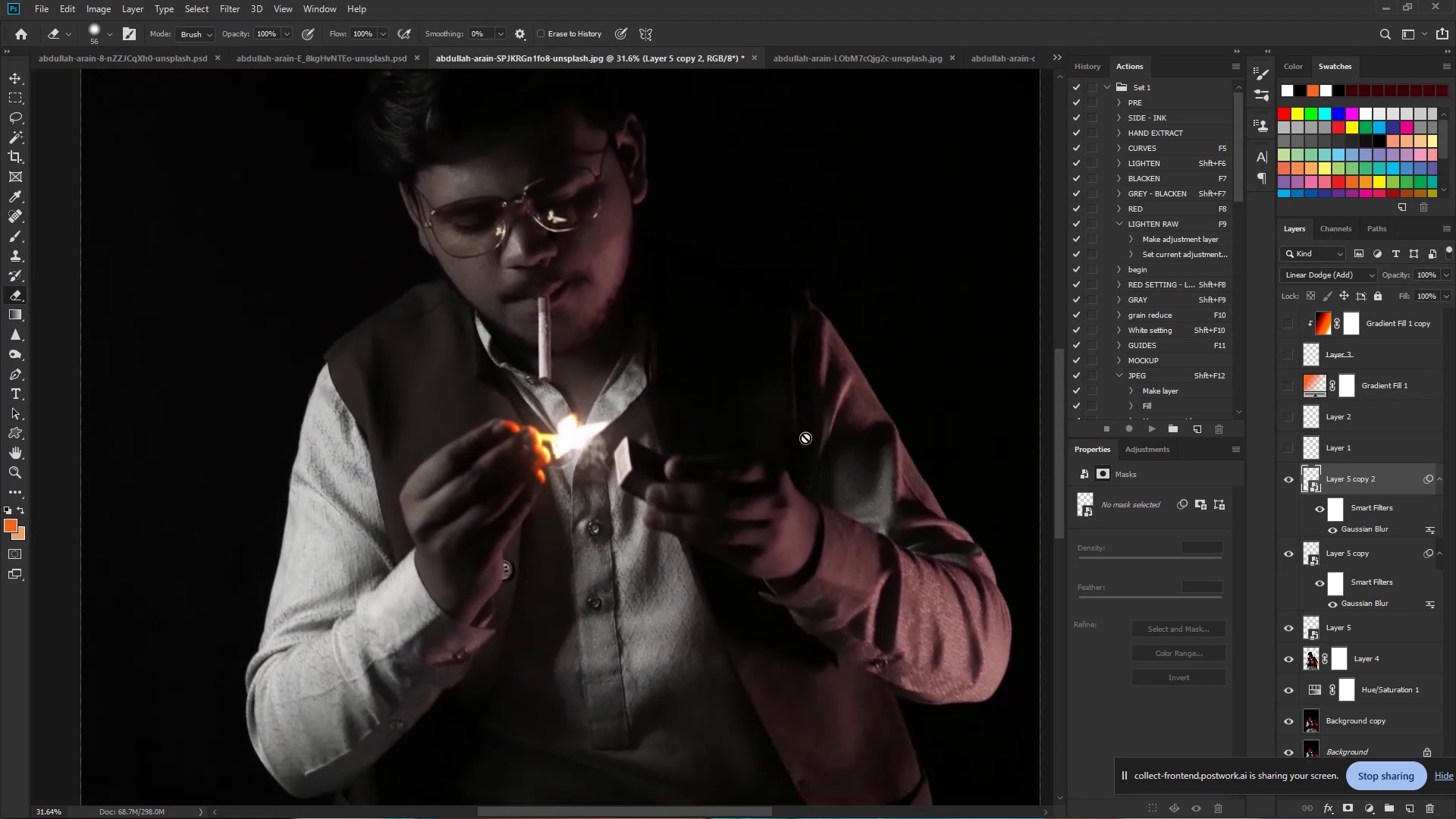 
left_click_drag(start_coordinate=[526, 483], to_coordinate=[639, 347])
 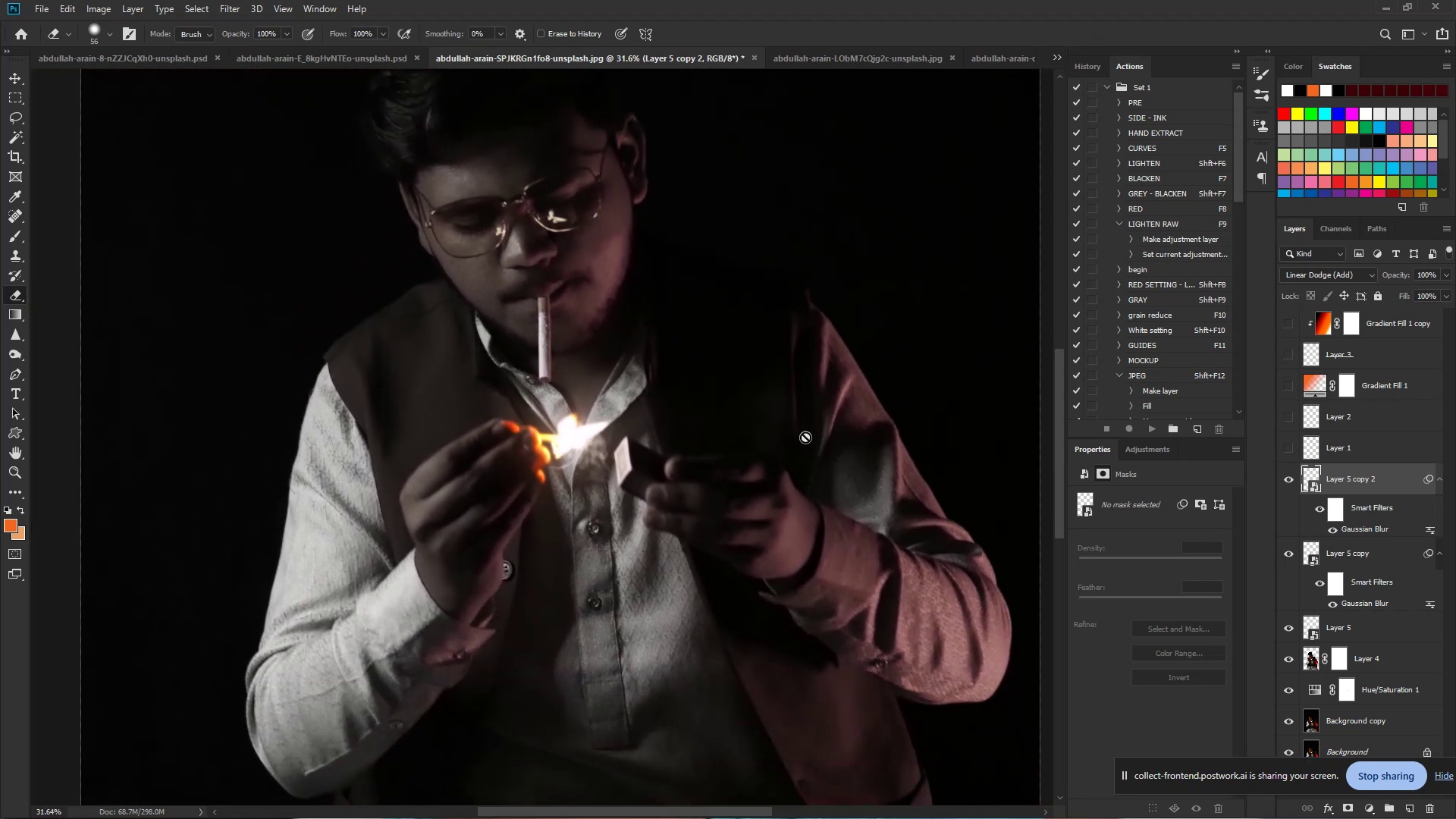 
hold_key(key=ControlLeft, duration=0.86)
 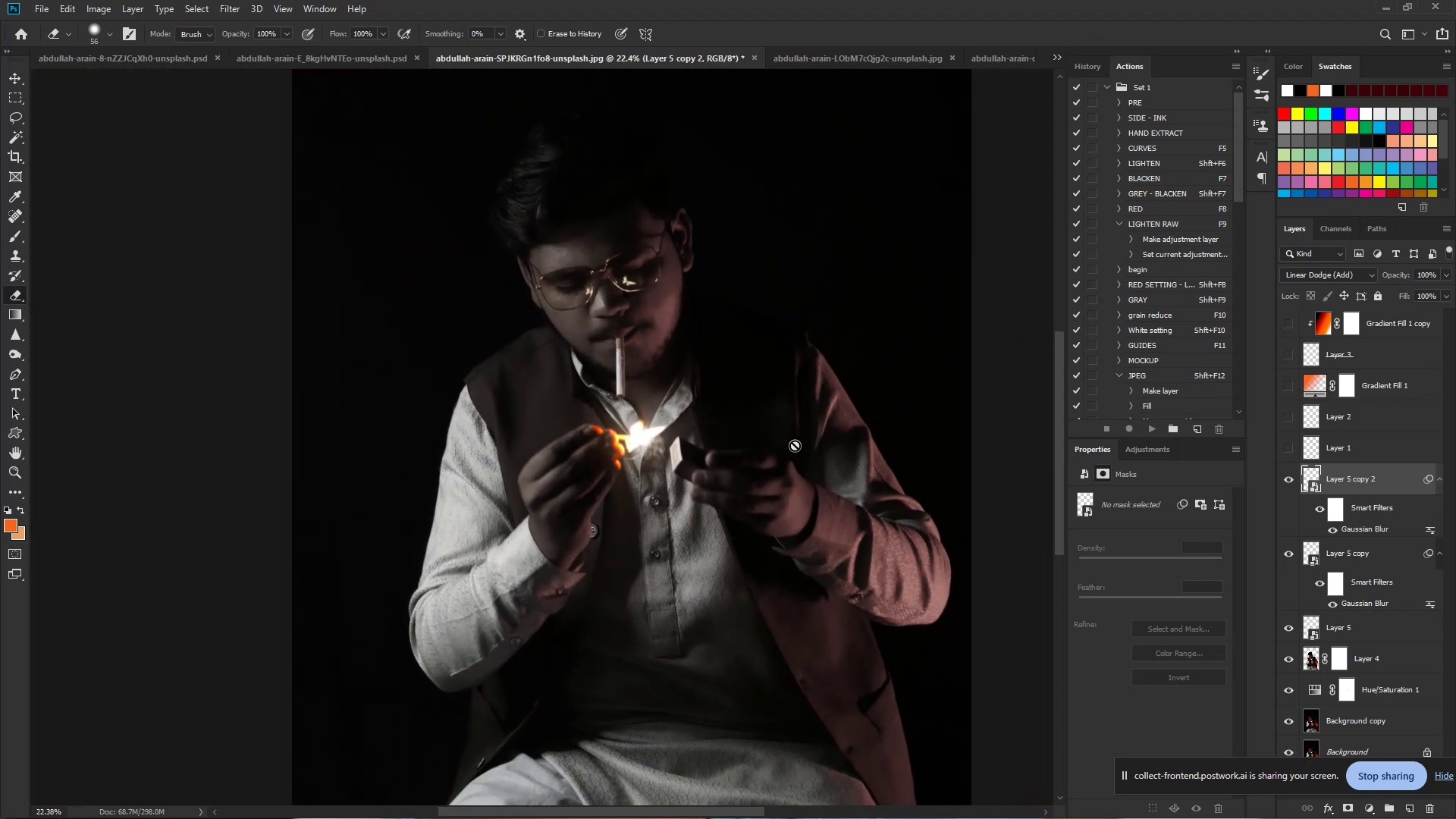 
hold_key(key=Space, duration=0.7)
 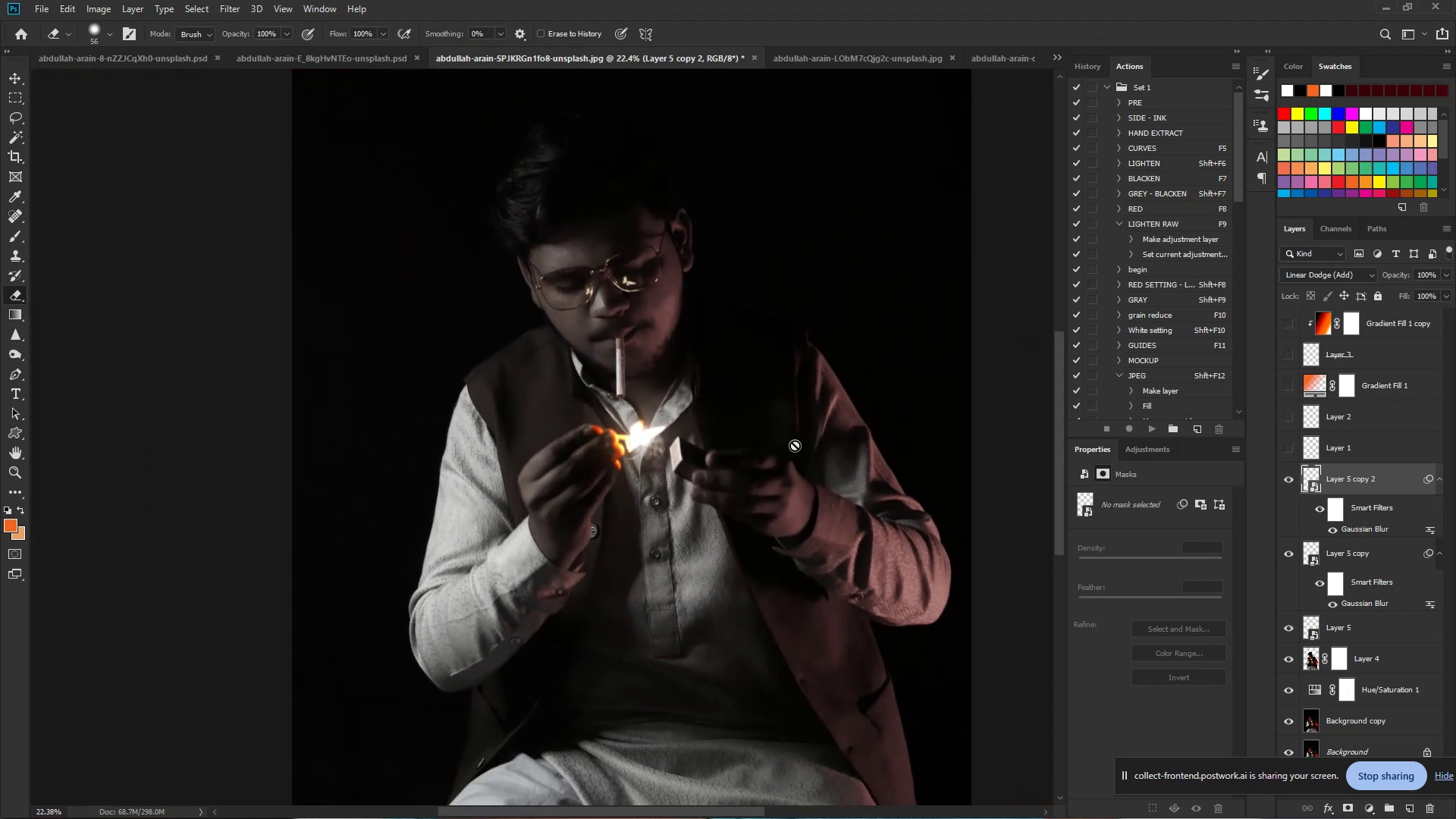 
left_click_drag(start_coordinate=[804, 435], to_coordinate=[776, 429])
 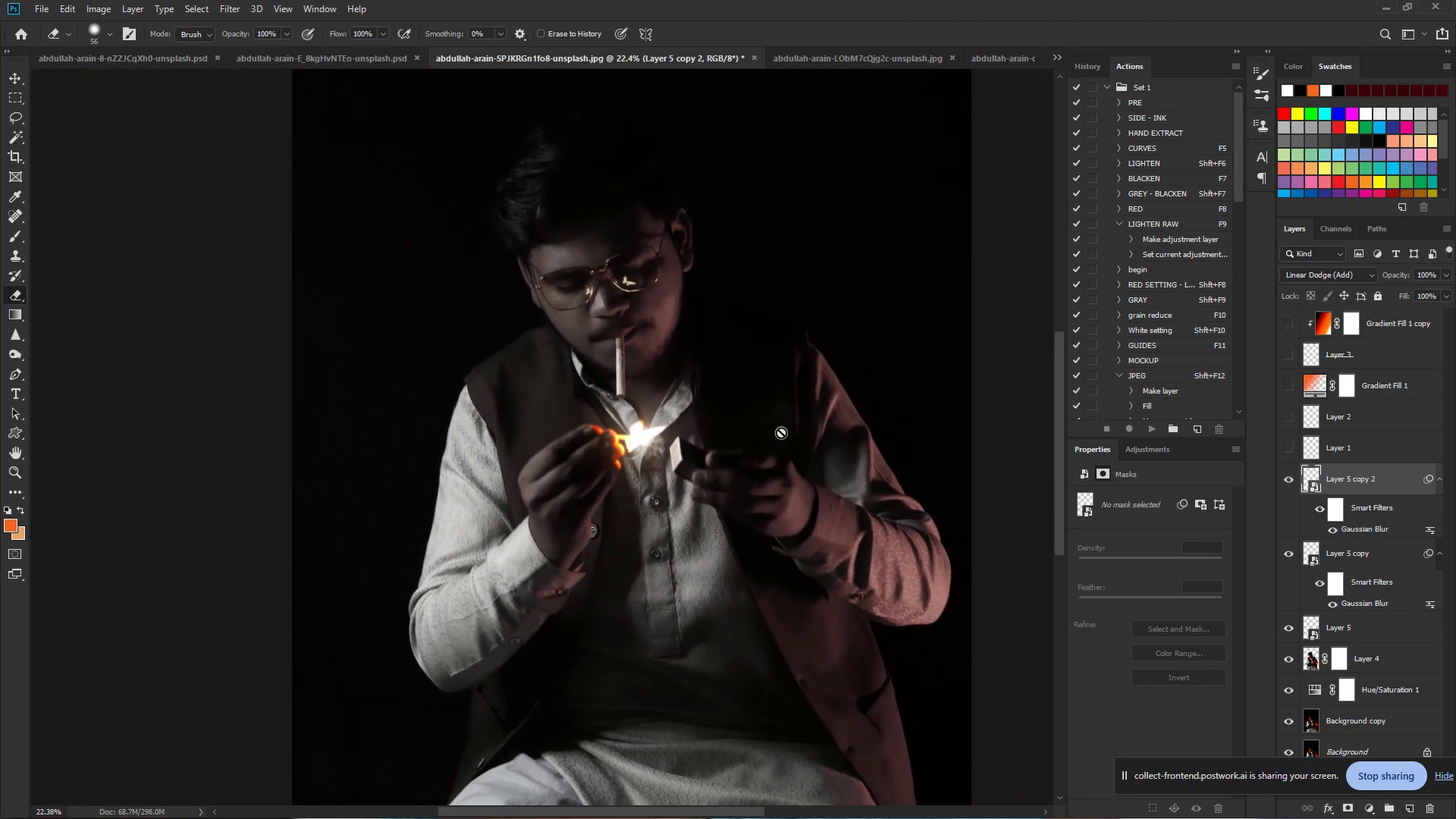 
hold_key(key=Space, duration=1.29)
 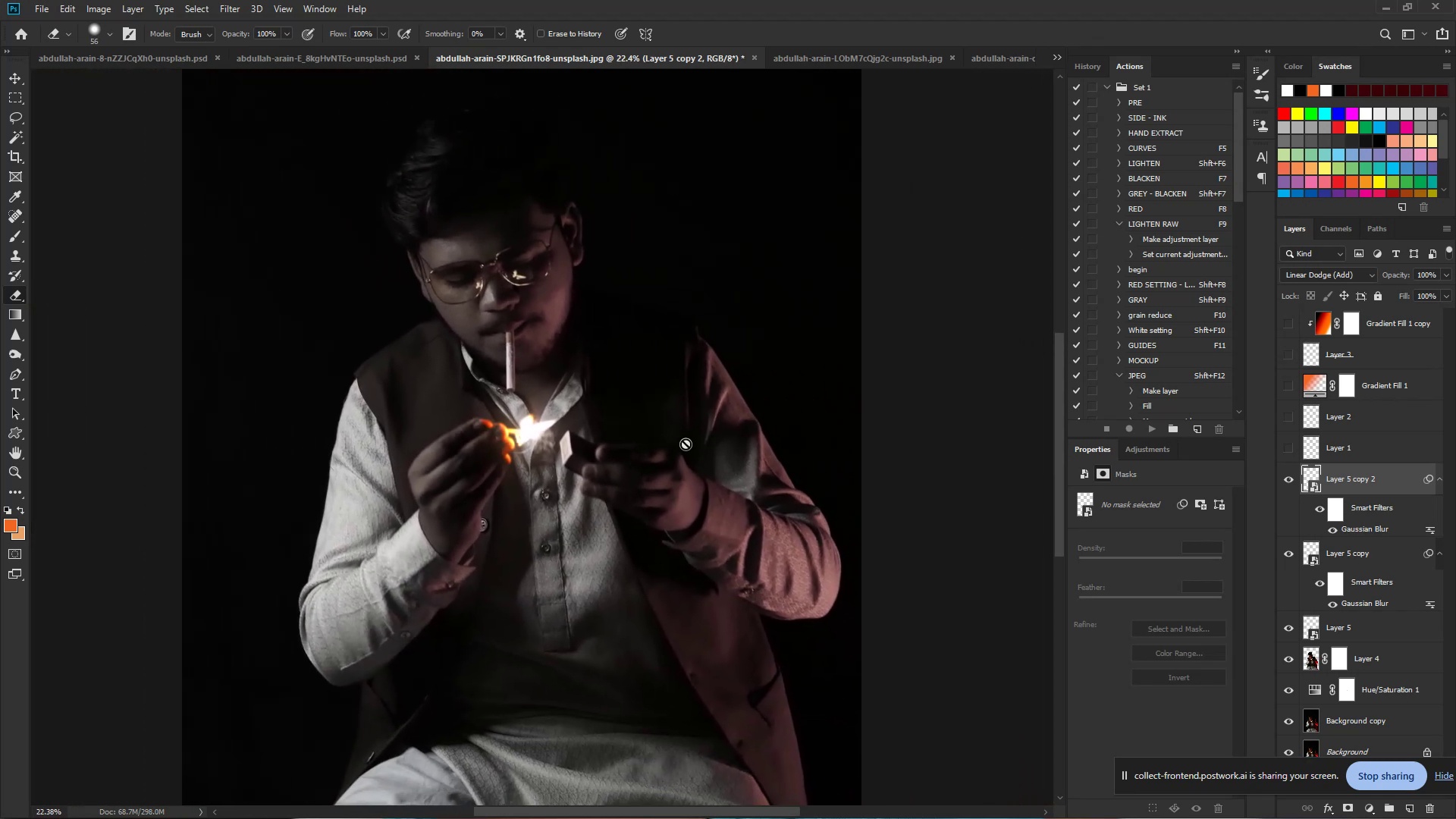 
left_click_drag(start_coordinate=[795, 450], to_coordinate=[686, 444])
 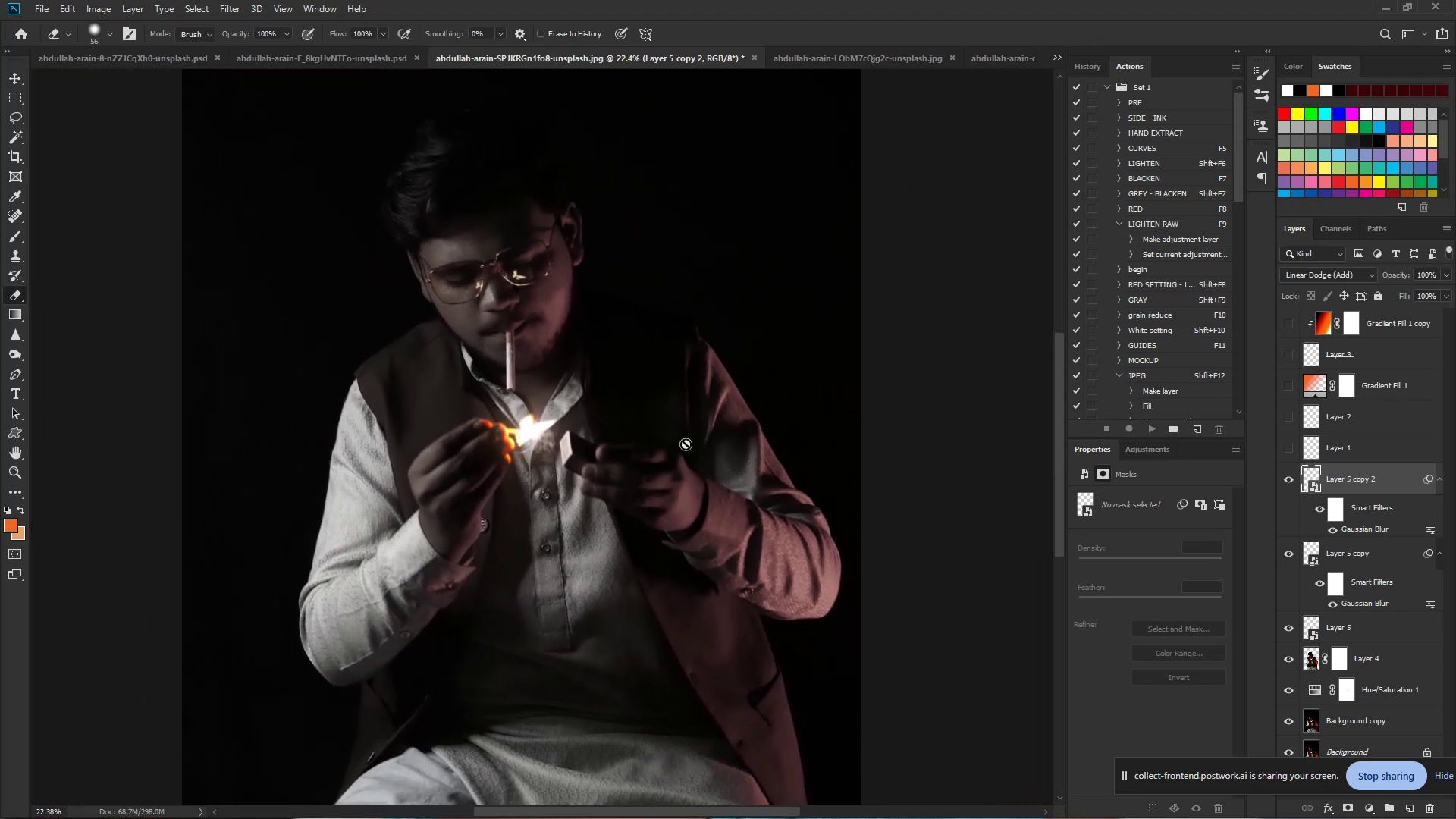 
hold_key(key=ControlLeft, duration=1.35)
 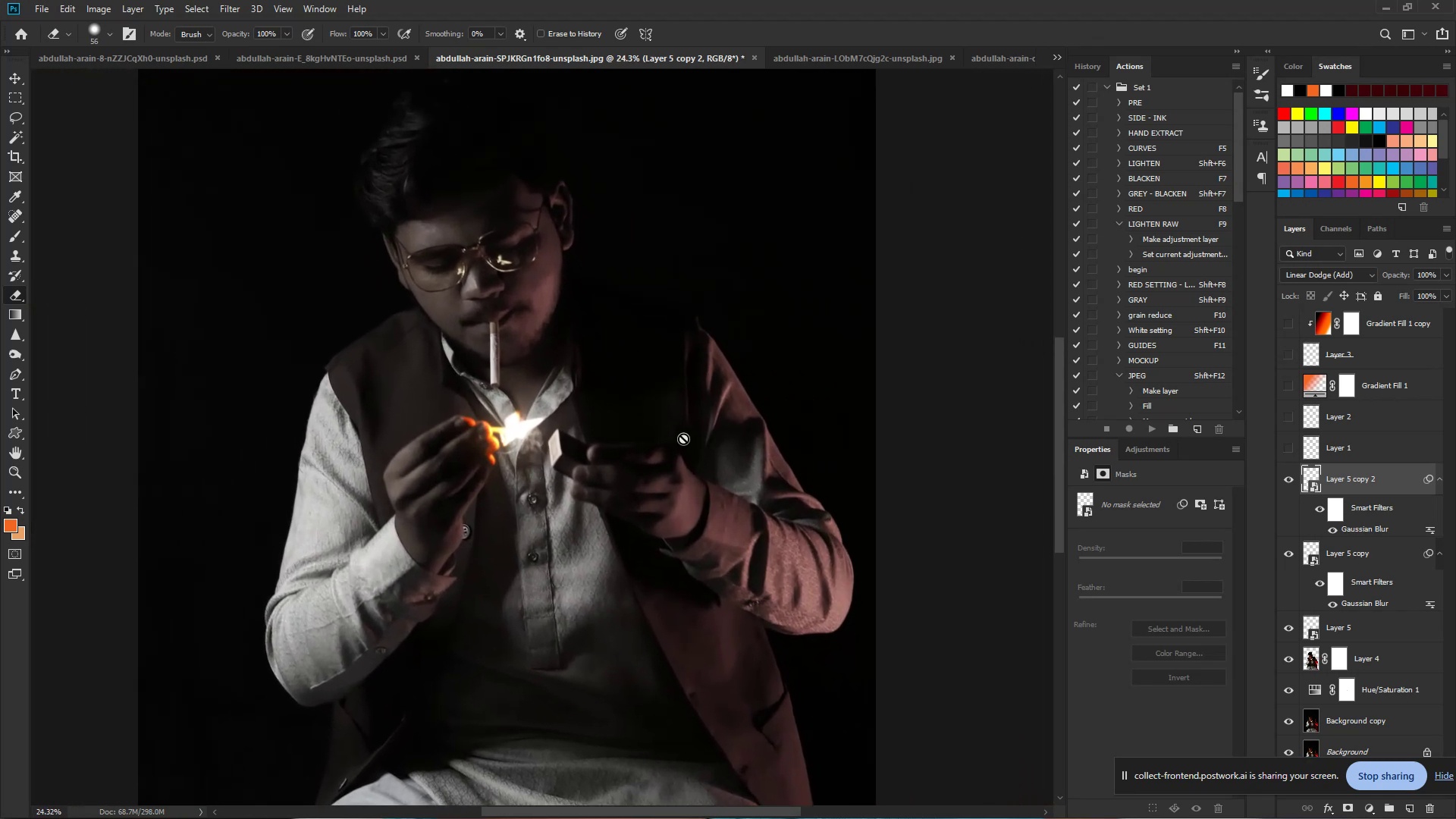 
hold_key(key=Space, duration=1.15)
 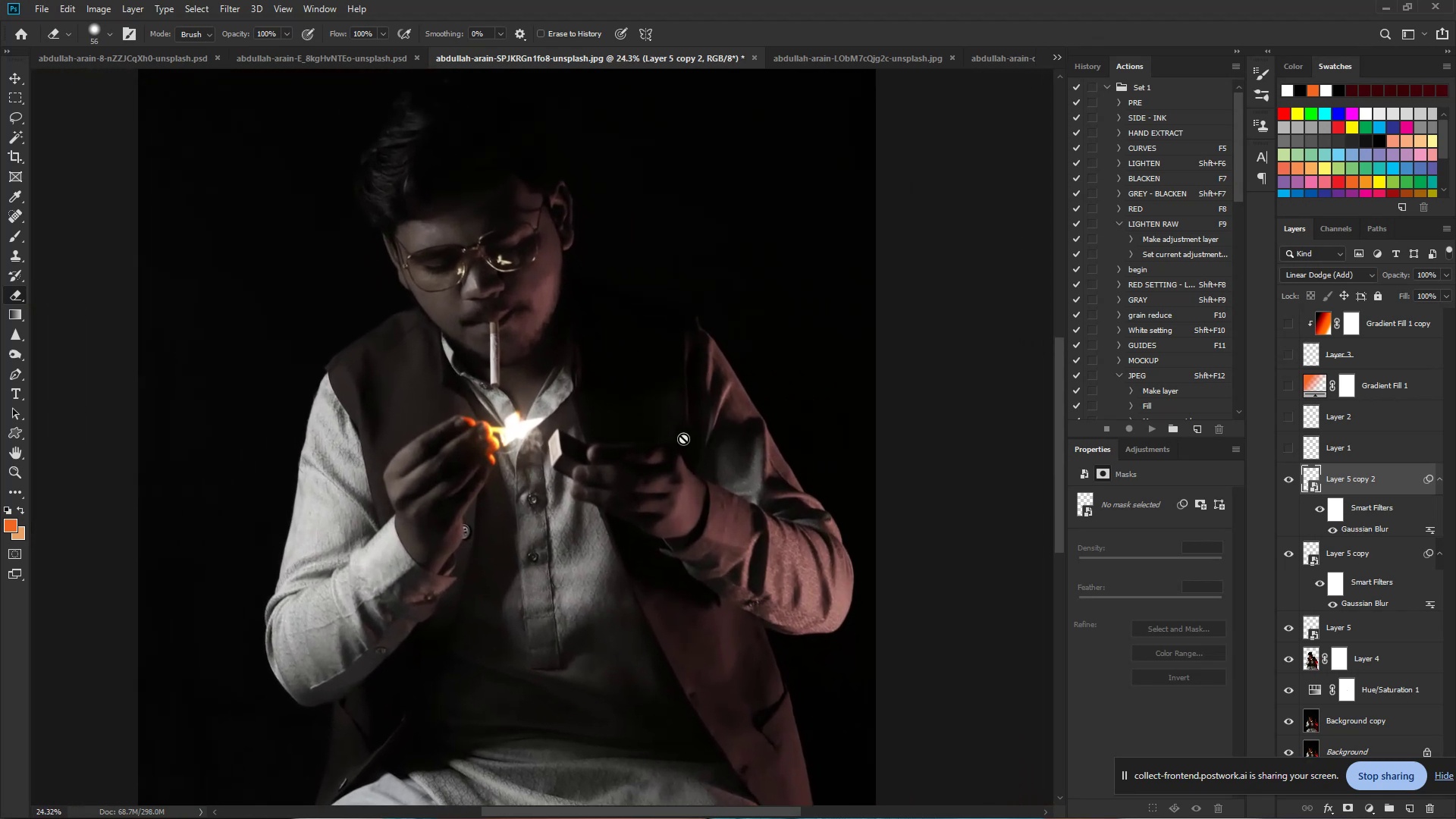 
left_click_drag(start_coordinate=[687, 442], to_coordinate=[682, 438])
 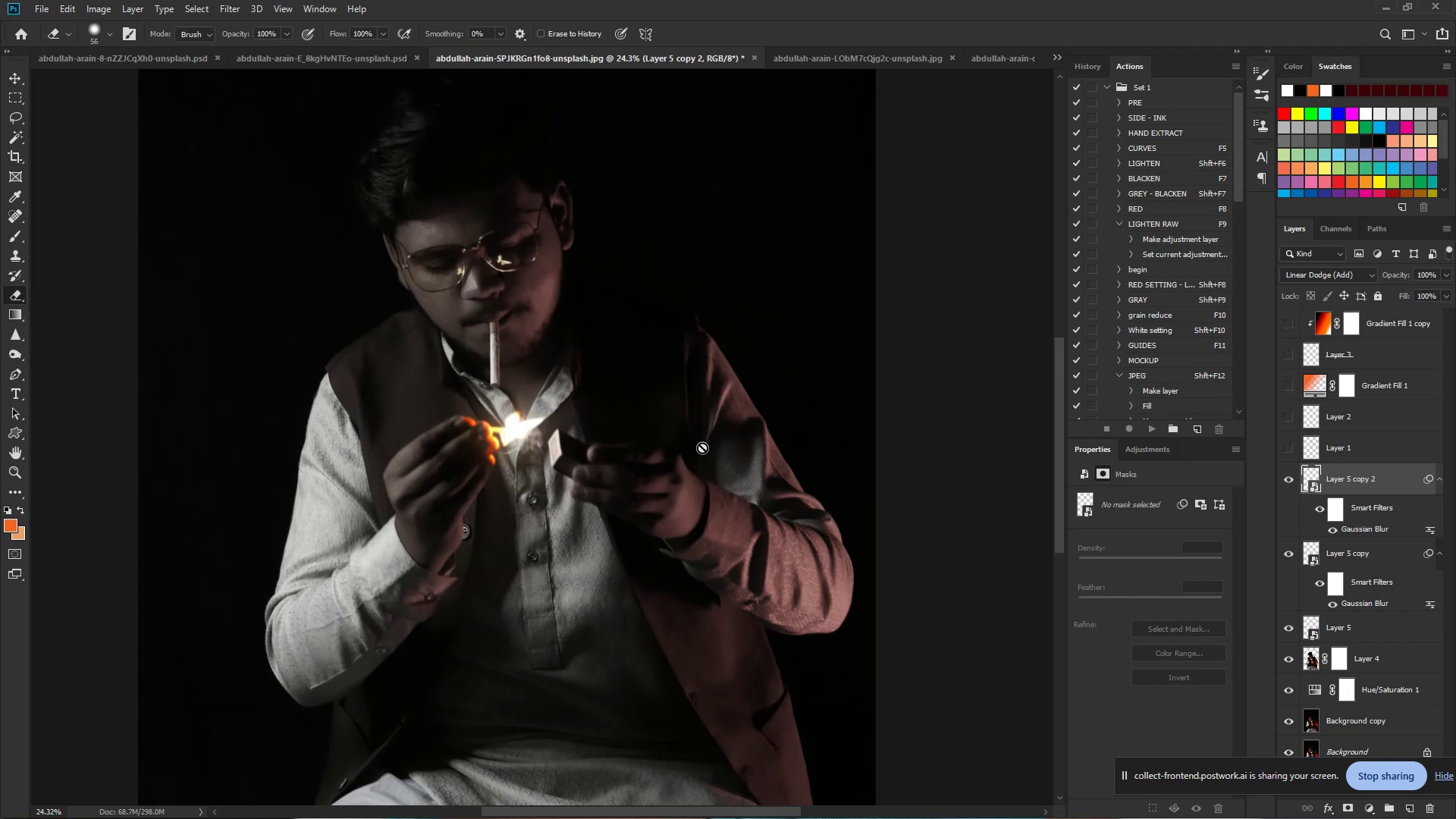 
wait(5.15)
 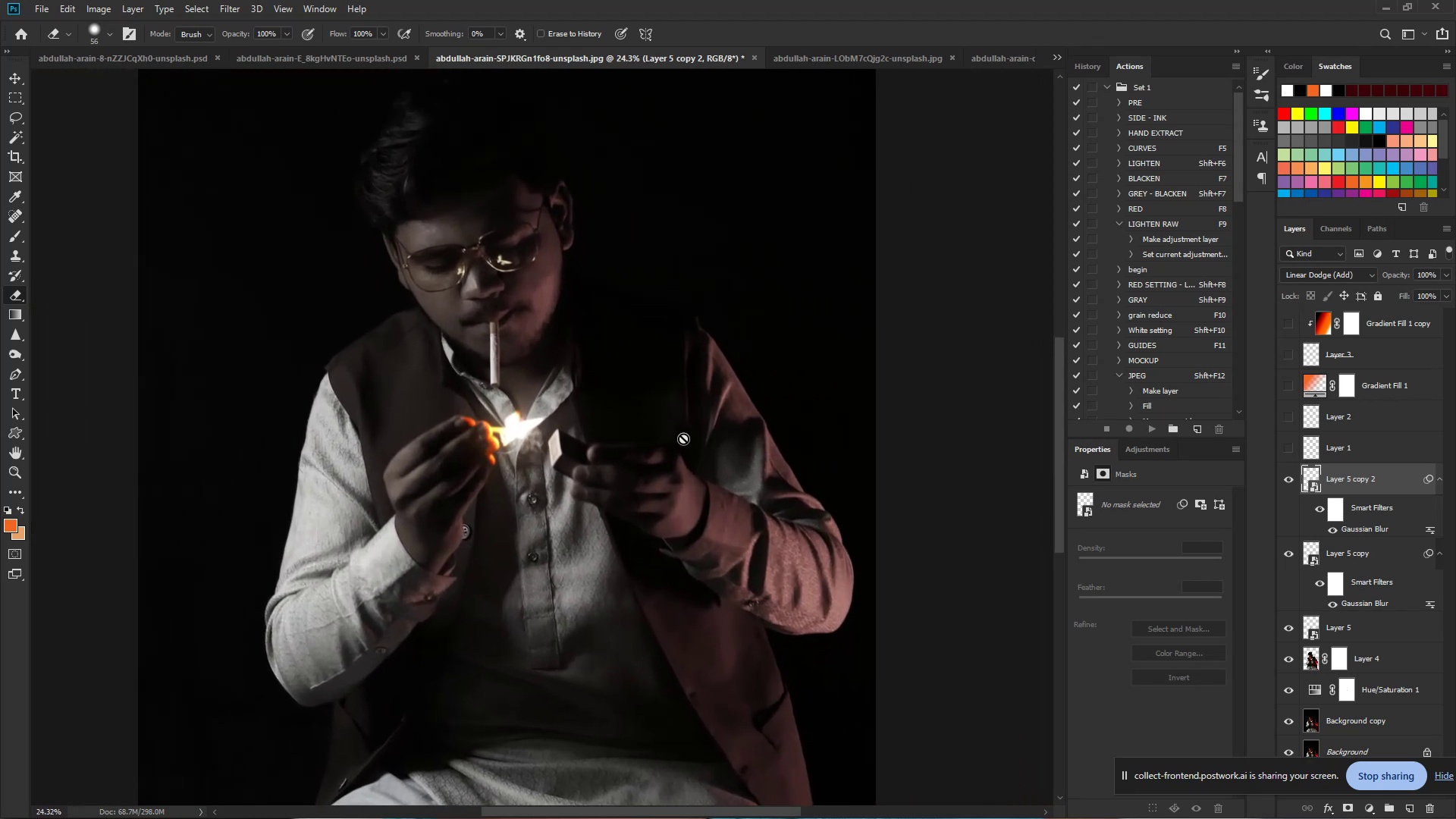 
hold_key(key=Space, duration=1.5)
 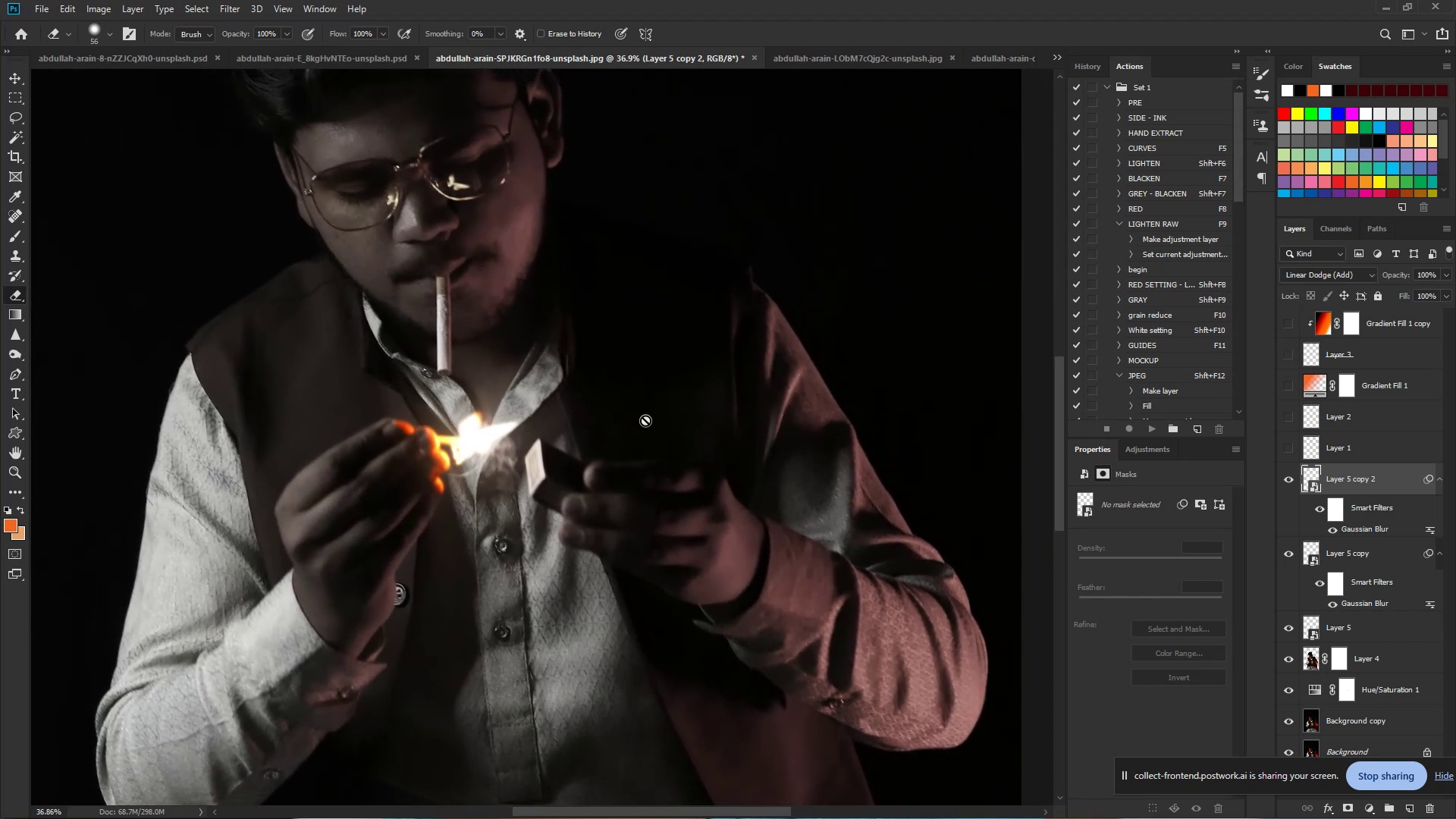 
left_click_drag(start_coordinate=[595, 410], to_coordinate=[627, 410])
 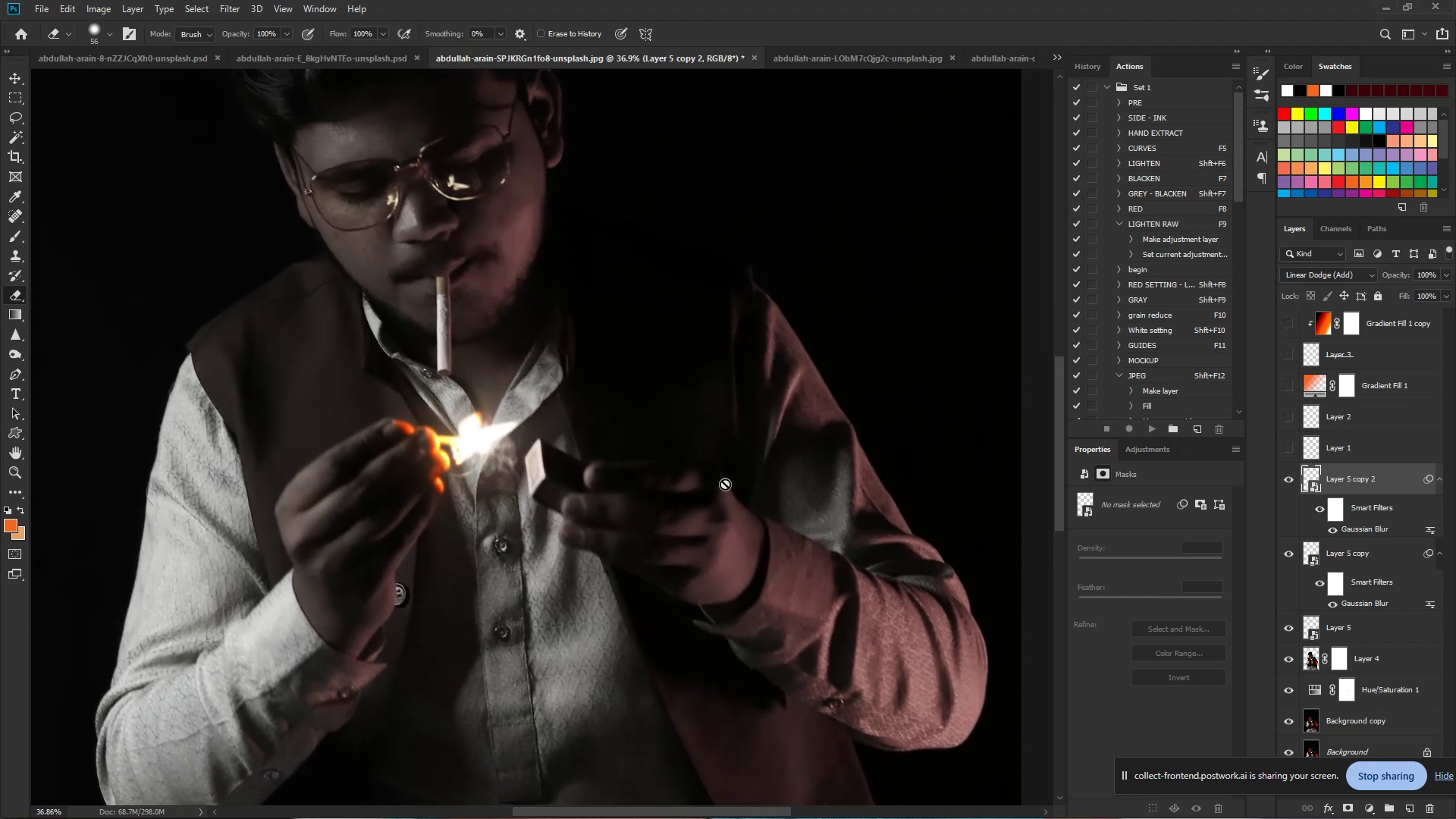 
key(Control+Space)
 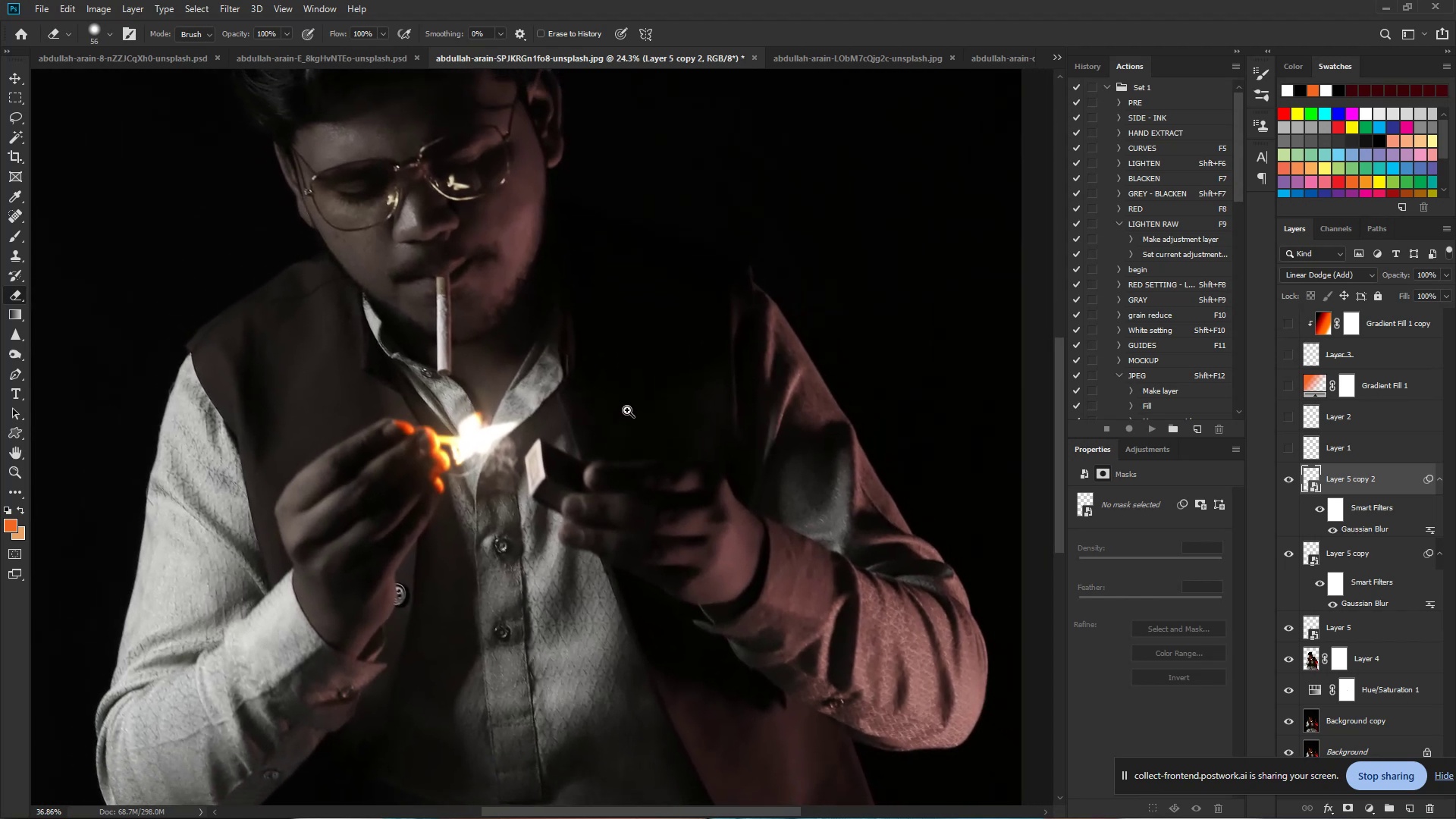 
key(Control+Space)
 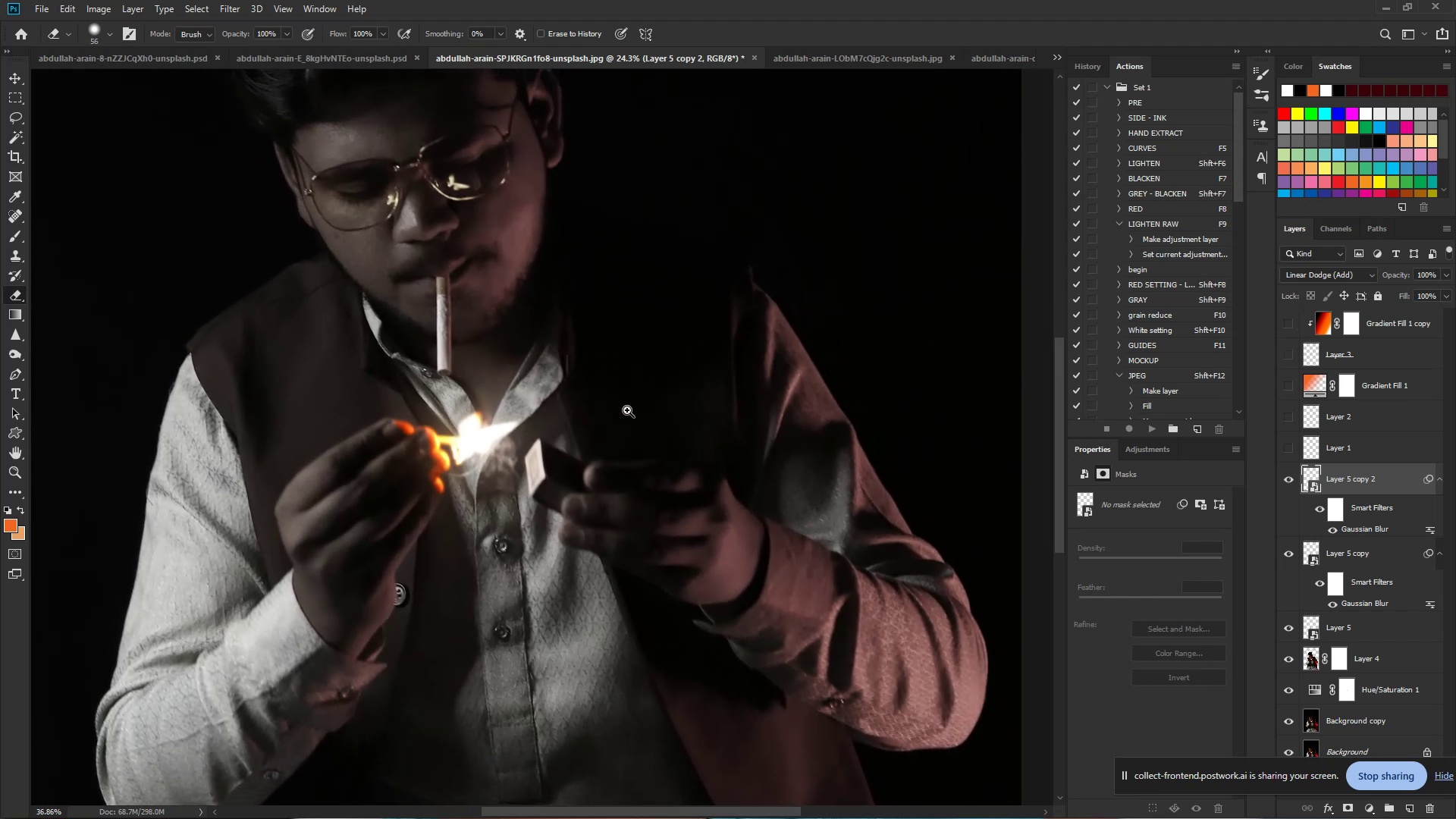 
key(Control+Space)
 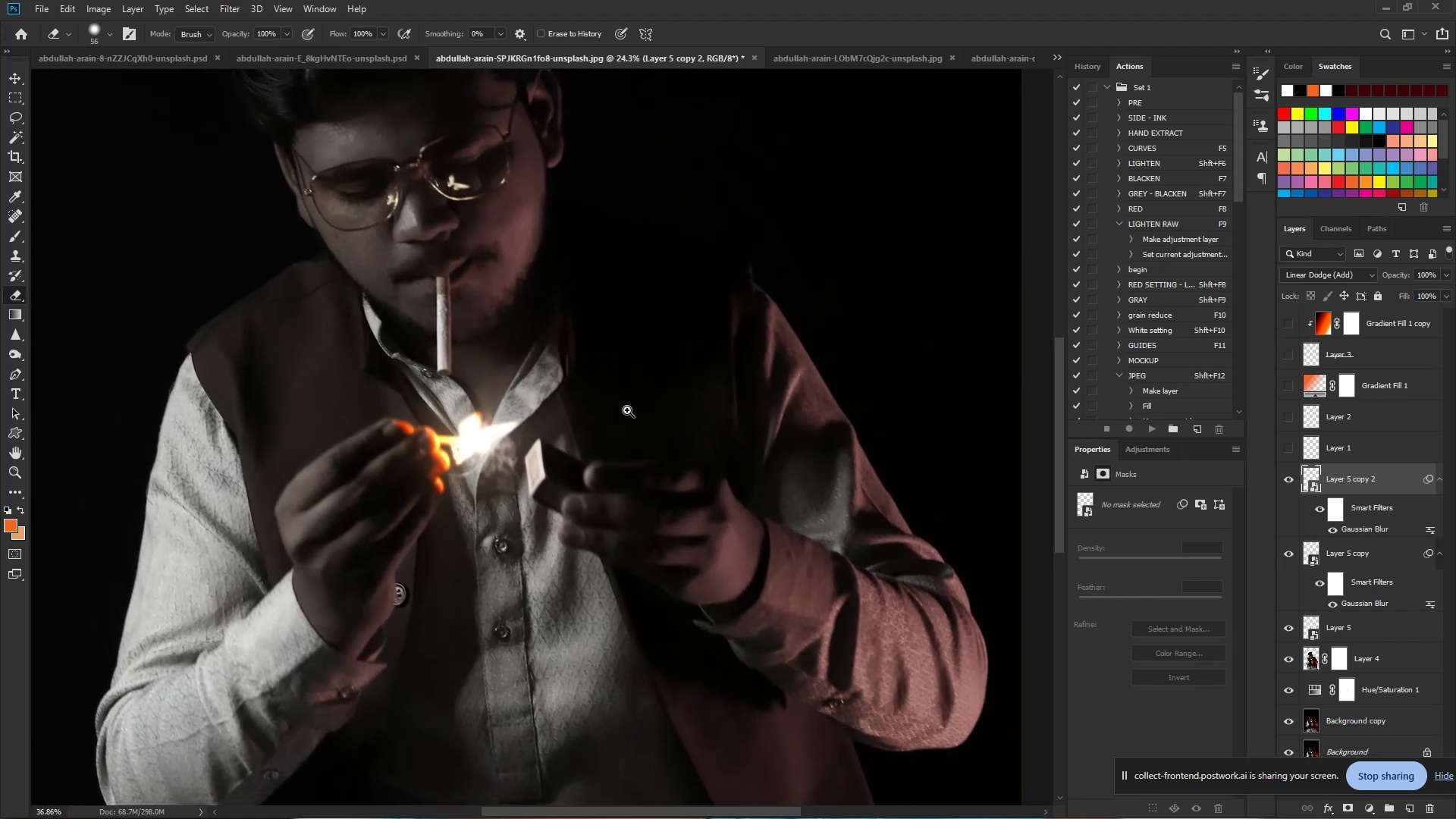 
key(Control+Space)
 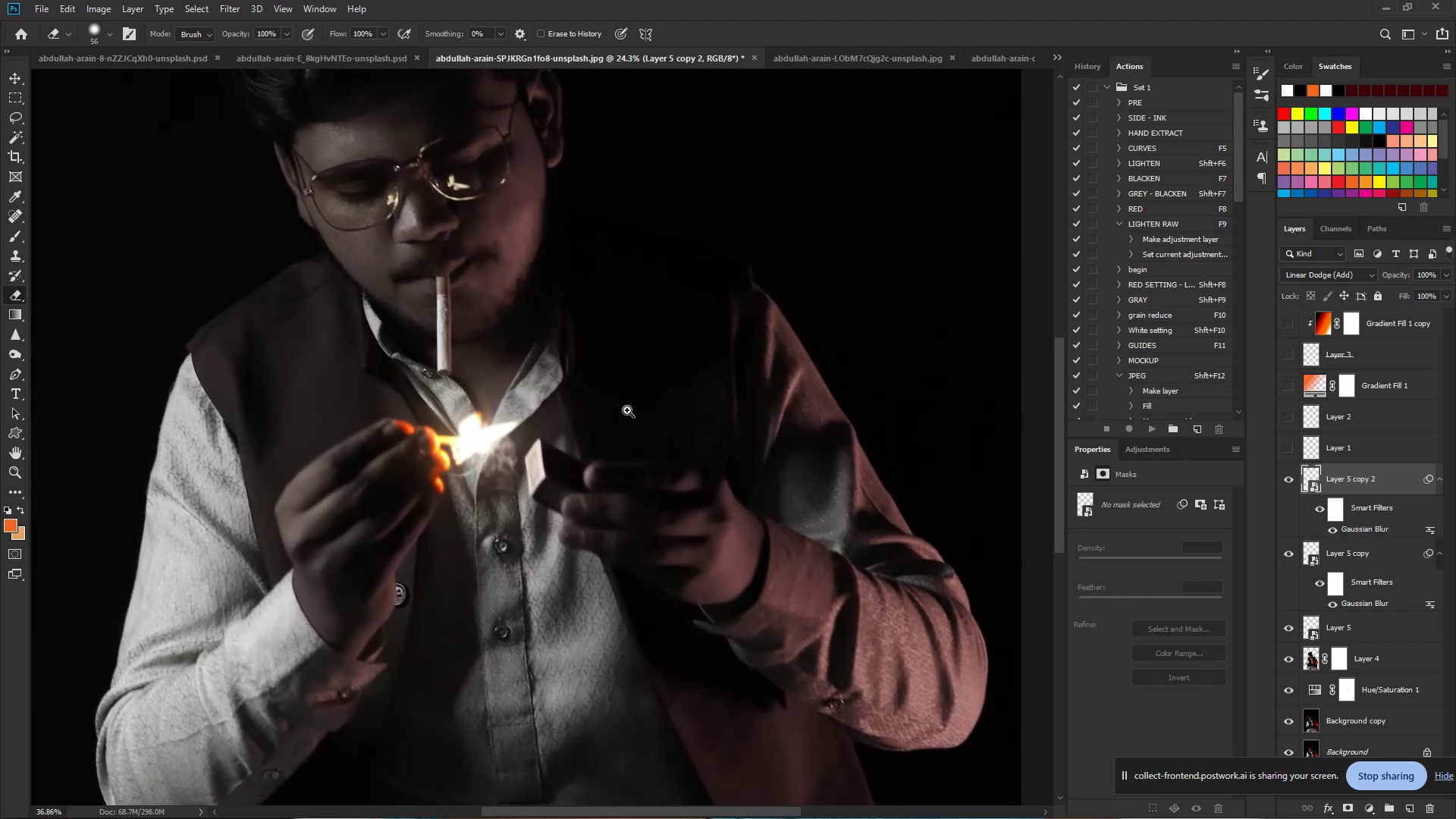 
key(Control+Space)
 